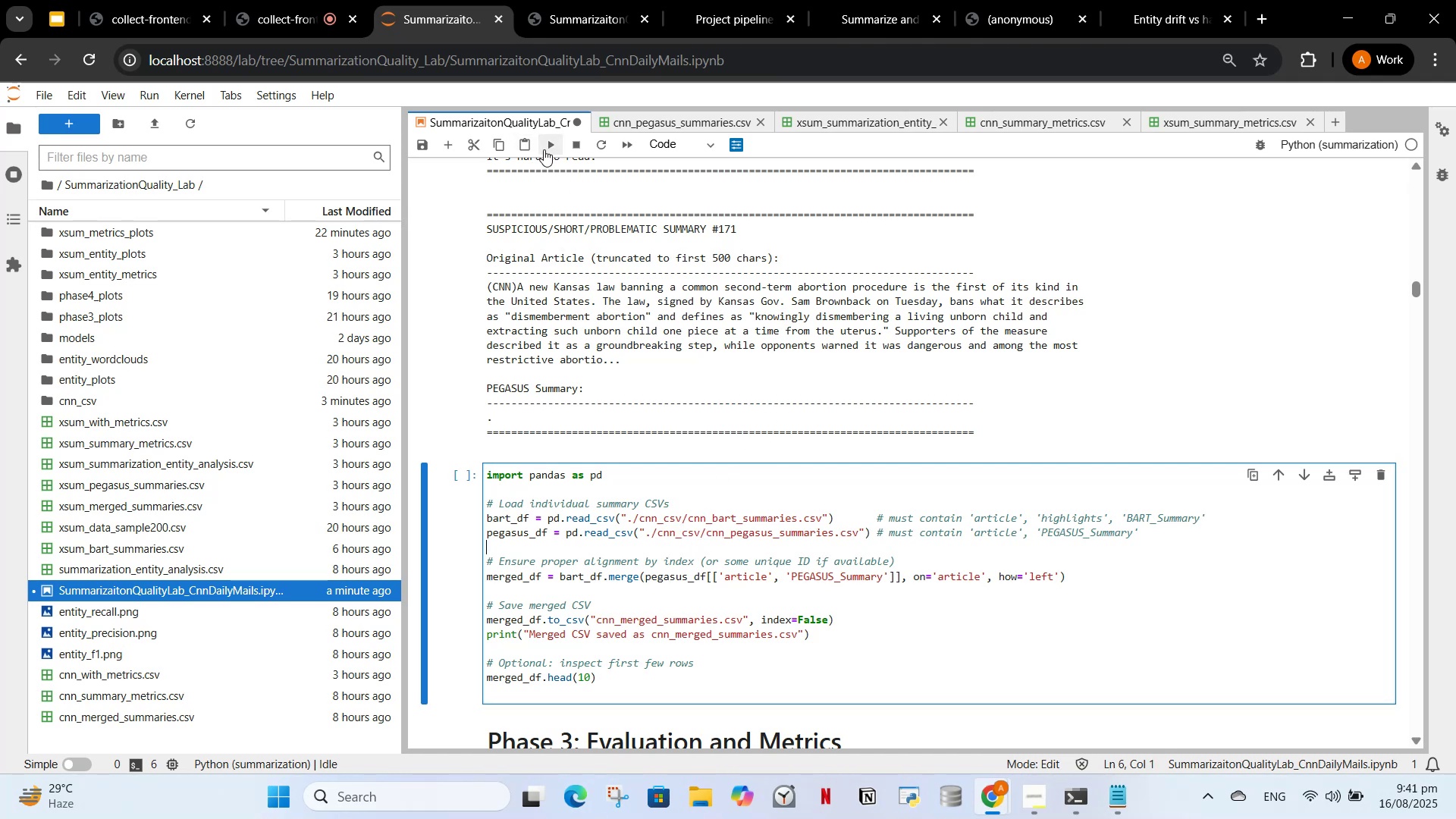 
left_click([544, 149])
 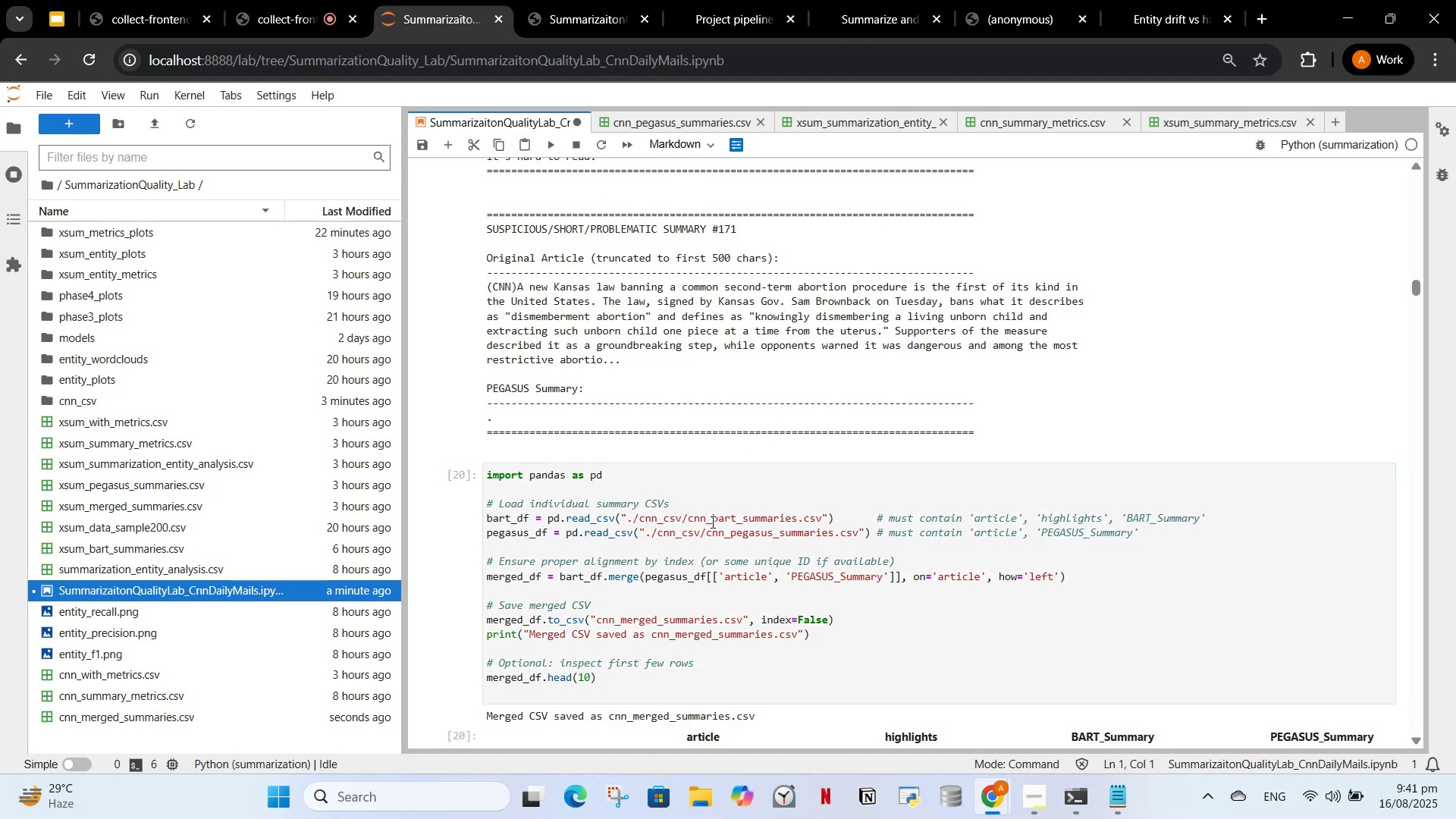 
scroll: coordinate [704, 516], scroll_direction: down, amount: 6.0
 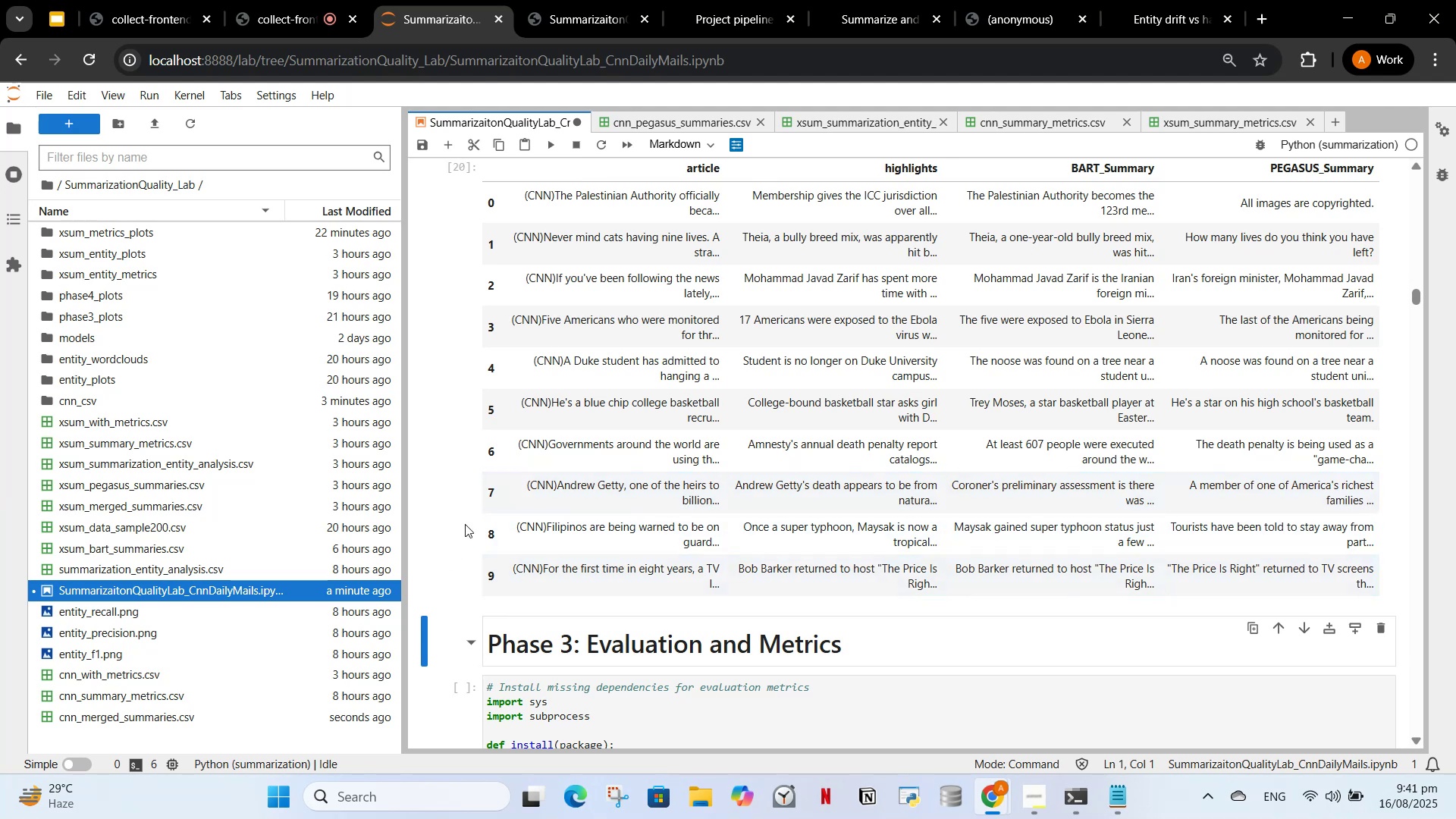 
scroll: coordinate [787, 526], scroll_direction: up, amount: 48.0
 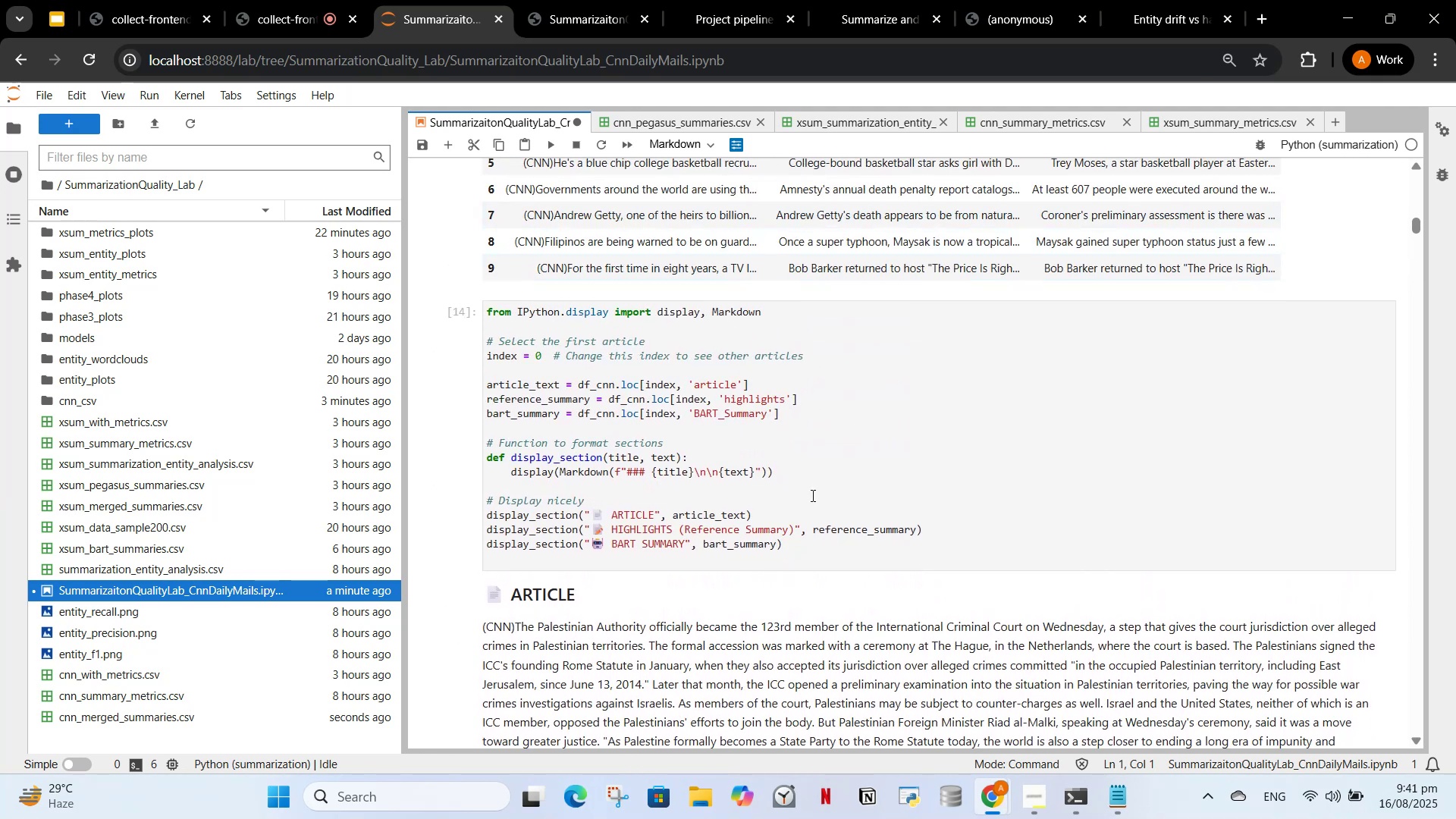 
scroll: coordinate [697, 465], scroll_direction: down, amount: 2.0
 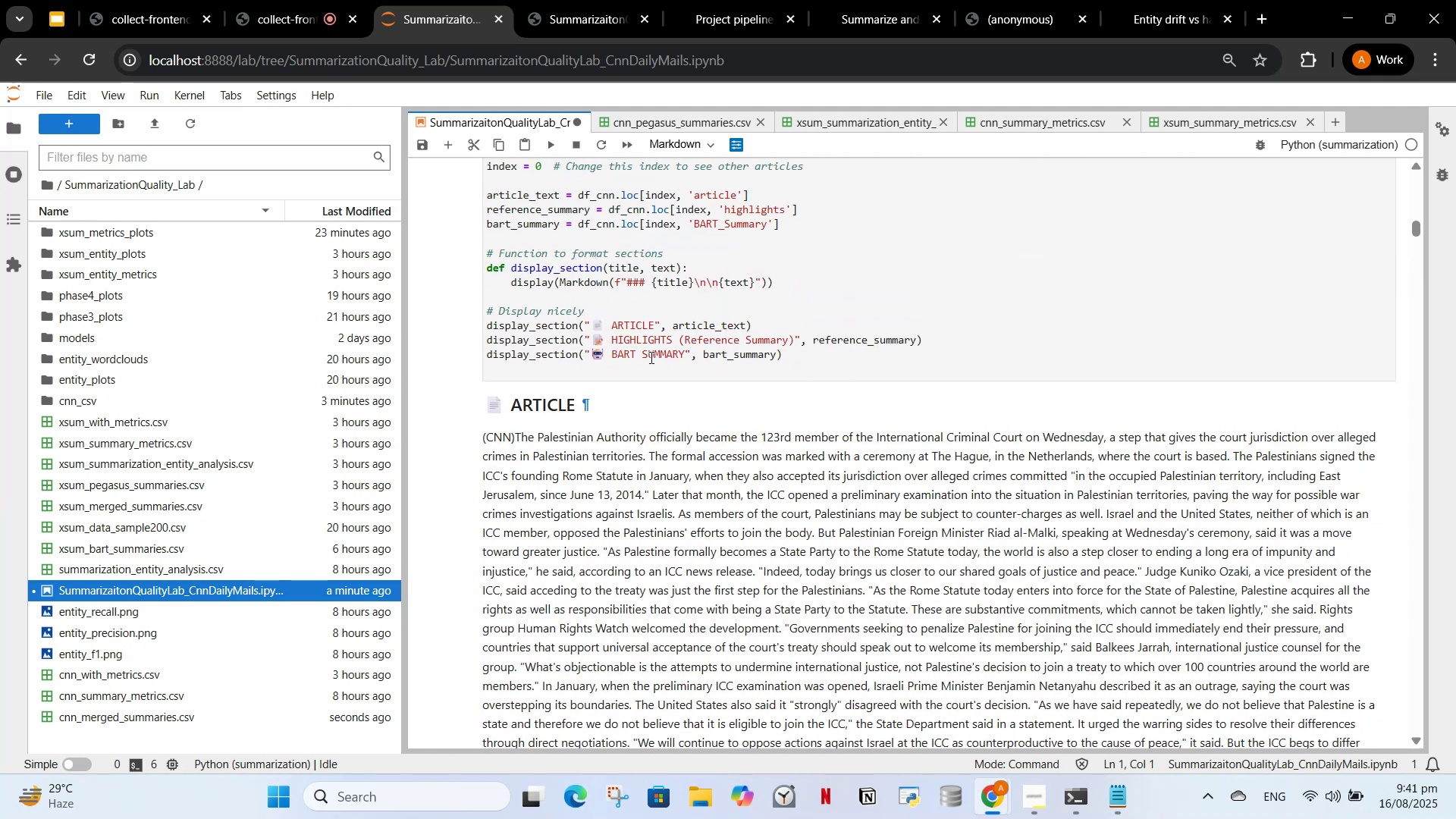 
scroll: coordinate [635, 319], scroll_direction: up, amount: 2.0
 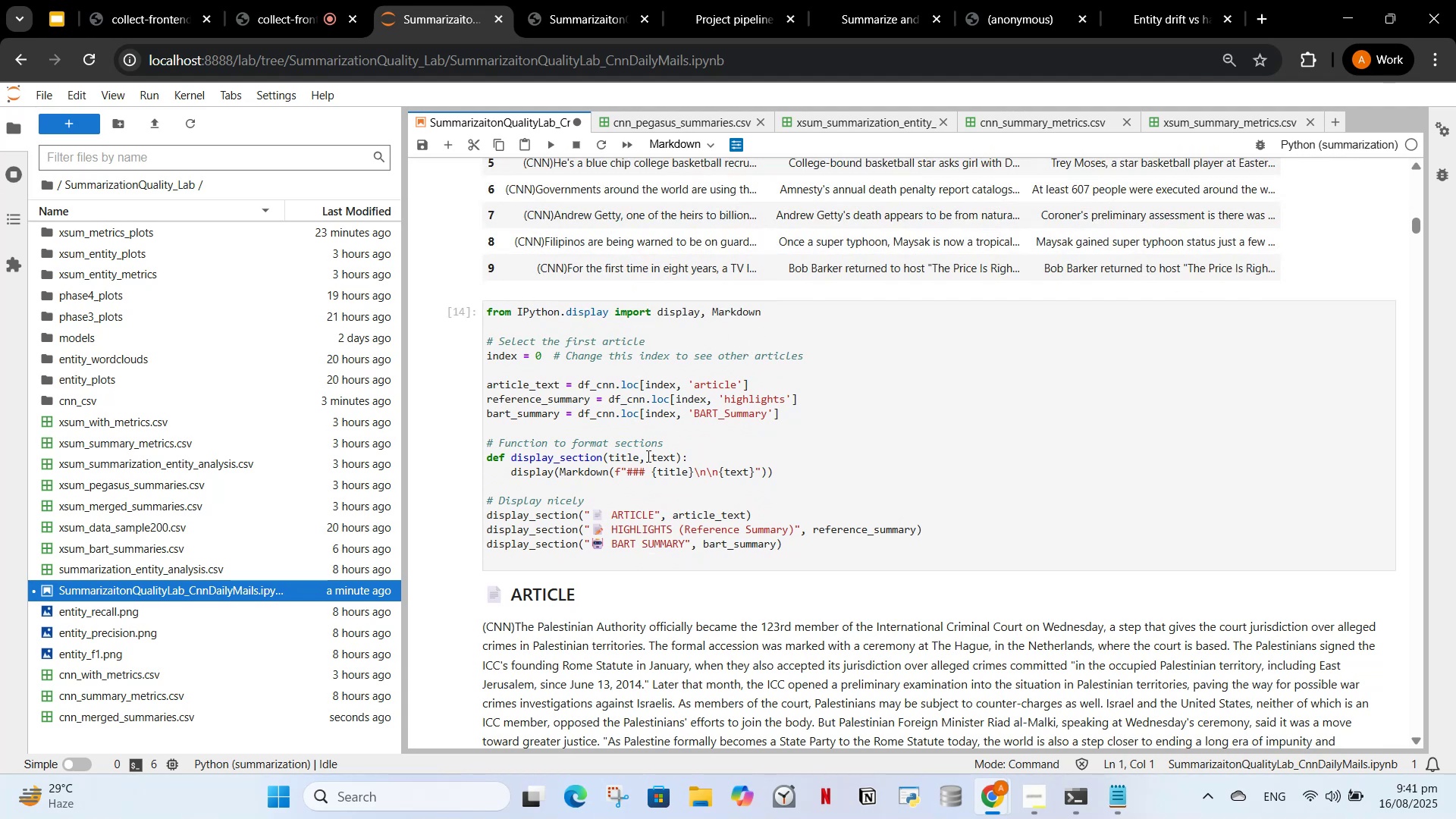 
wait(5.01)
 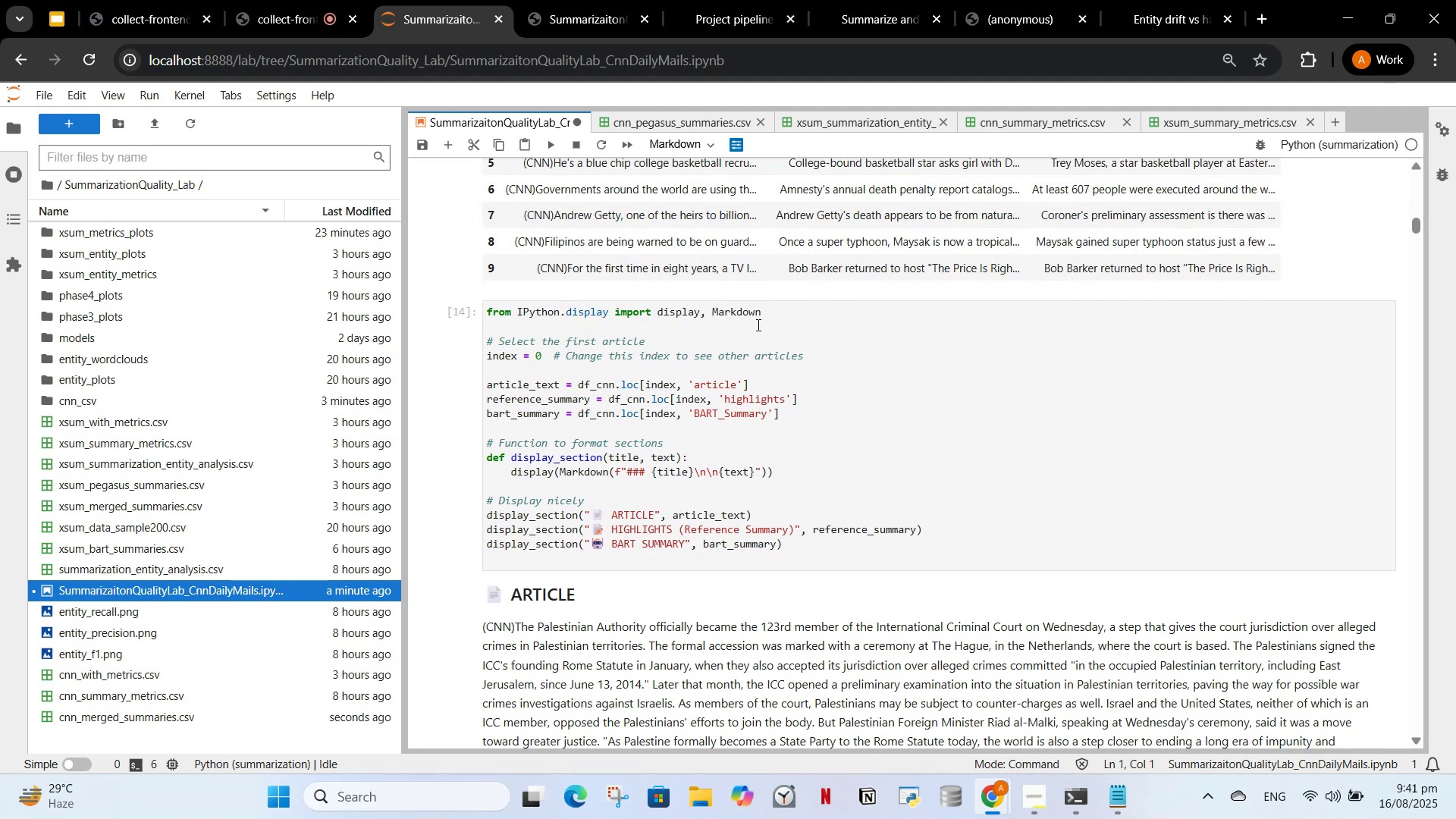 
left_click_drag(start_coordinate=[609, 472], to_coordinate=[557, 471])
 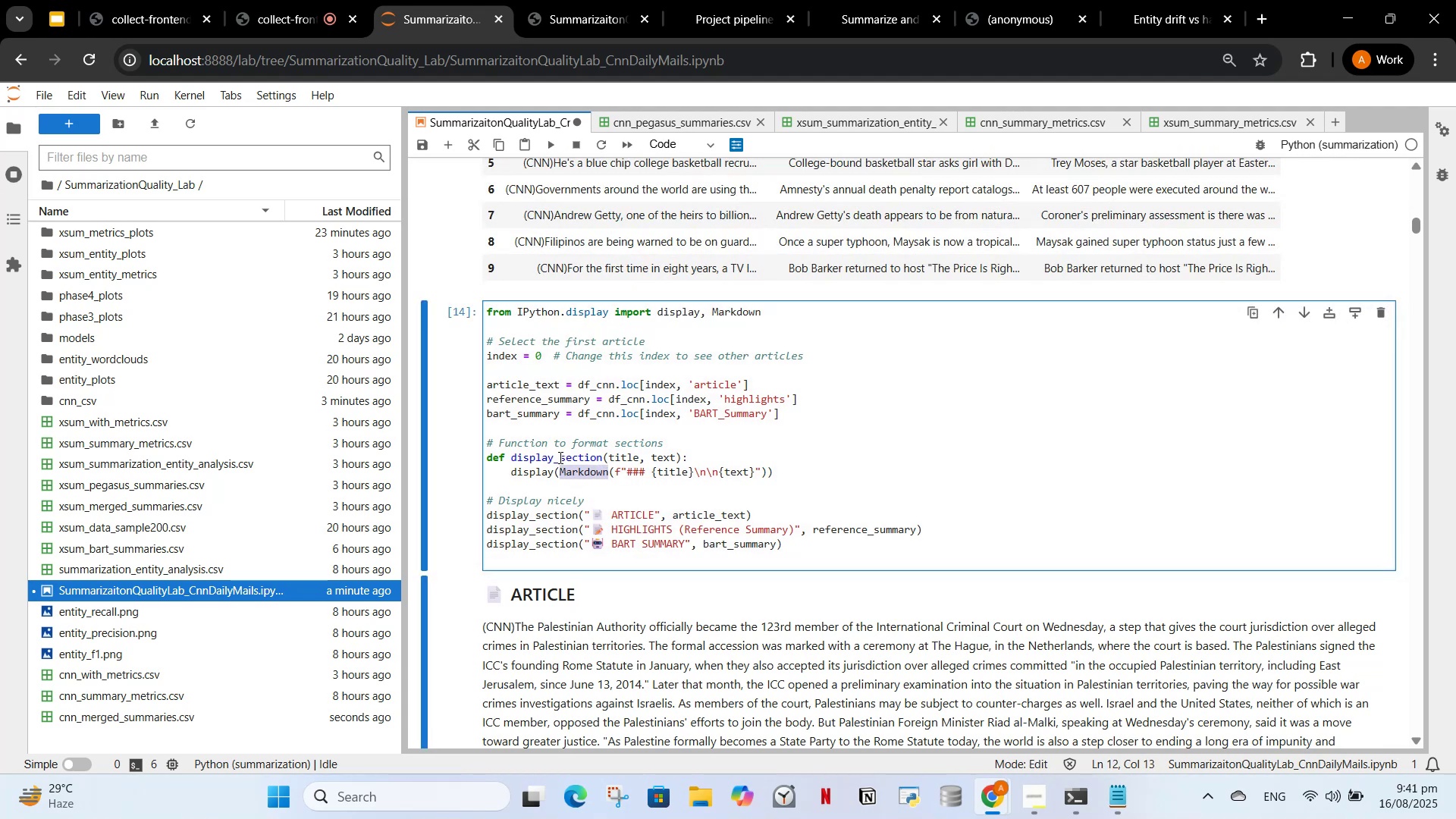 
key(Backspace)
 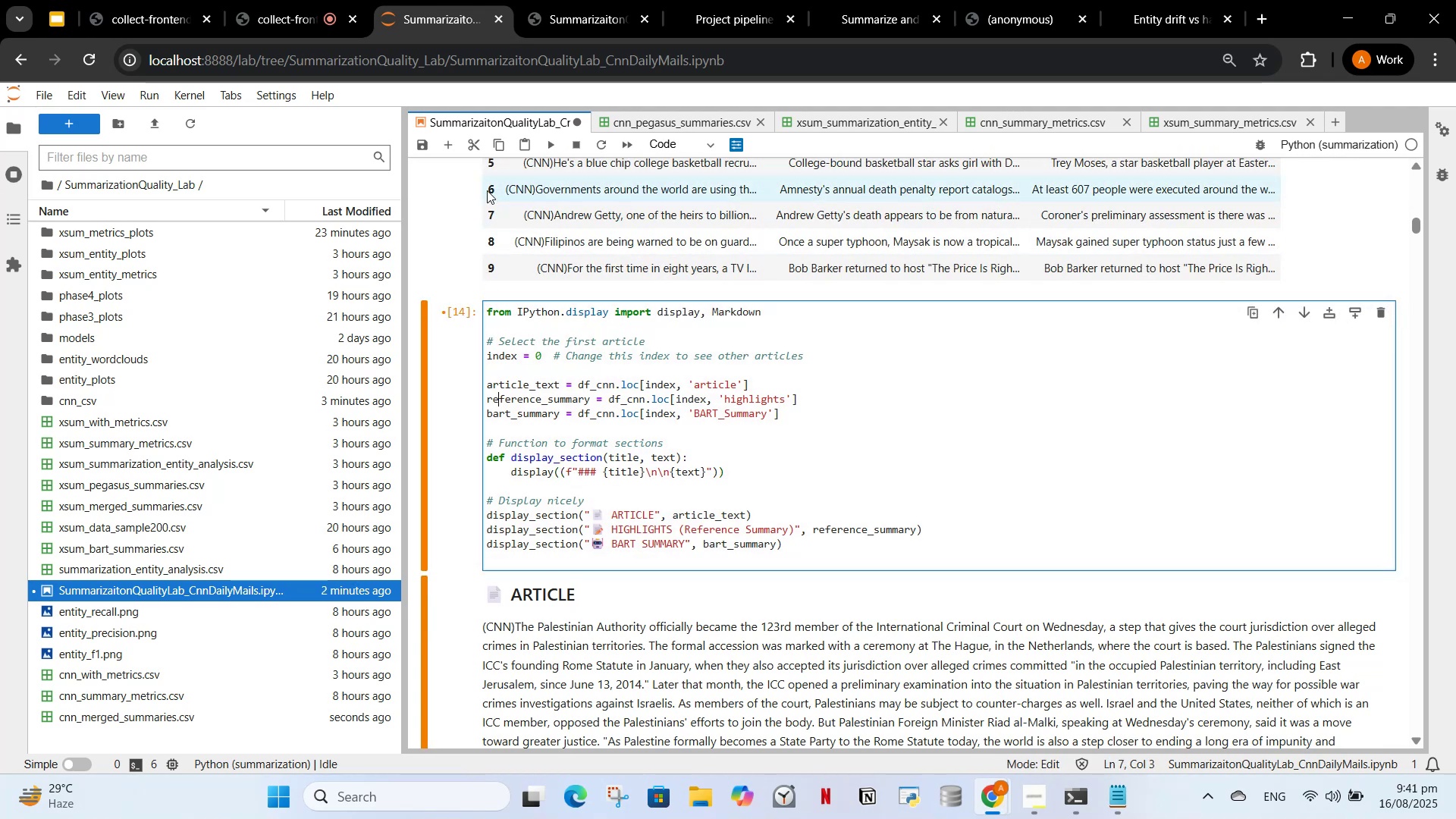 
left_click([550, 149])
 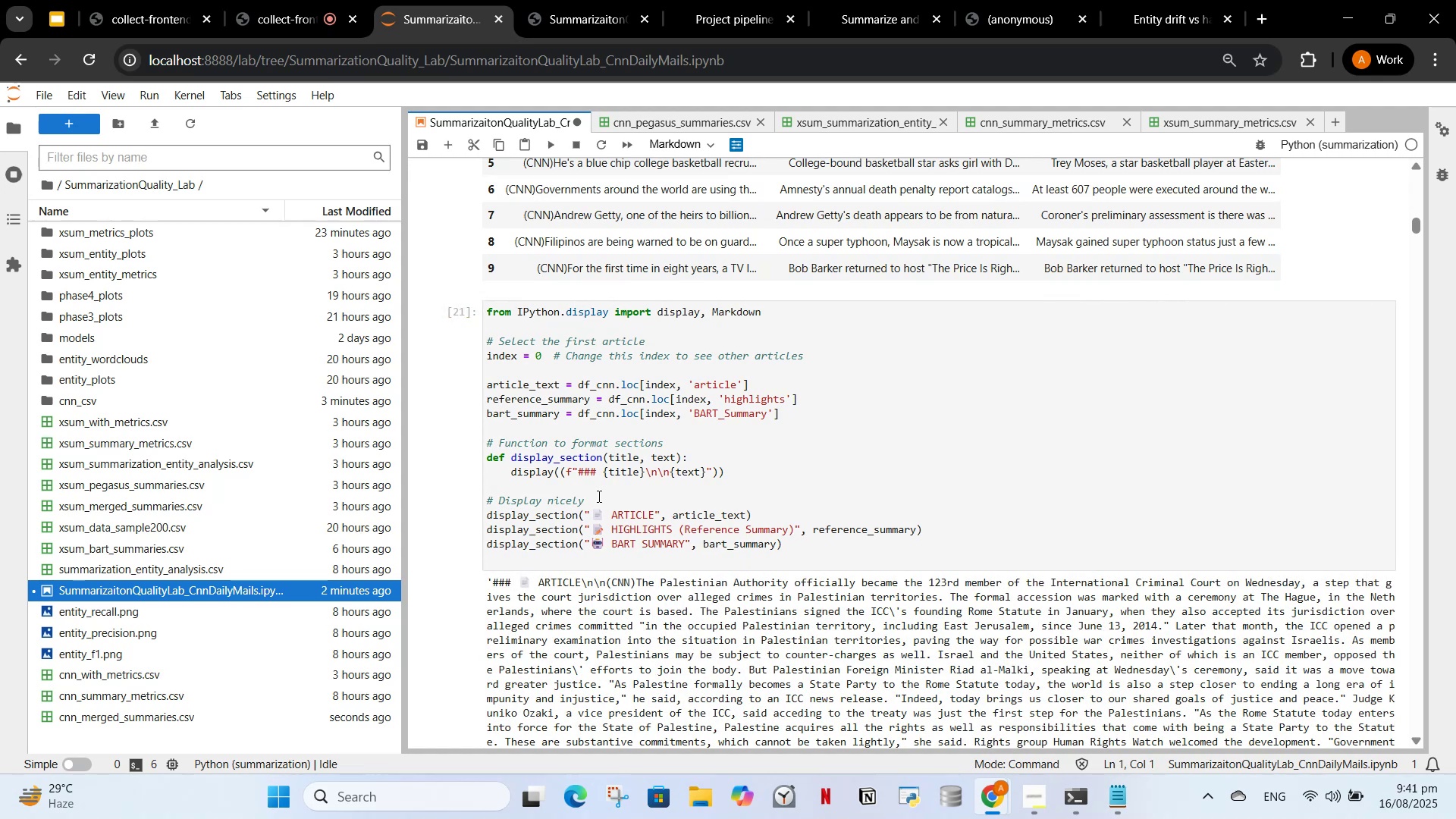 
scroll: coordinate [602, 503], scroll_direction: down, amount: 5.0
 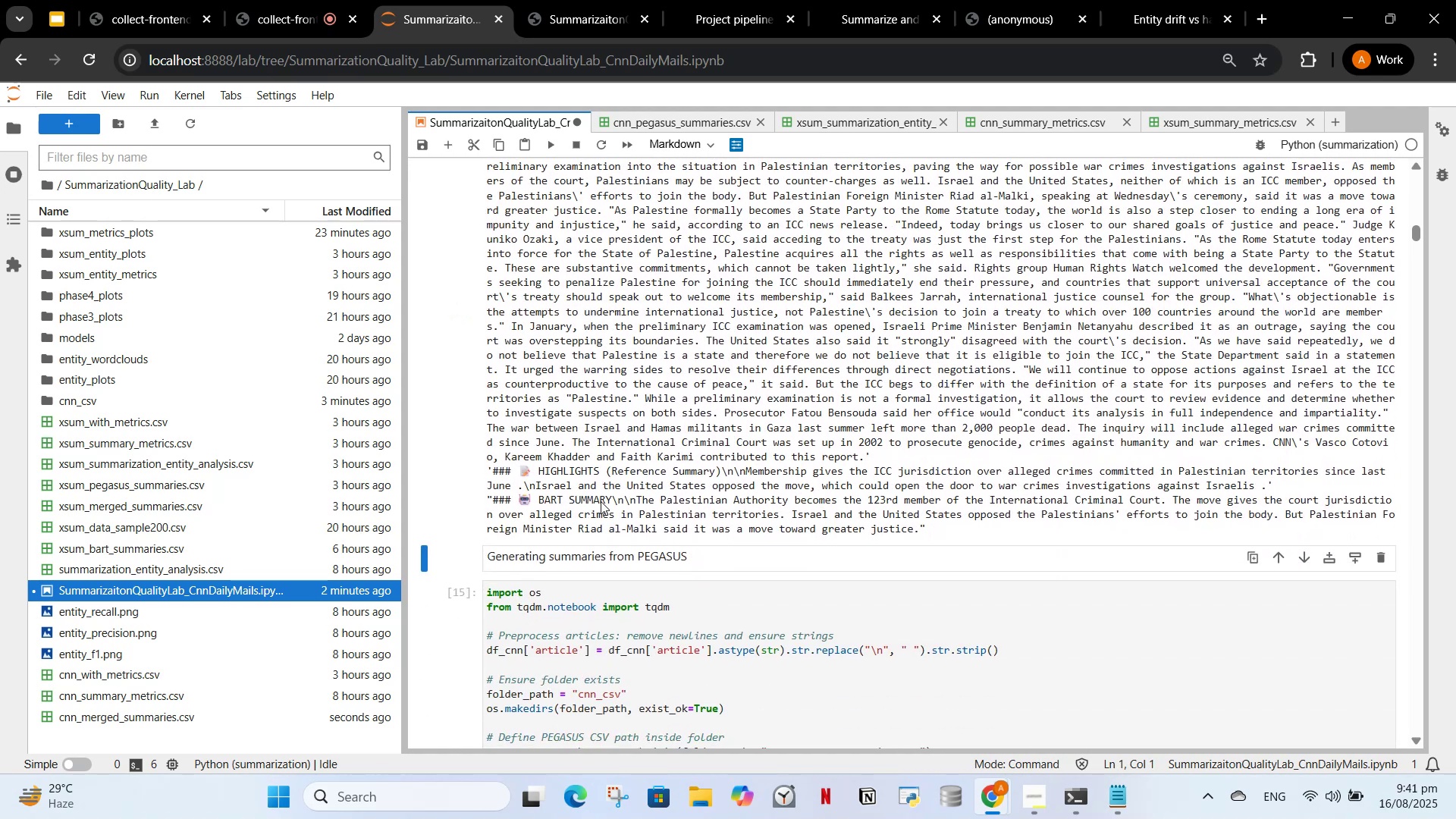 
scroll: coordinate [600, 501], scroll_direction: up, amount: 5.0
 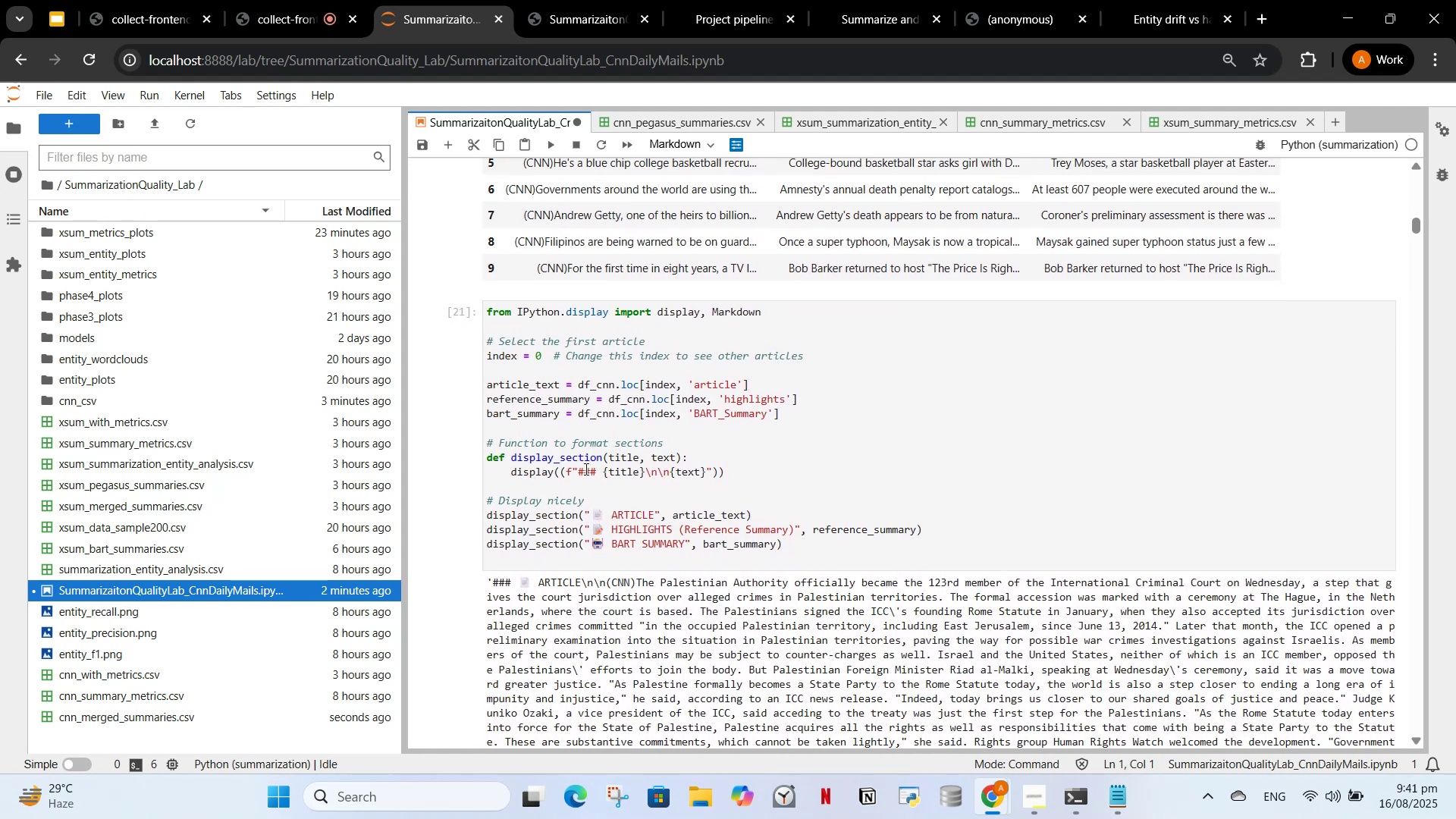 
left_click([585, 469])
 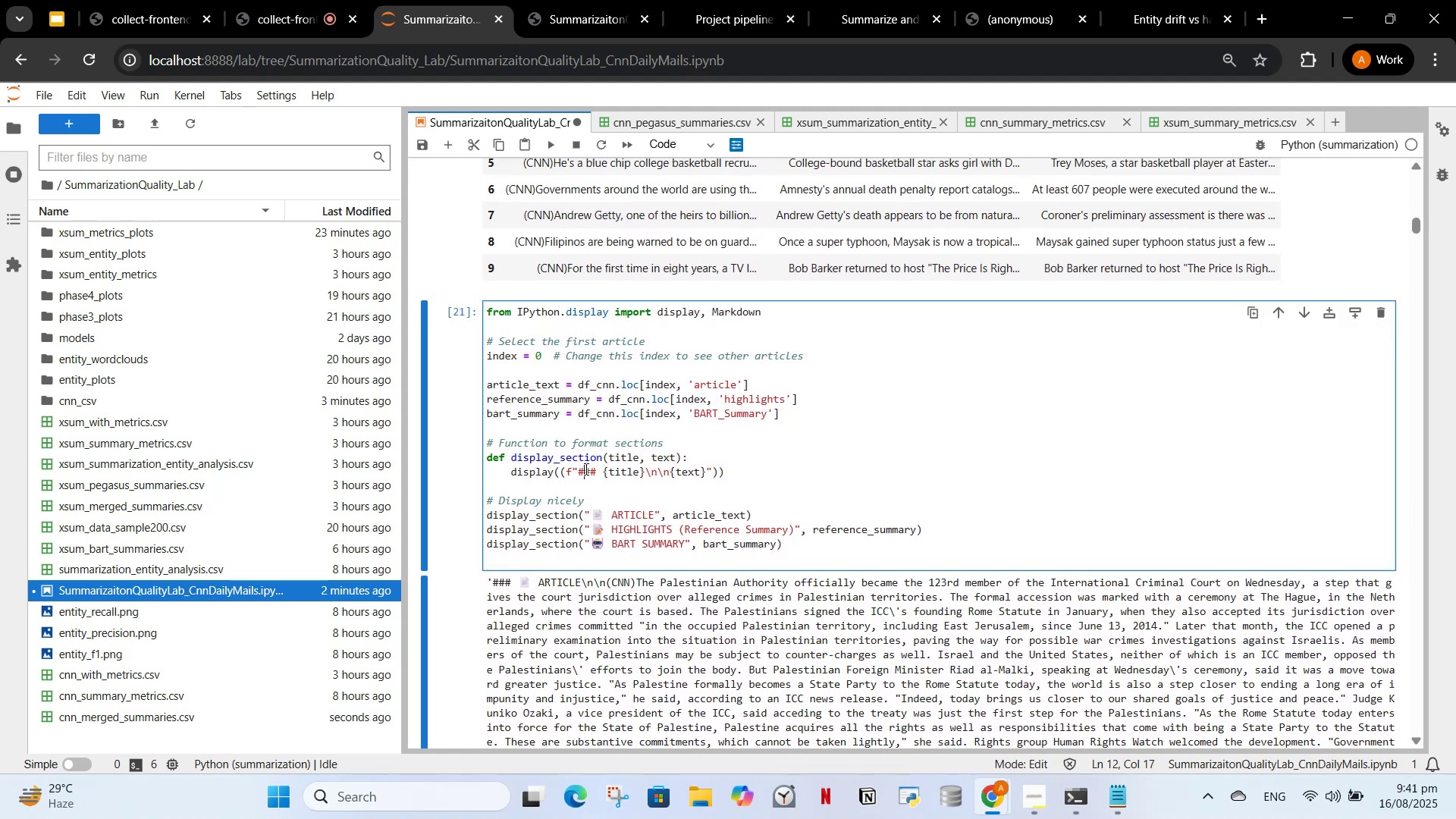 
key(Control+Z)
 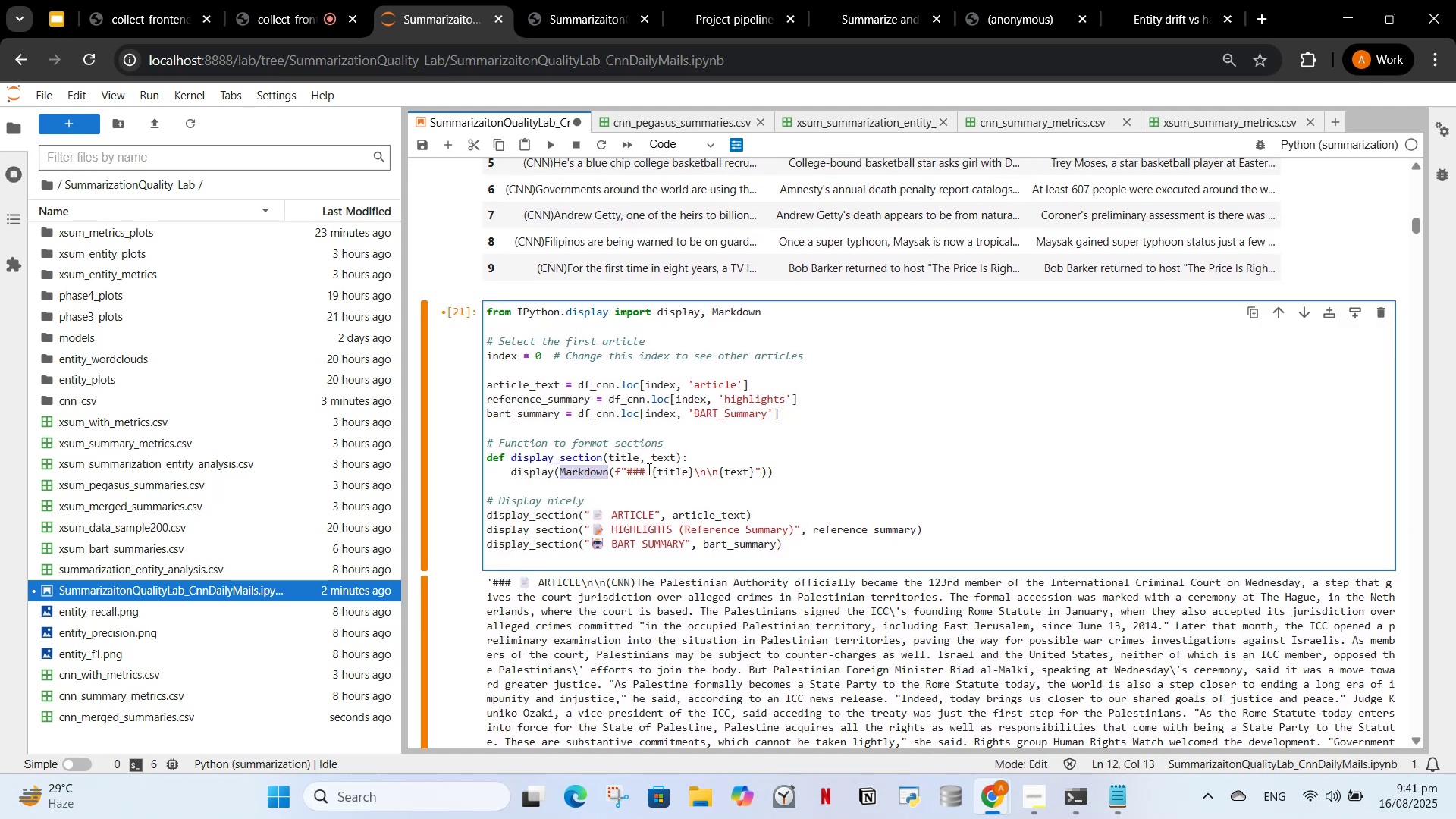 
left_click([649, 469])
 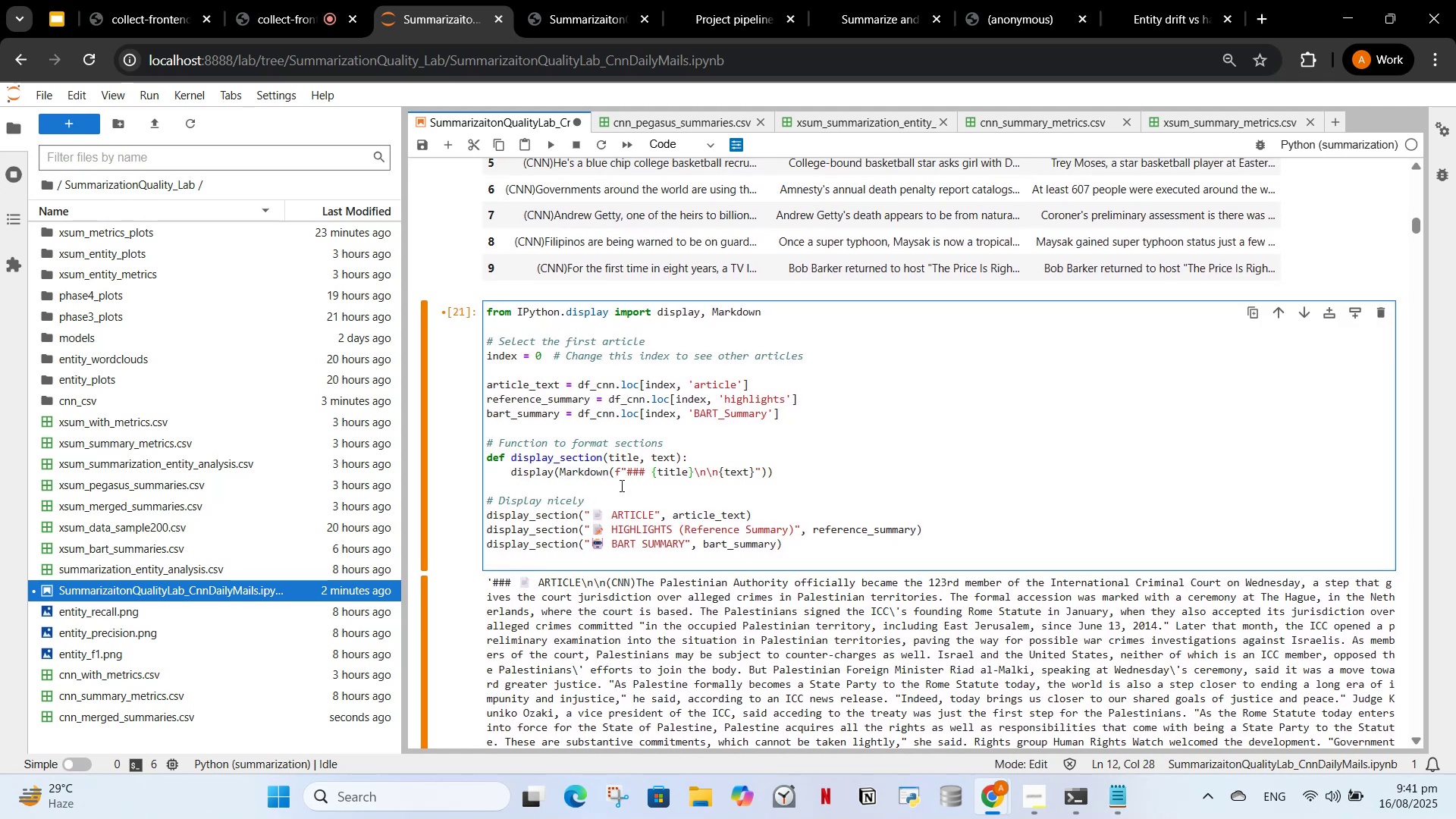 
key(ArrowLeft)
 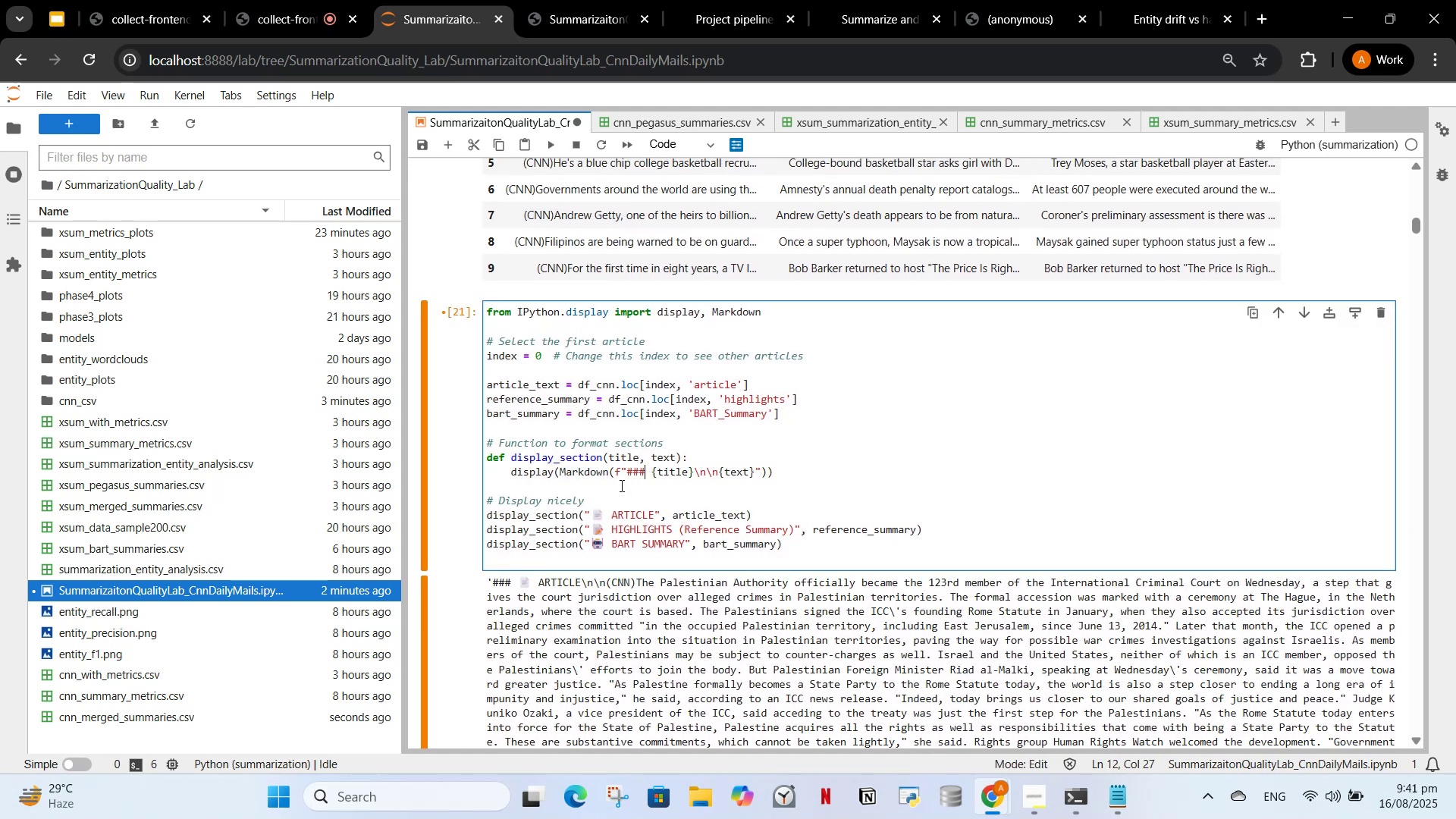 
key(Shift+3)
 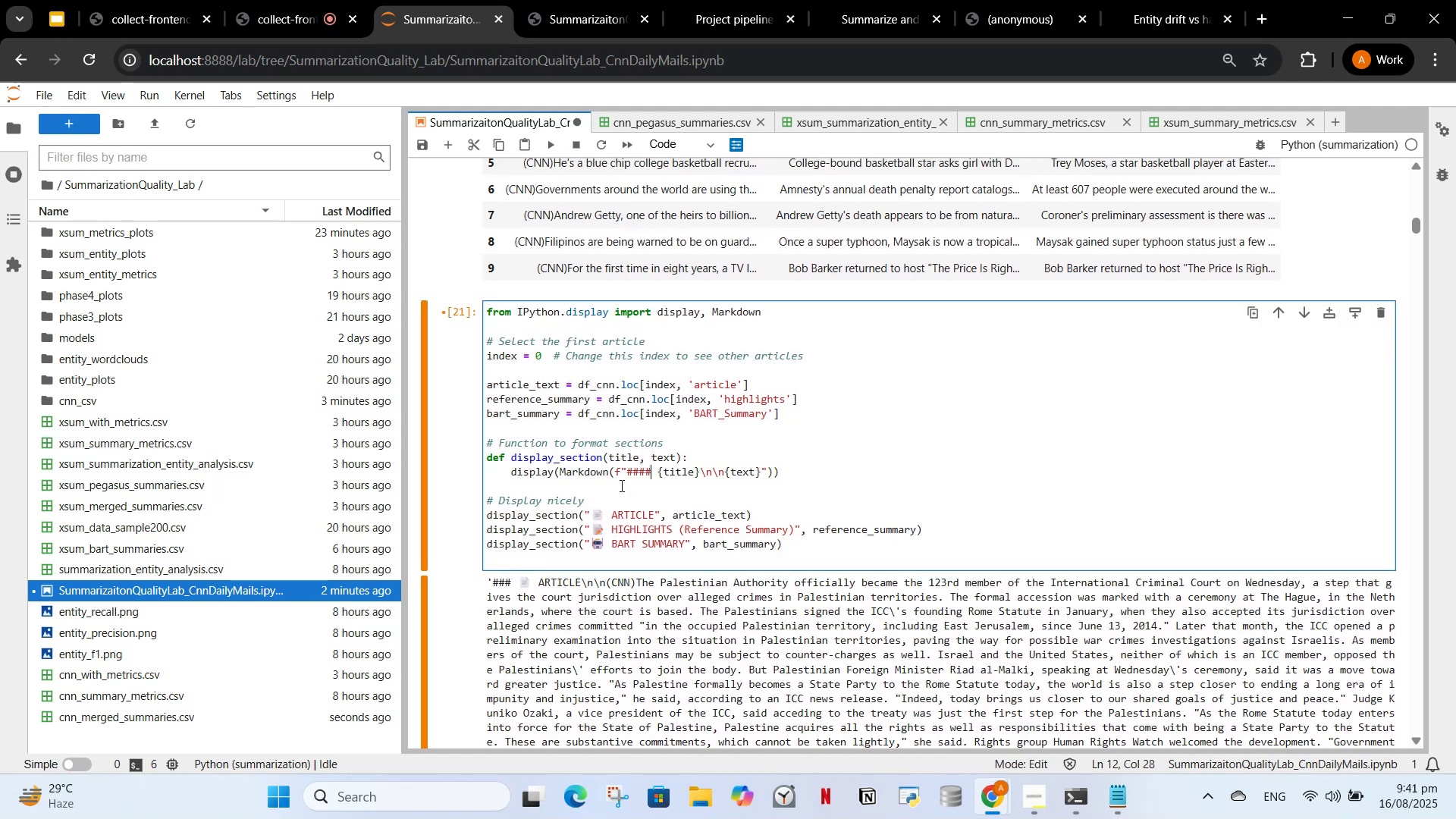 
key(ArrowDown)
 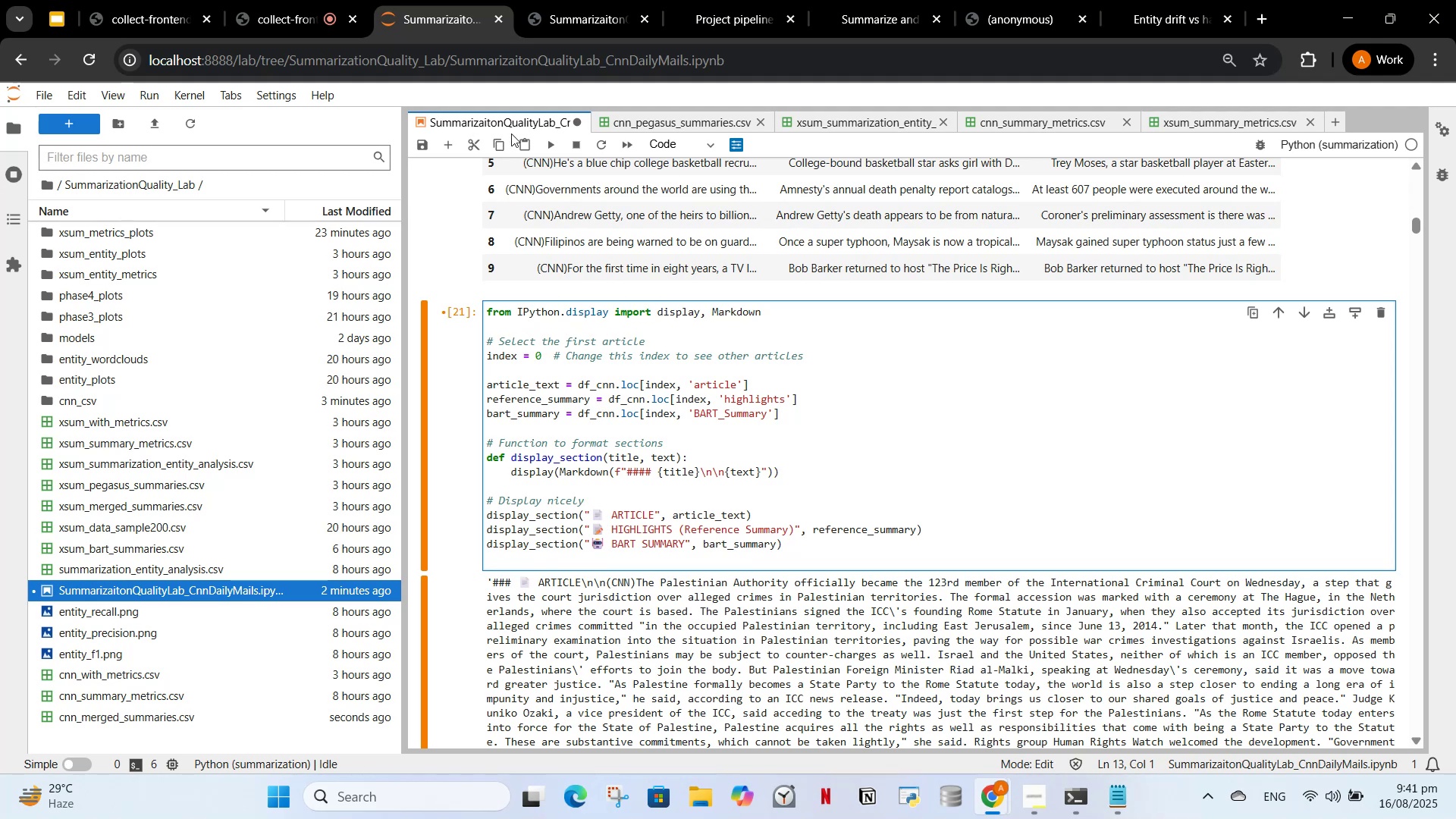 
left_click([551, 147])
 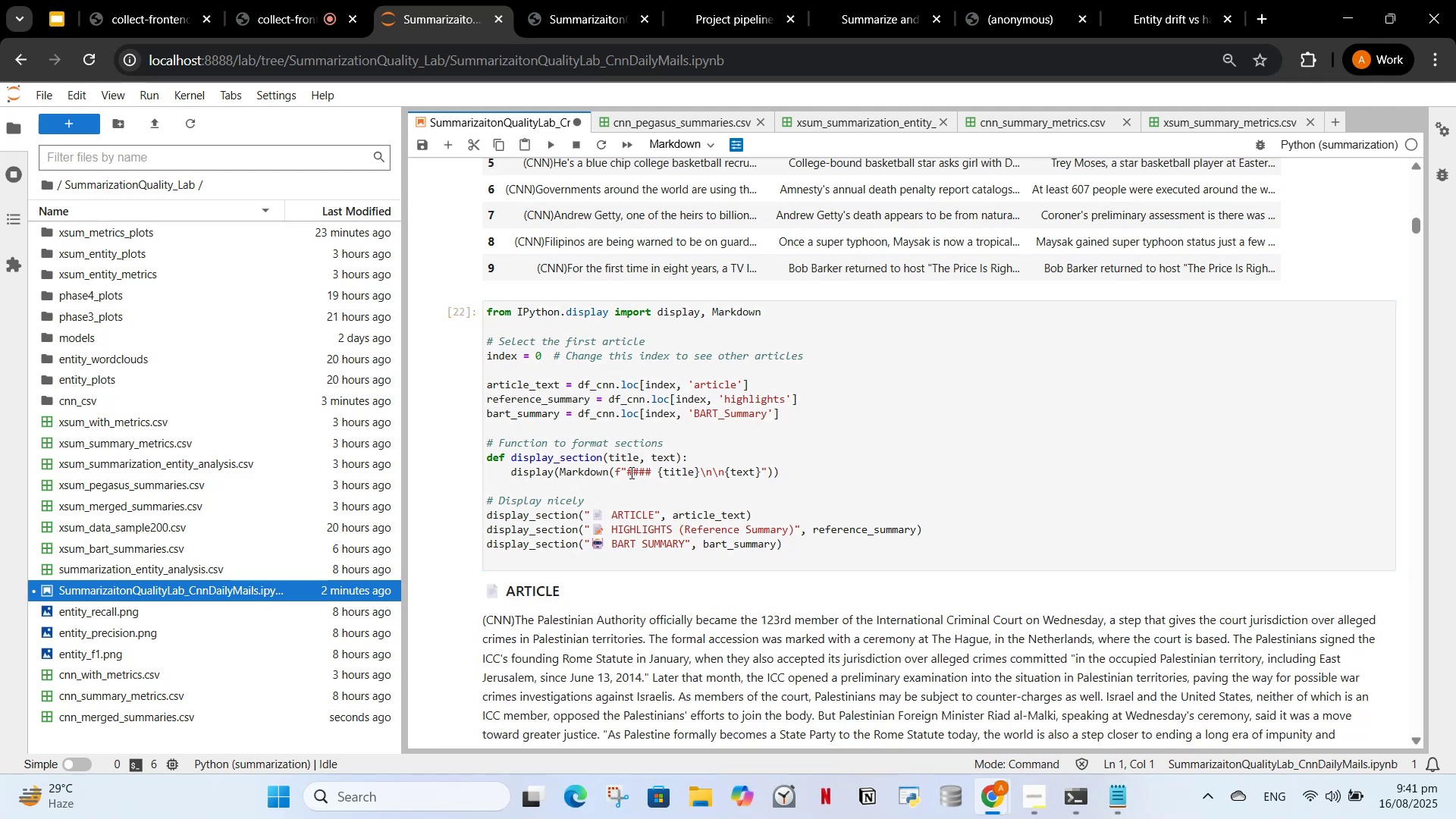 
scroll: coordinate [616, 452], scroll_direction: down, amount: 8.0
 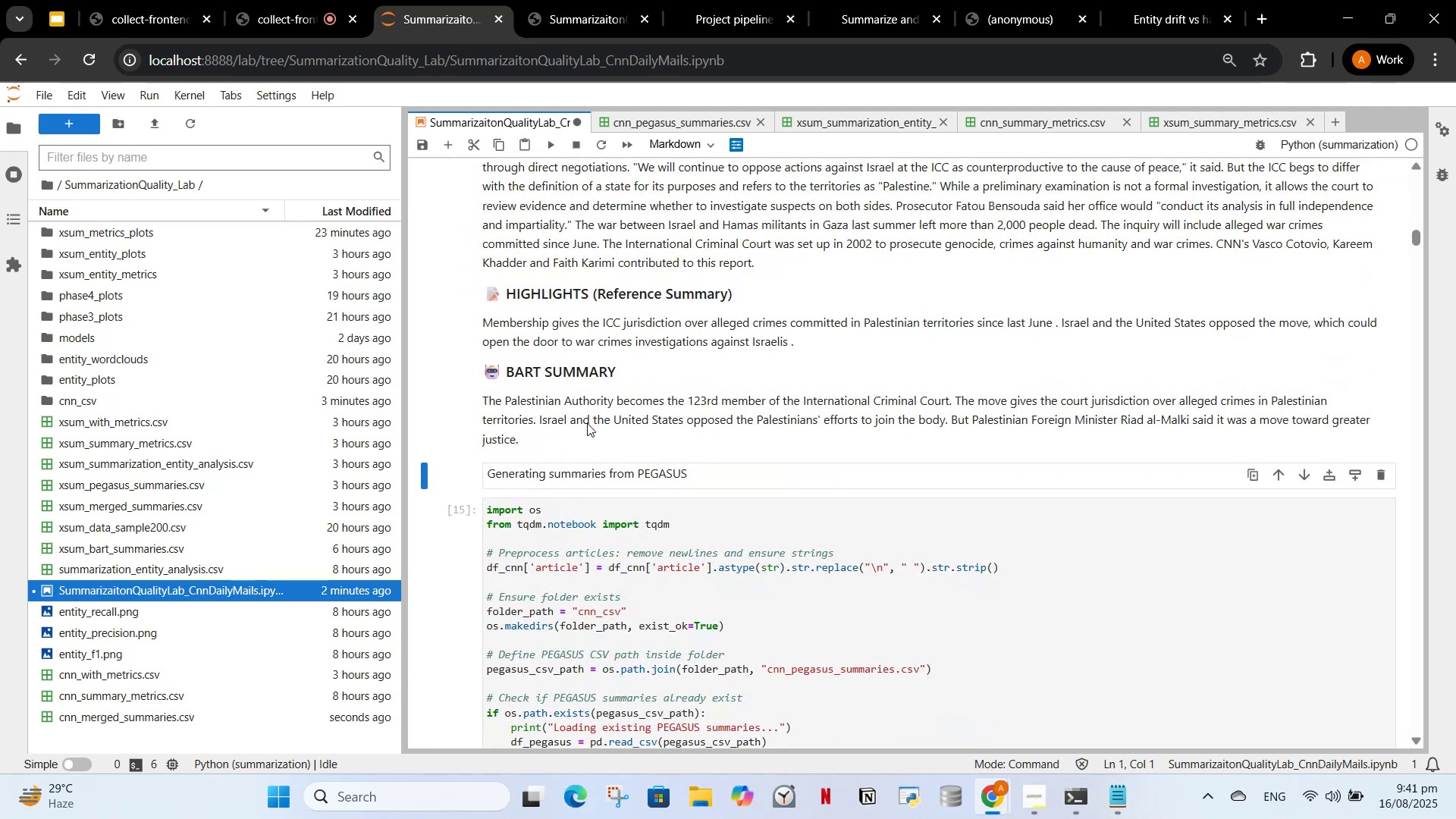 
scroll: coordinate [635, 405], scroll_direction: up, amount: 4.0
 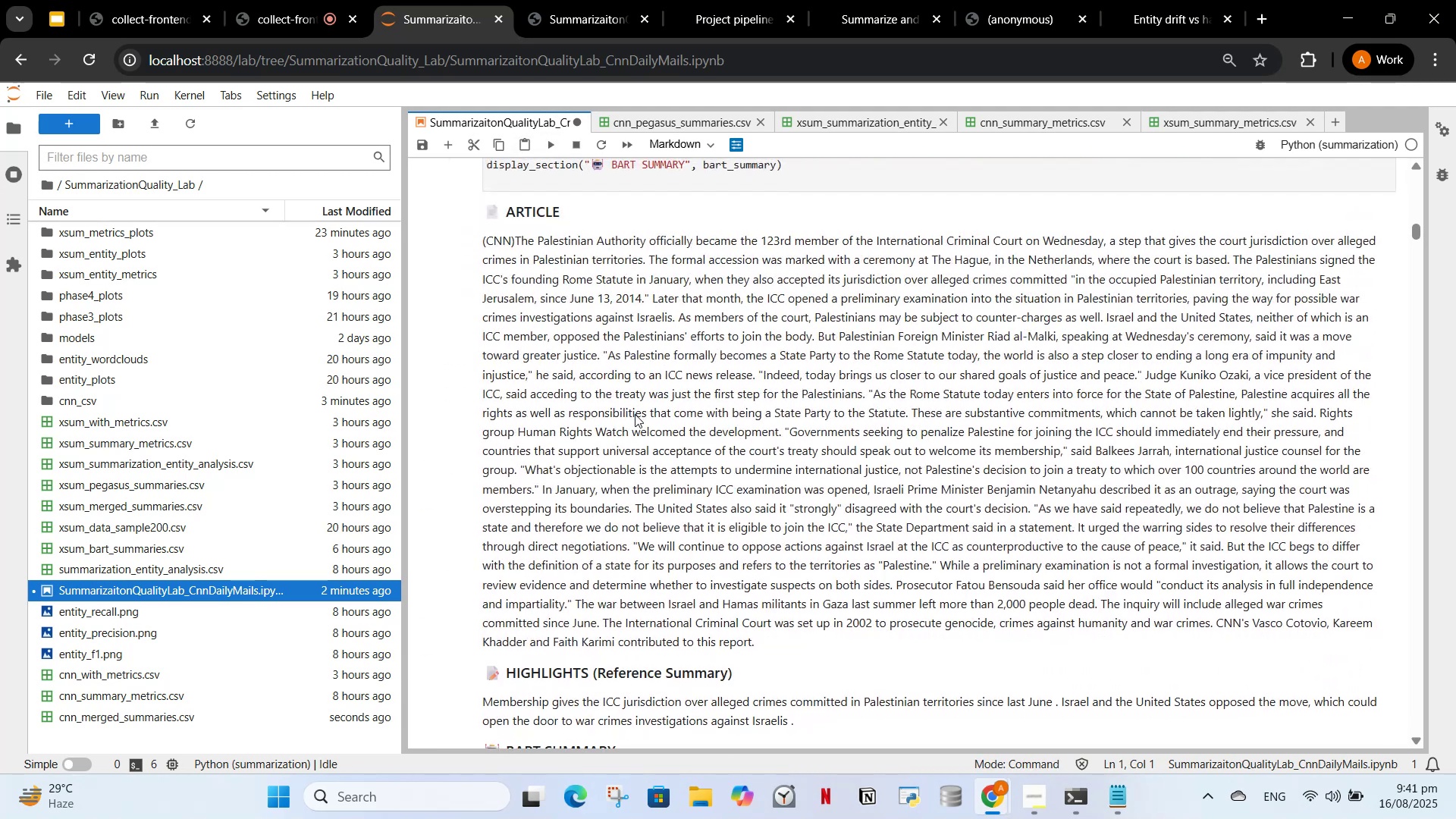 
scroll: coordinate [652, 497], scroll_direction: down, amount: 16.0
 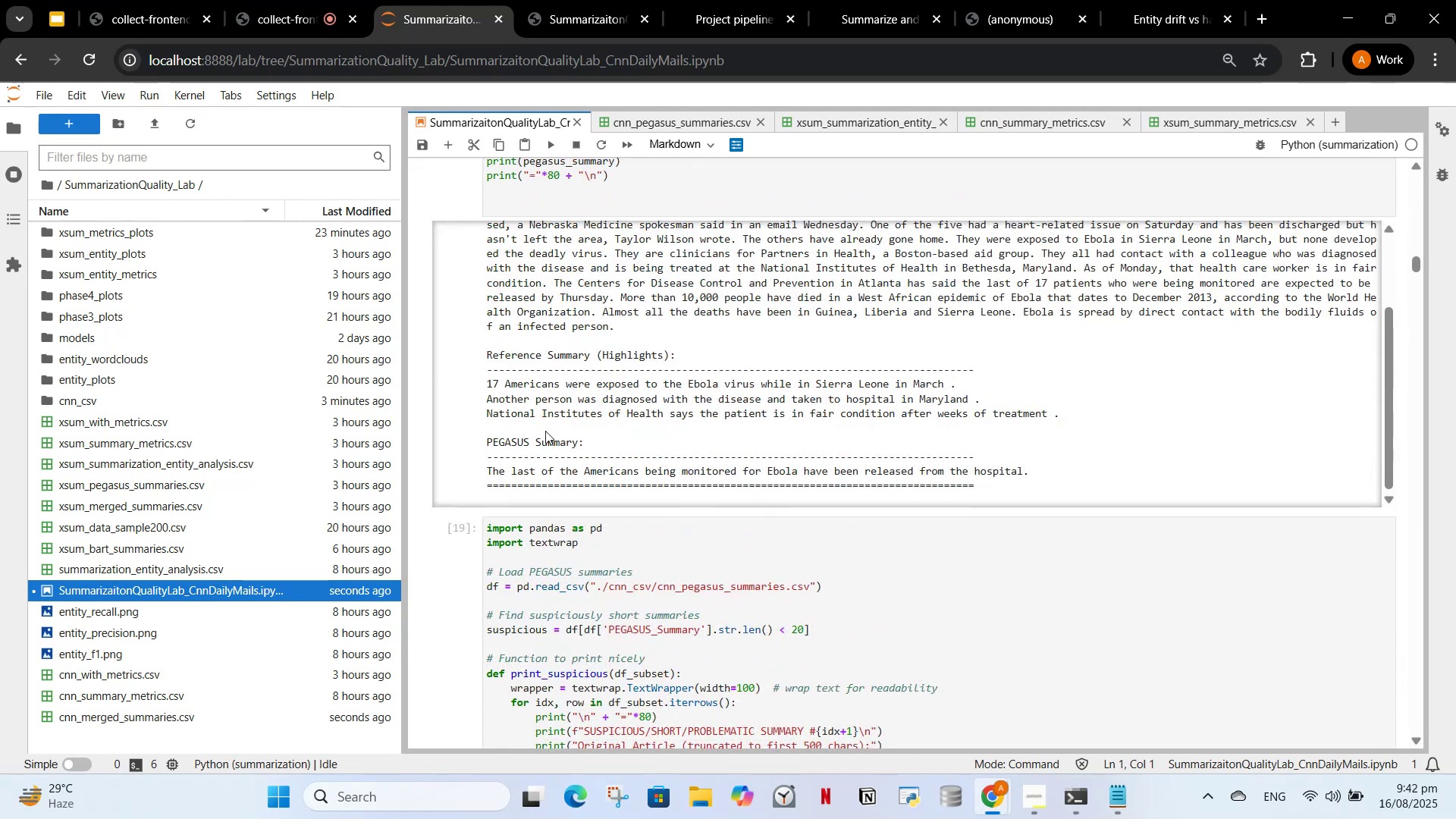 
scroll: coordinate [743, 406], scroll_direction: up, amount: 33.0
 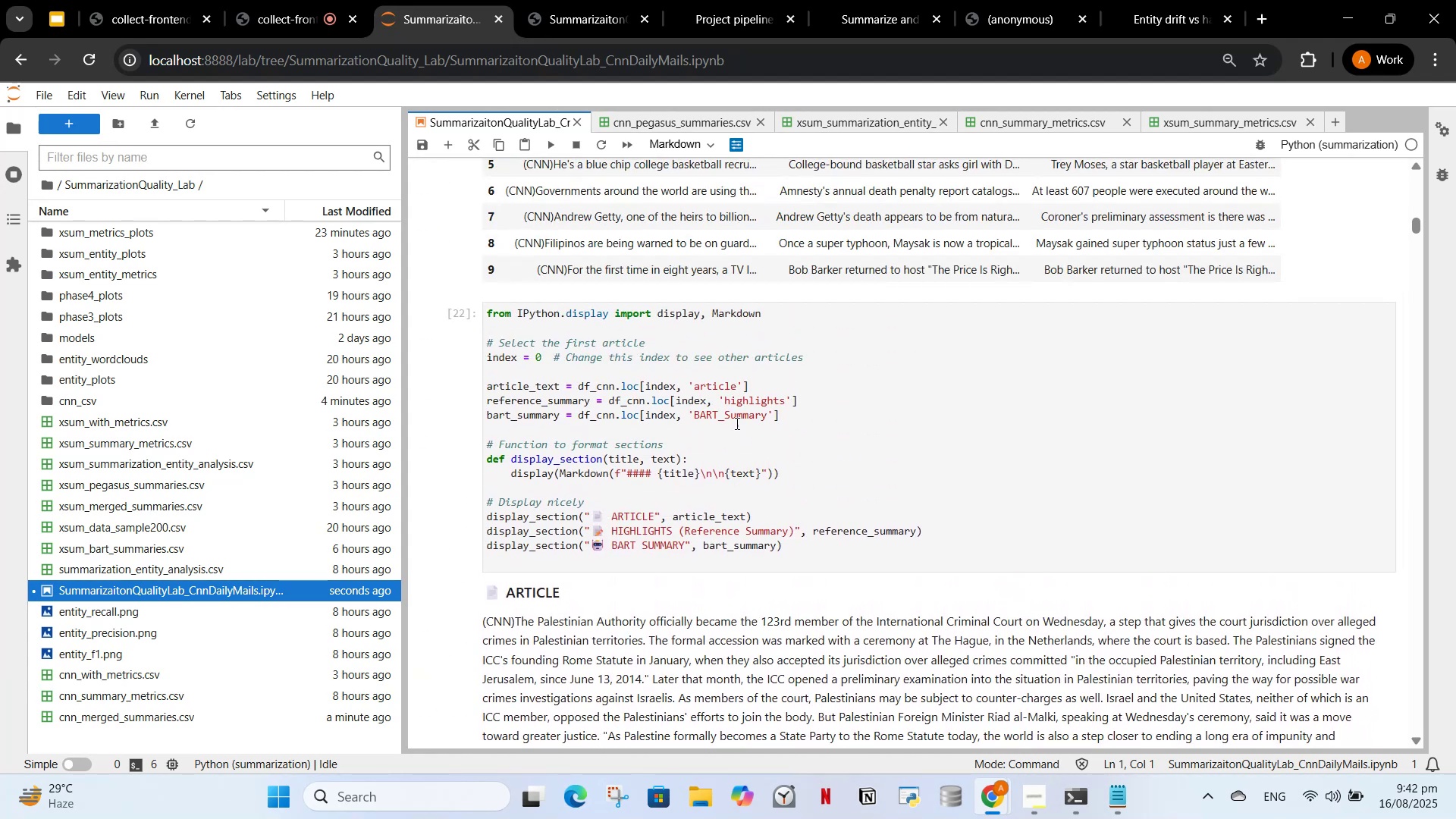 
scroll: coordinate [718, 485], scroll_direction: down, amount: 28.0
 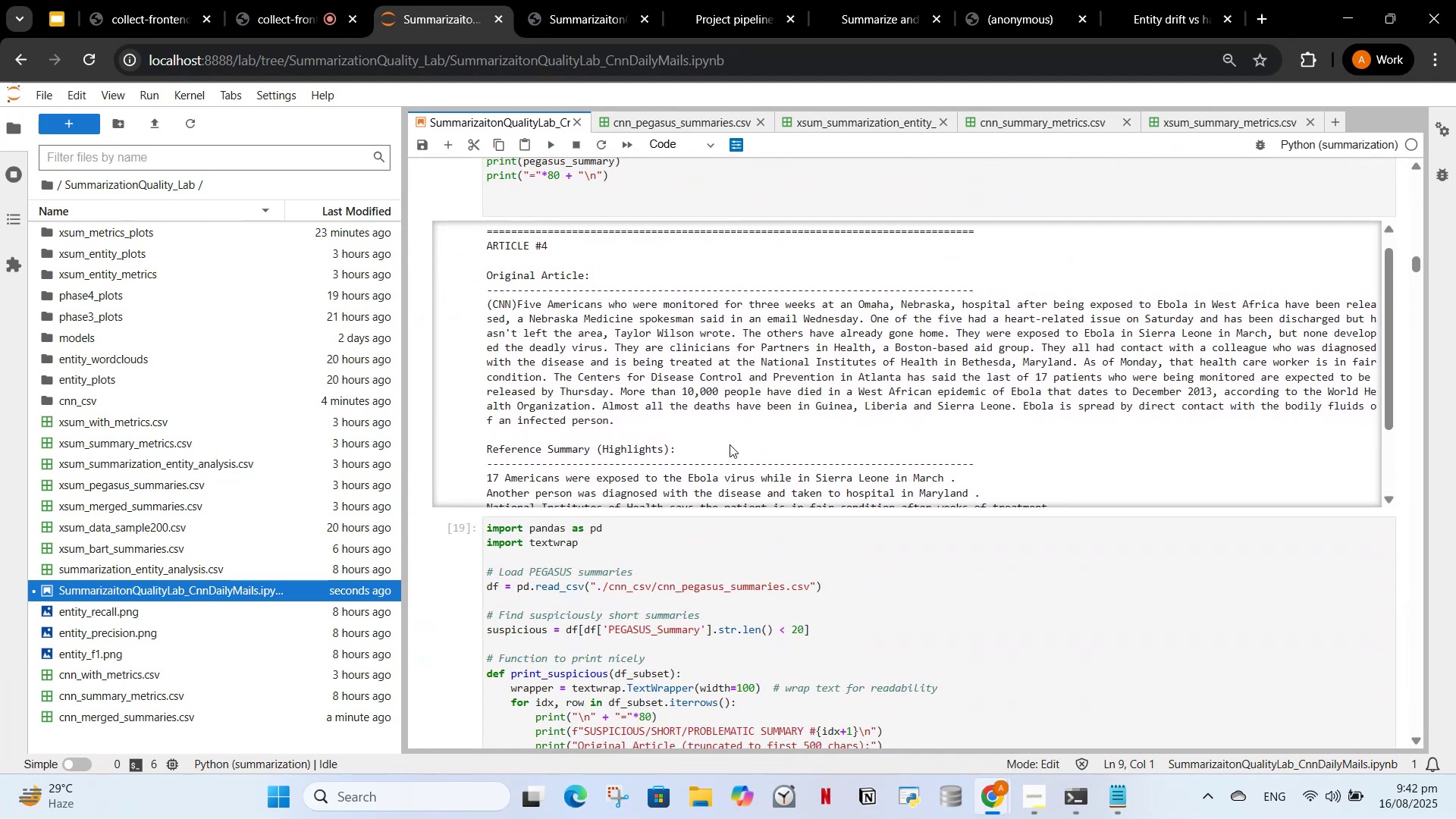 
scroll: coordinate [730, 444], scroll_direction: up, amount: 4.0
 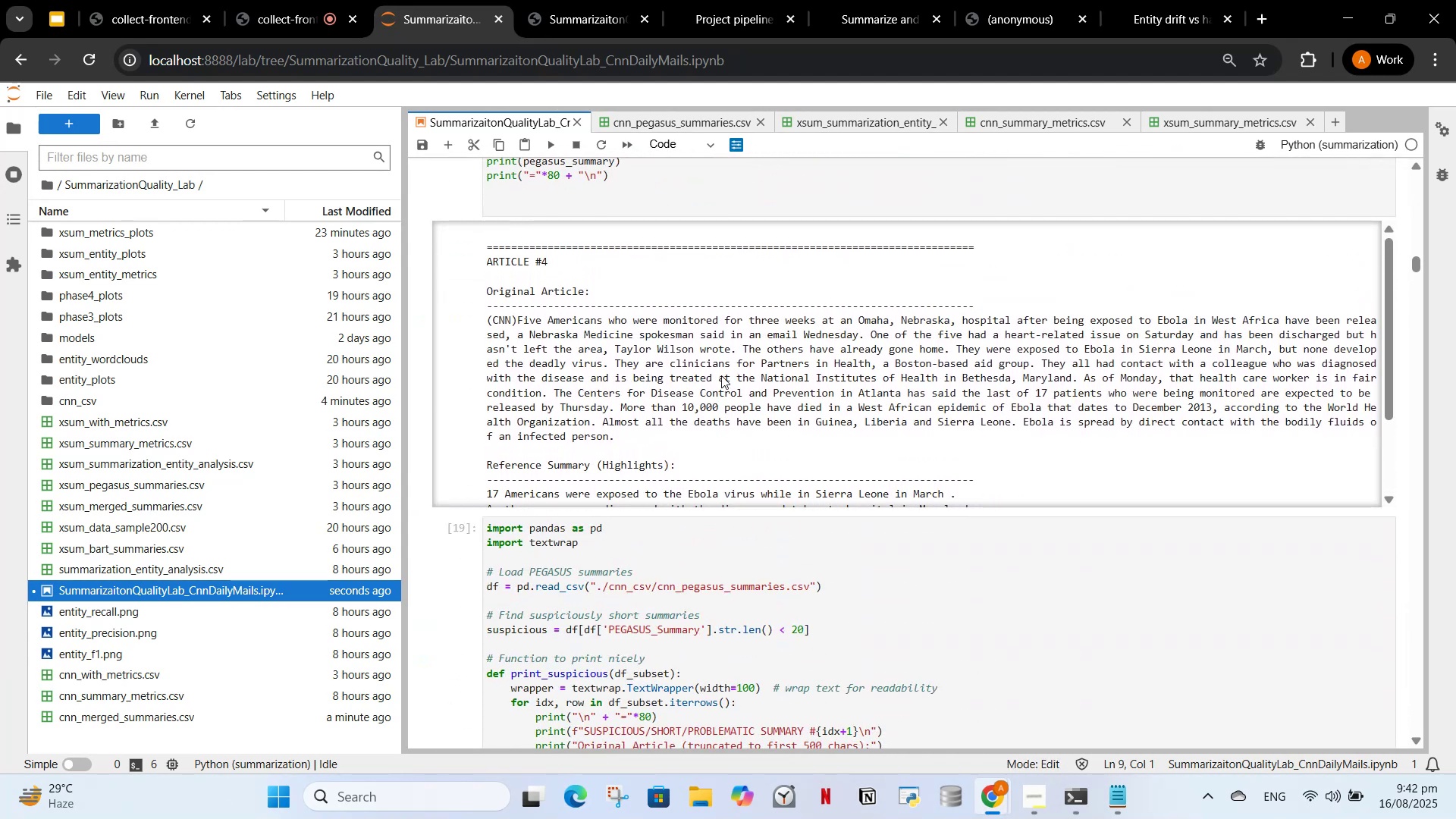 
scroll: coordinate [698, 398], scroll_direction: down, amount: 3.0
 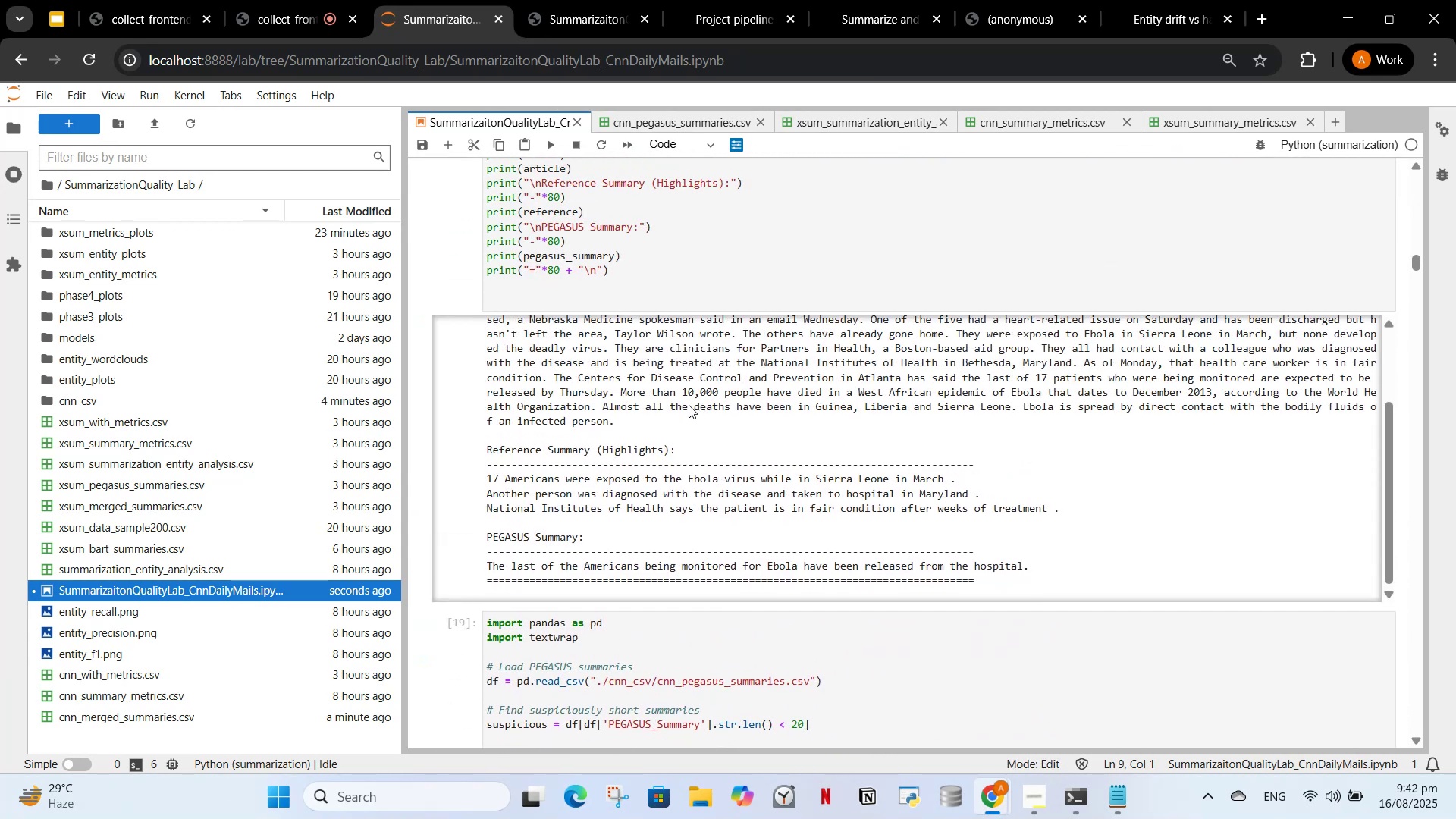 
scroll: coordinate [713, 497], scroll_direction: up, amount: 5.0
 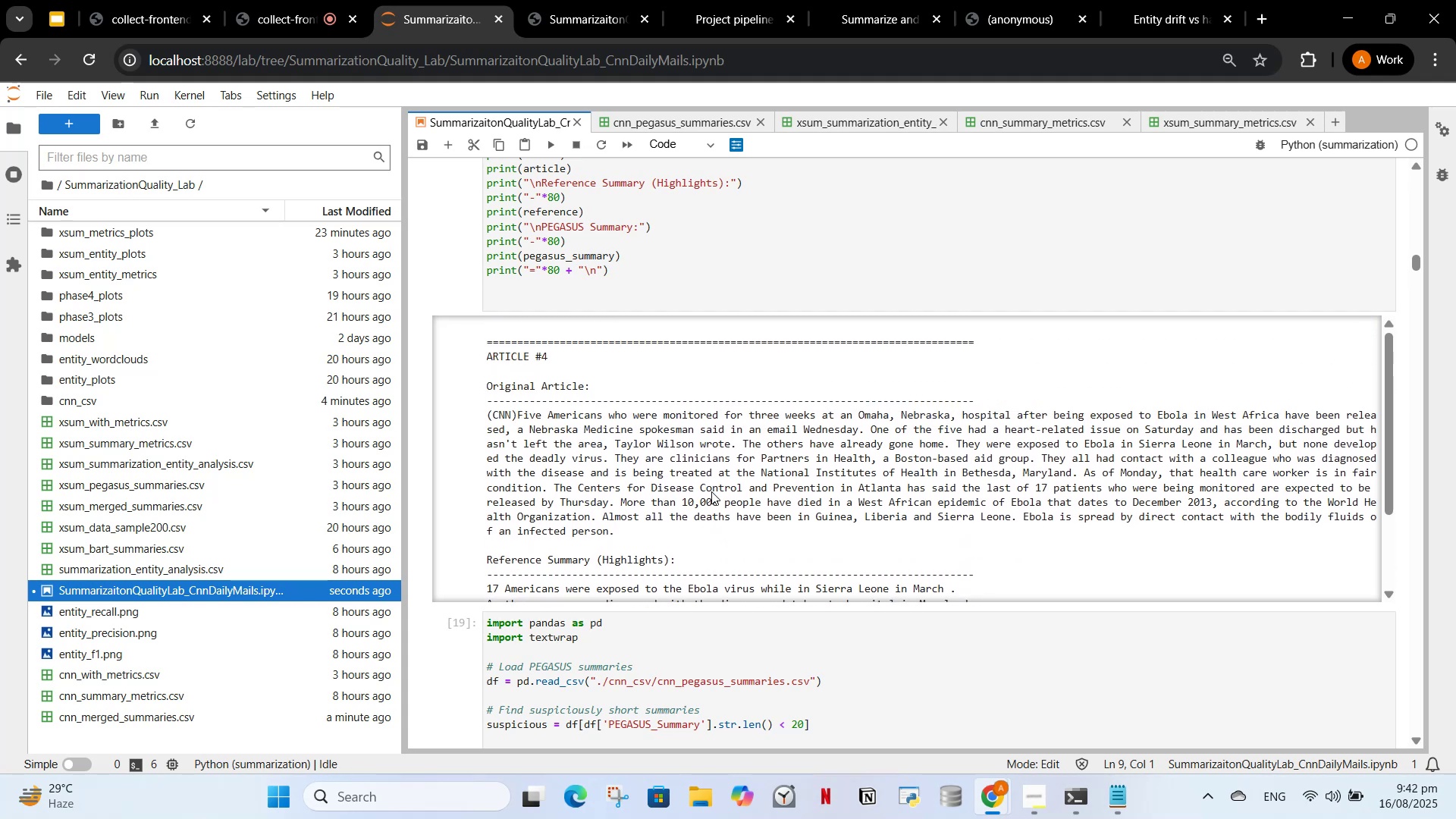 
scroll: coordinate [706, 501], scroll_direction: down, amount: 11.0
 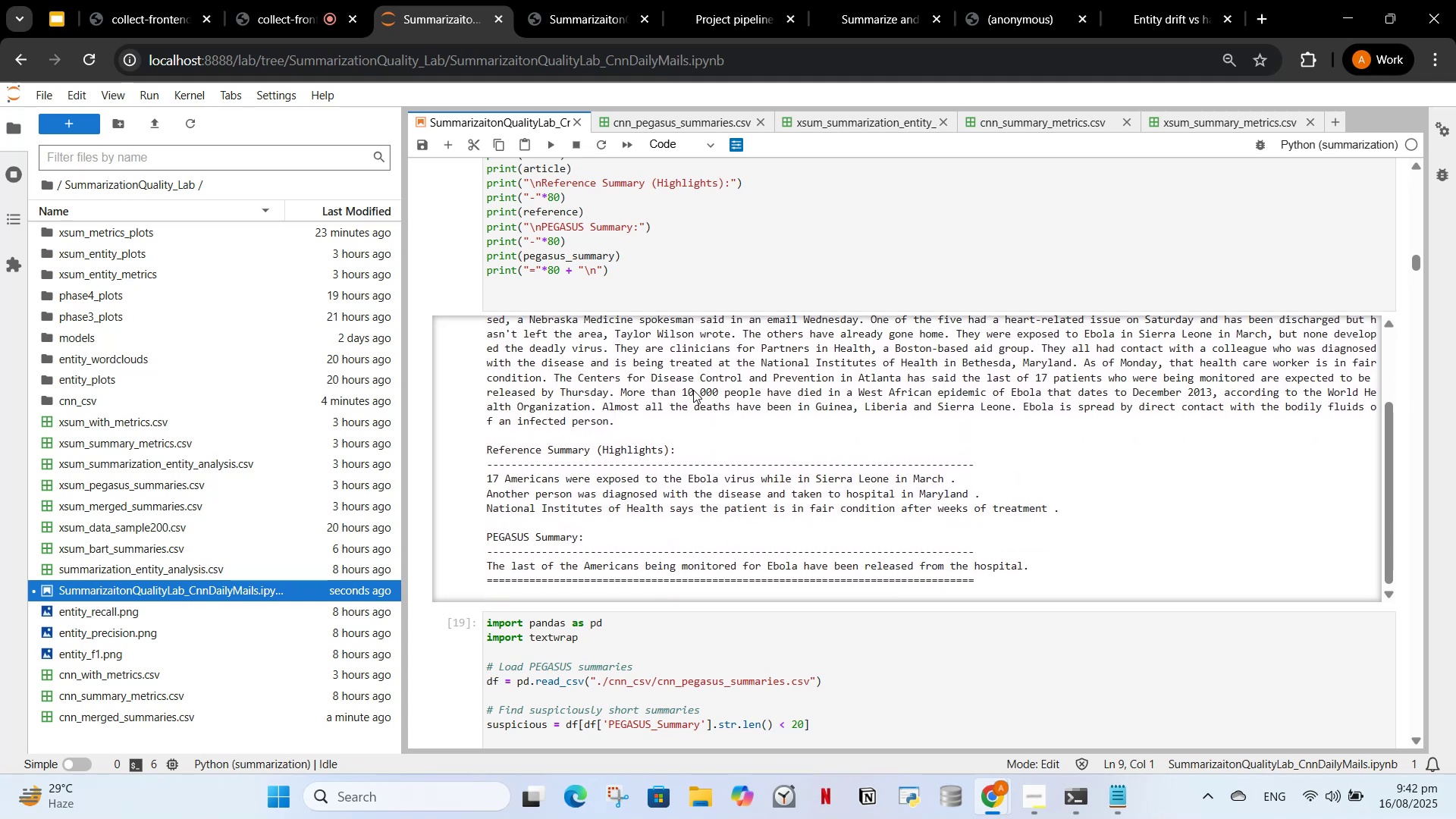 
scroll: coordinate [689, 315], scroll_direction: up, amount: 30.0
 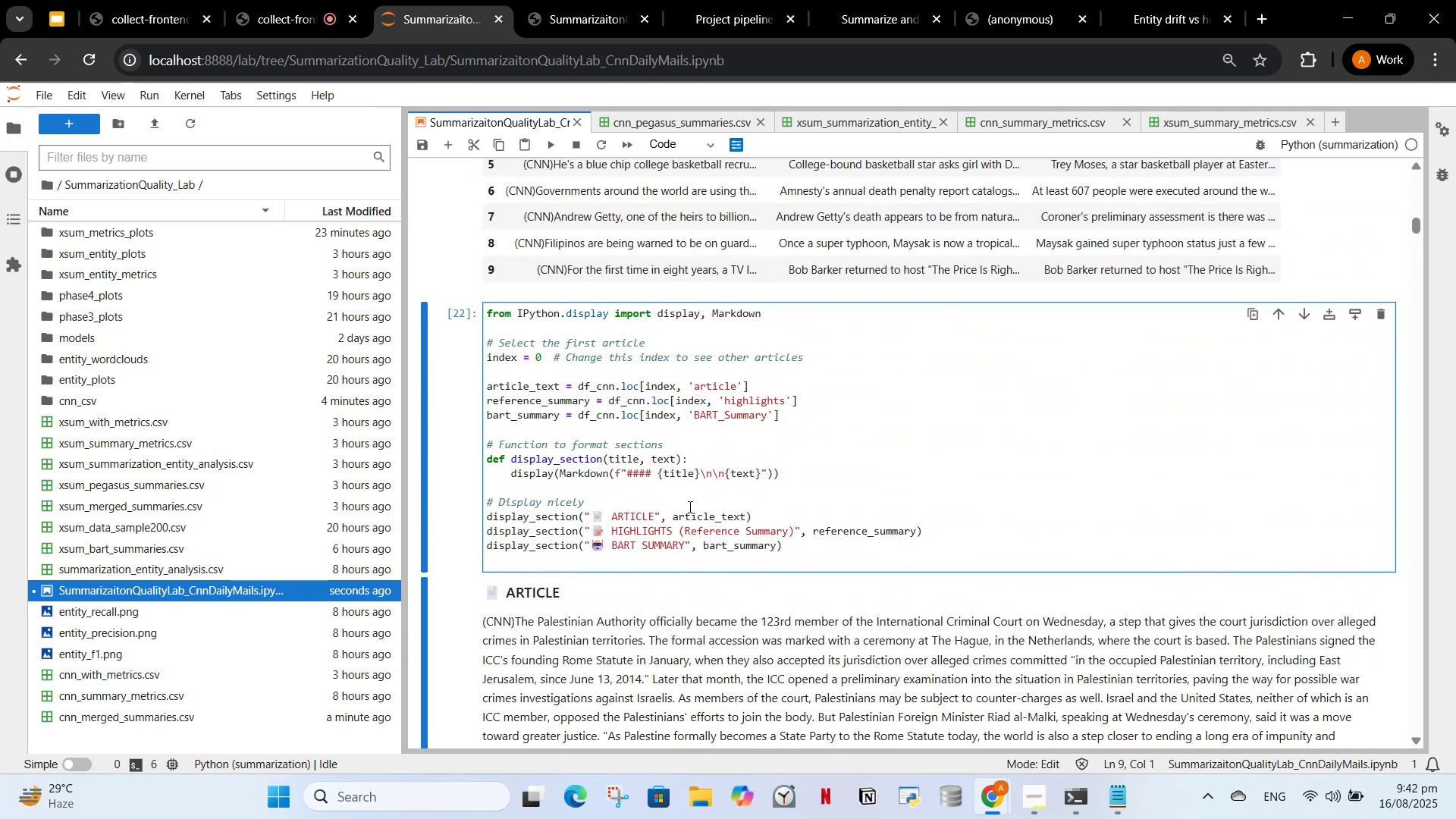 
left_click([689, 507])
 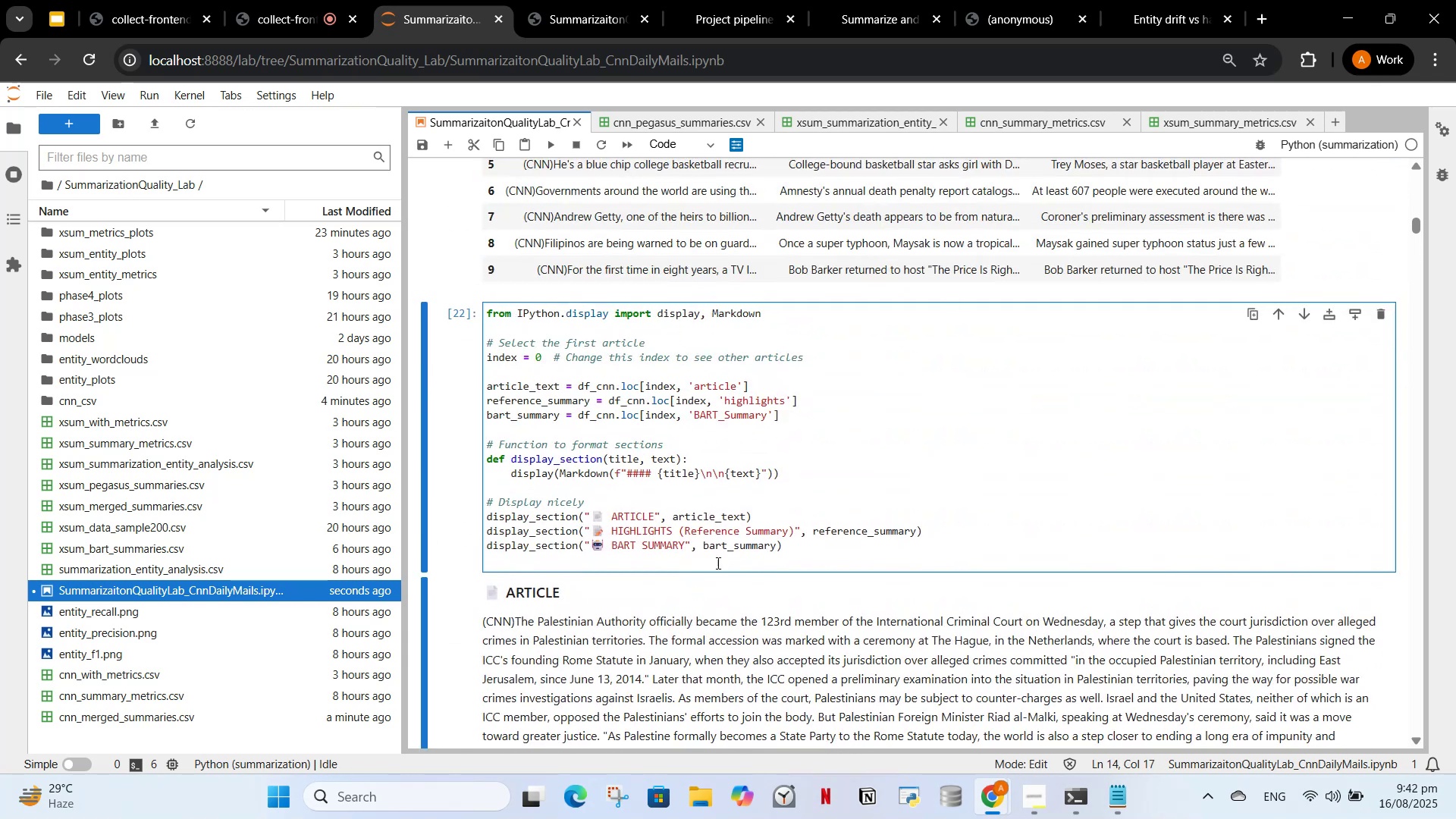 
left_click_drag(start_coordinate=[726, 553], to_coordinate=[486, 316])
 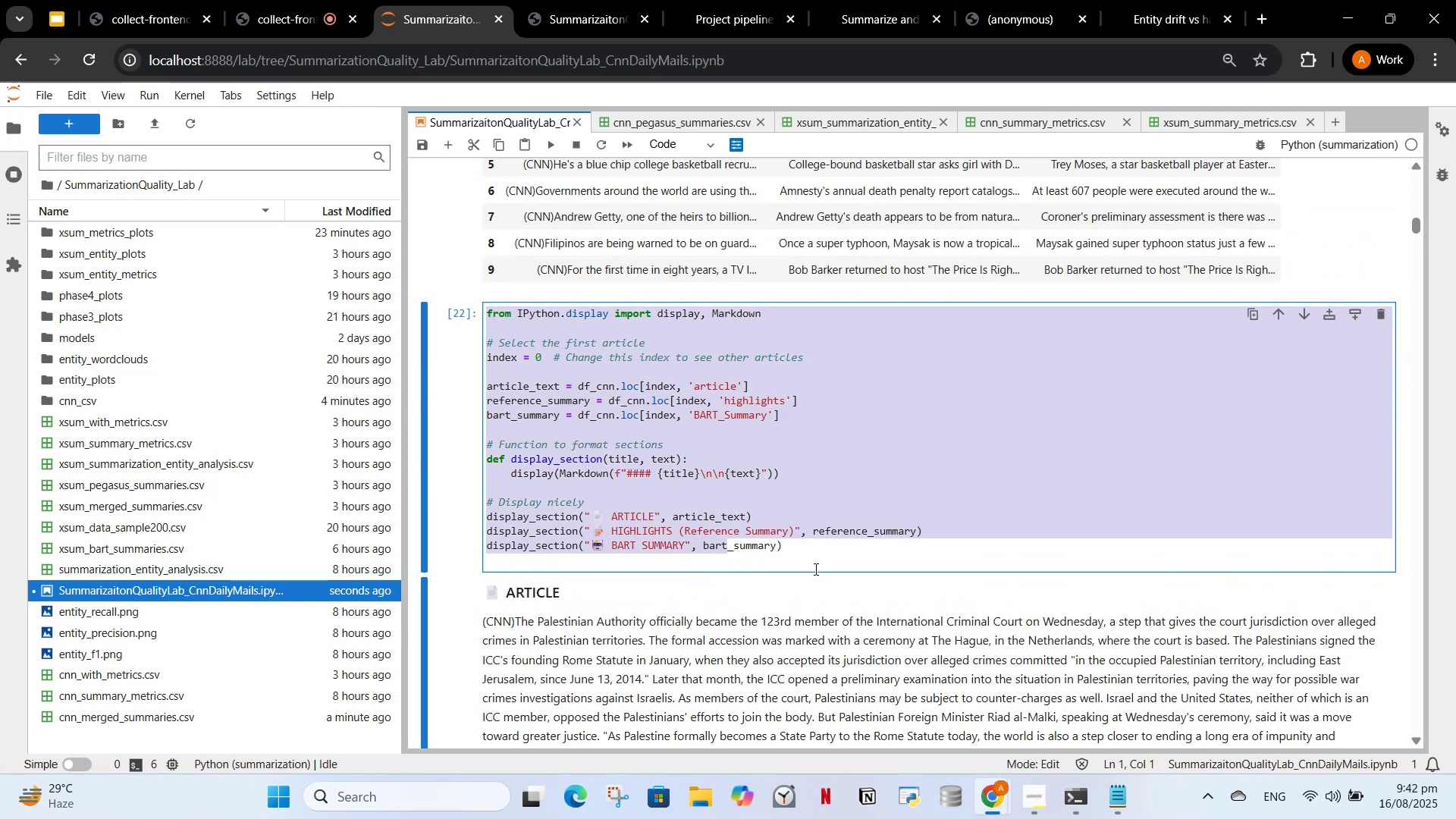 
left_click_drag(start_coordinate=[806, 551], to_coordinate=[478, 306])
 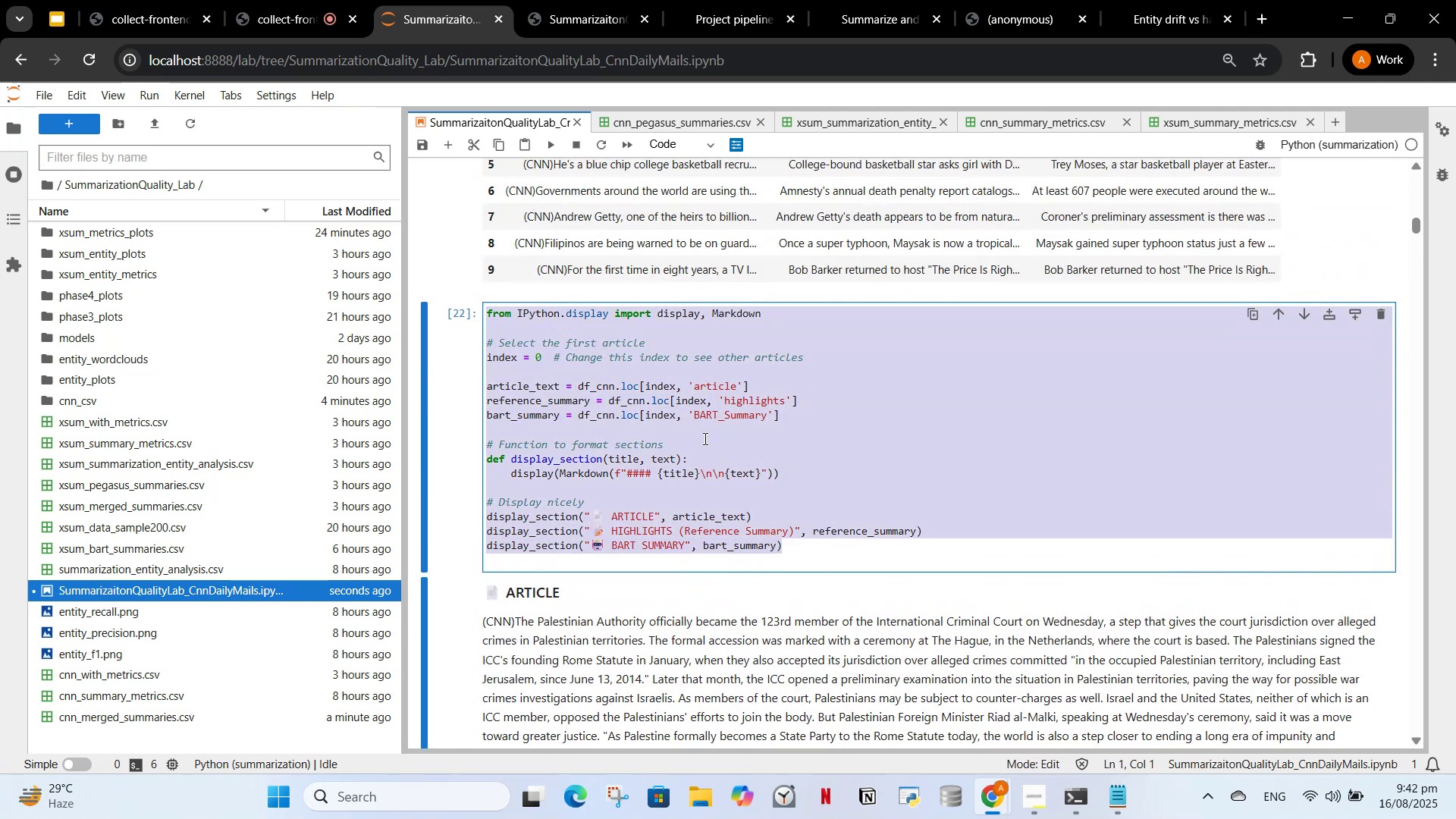 
key(C)
 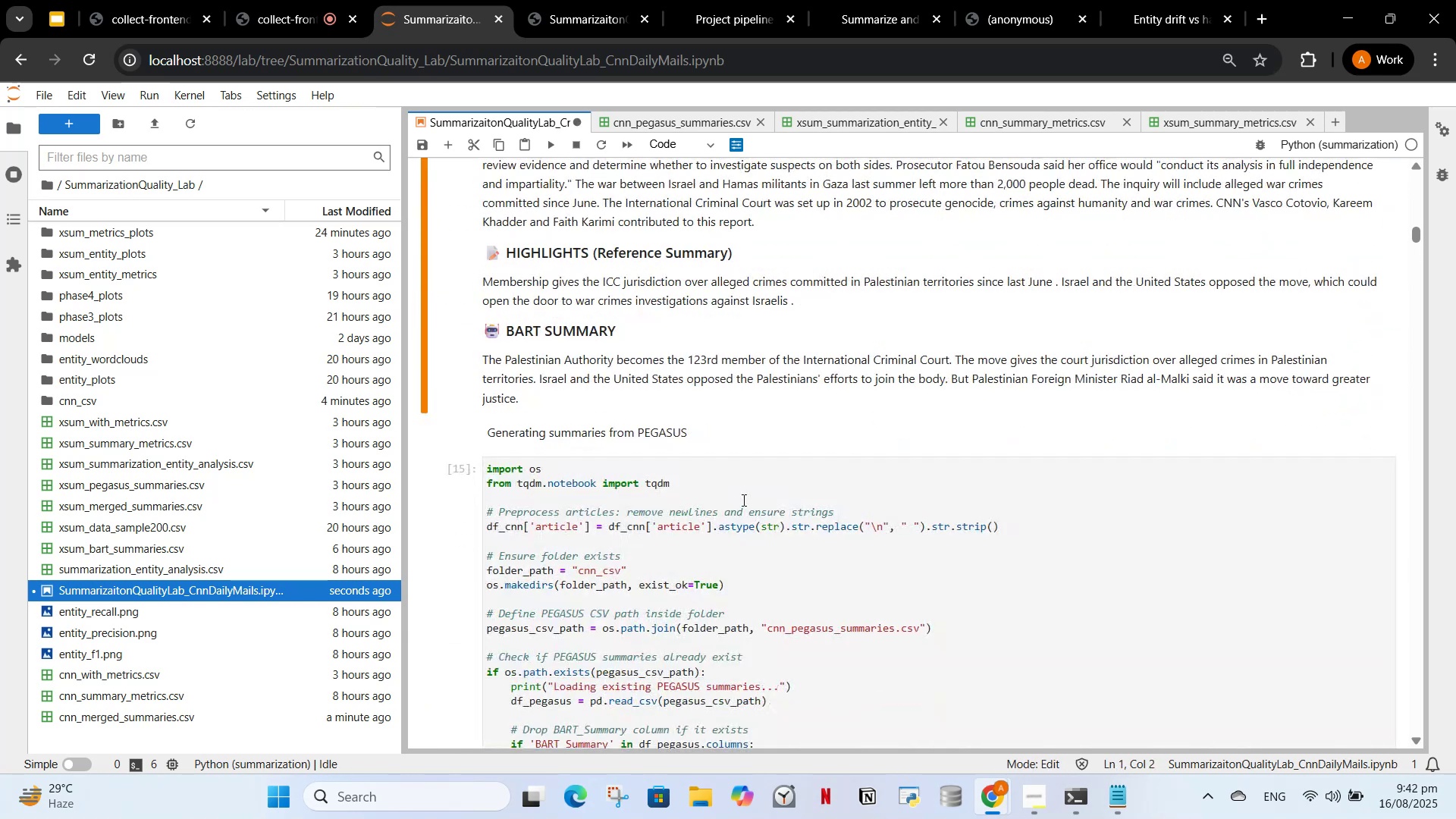 
key(Control+ControlLeft)
 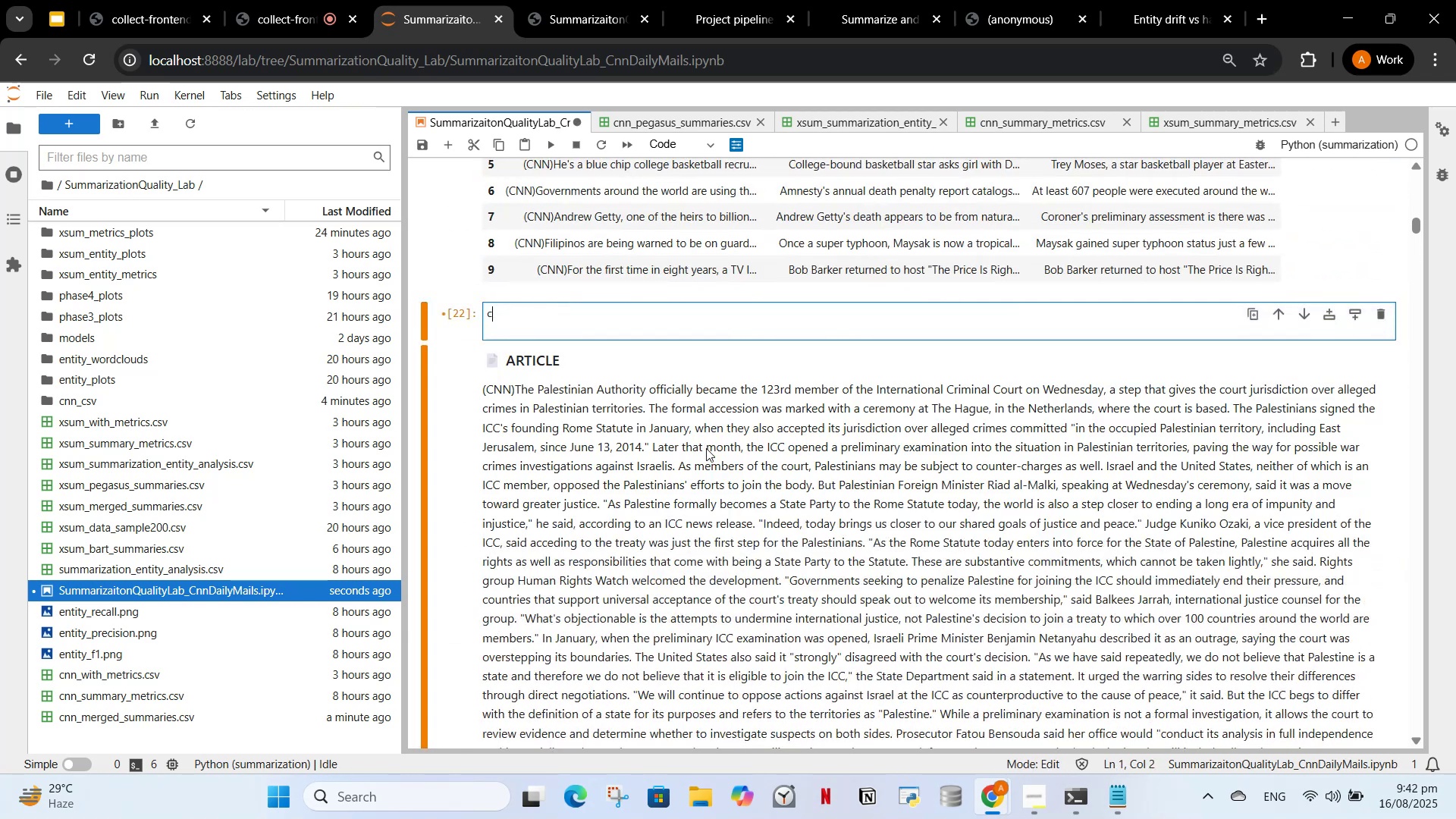 
scroll: coordinate [695, 533], scroll_direction: down, amount: 44.0
 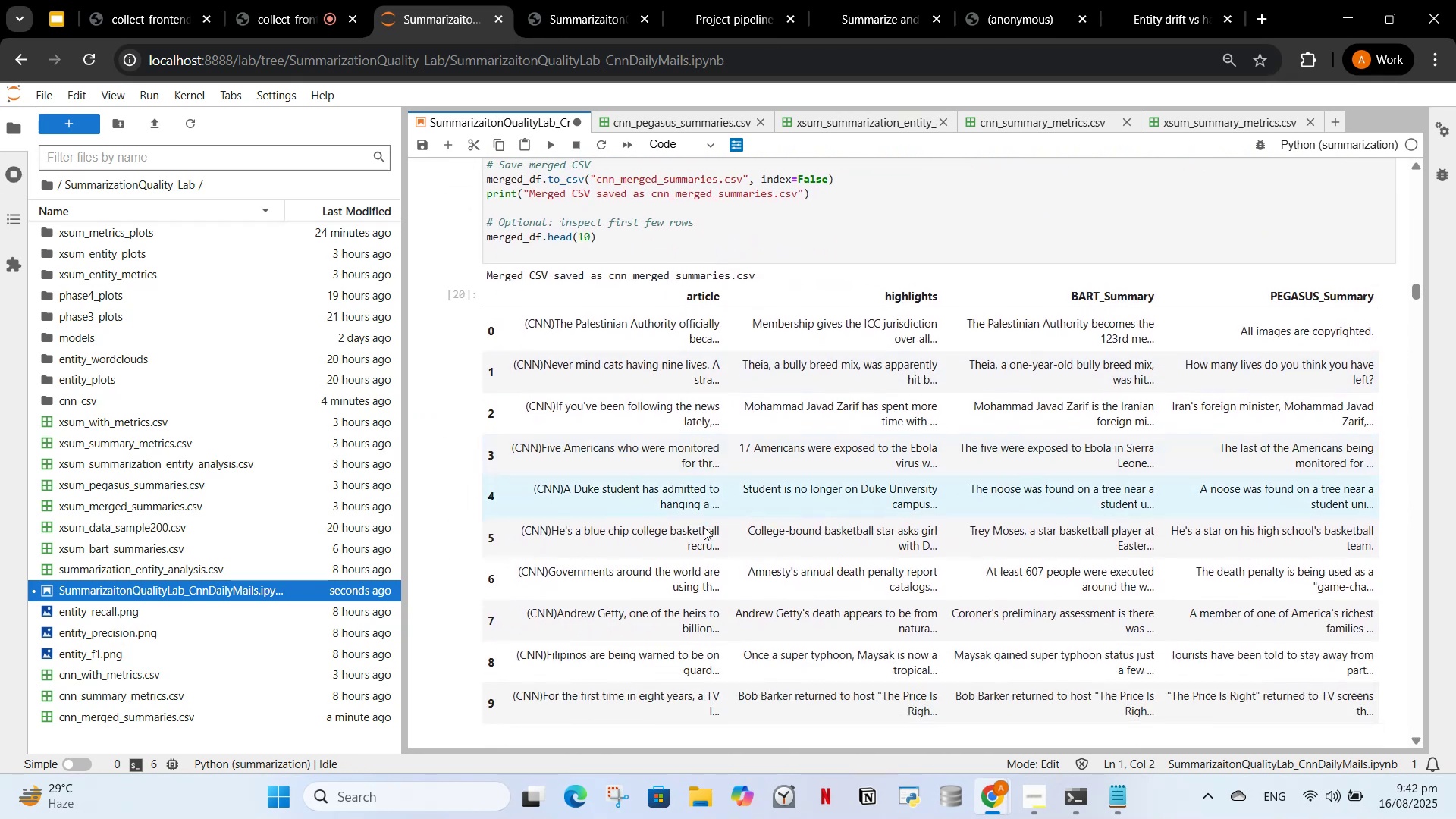 
scroll: coordinate [704, 510], scroll_direction: none, amount: 0.0
 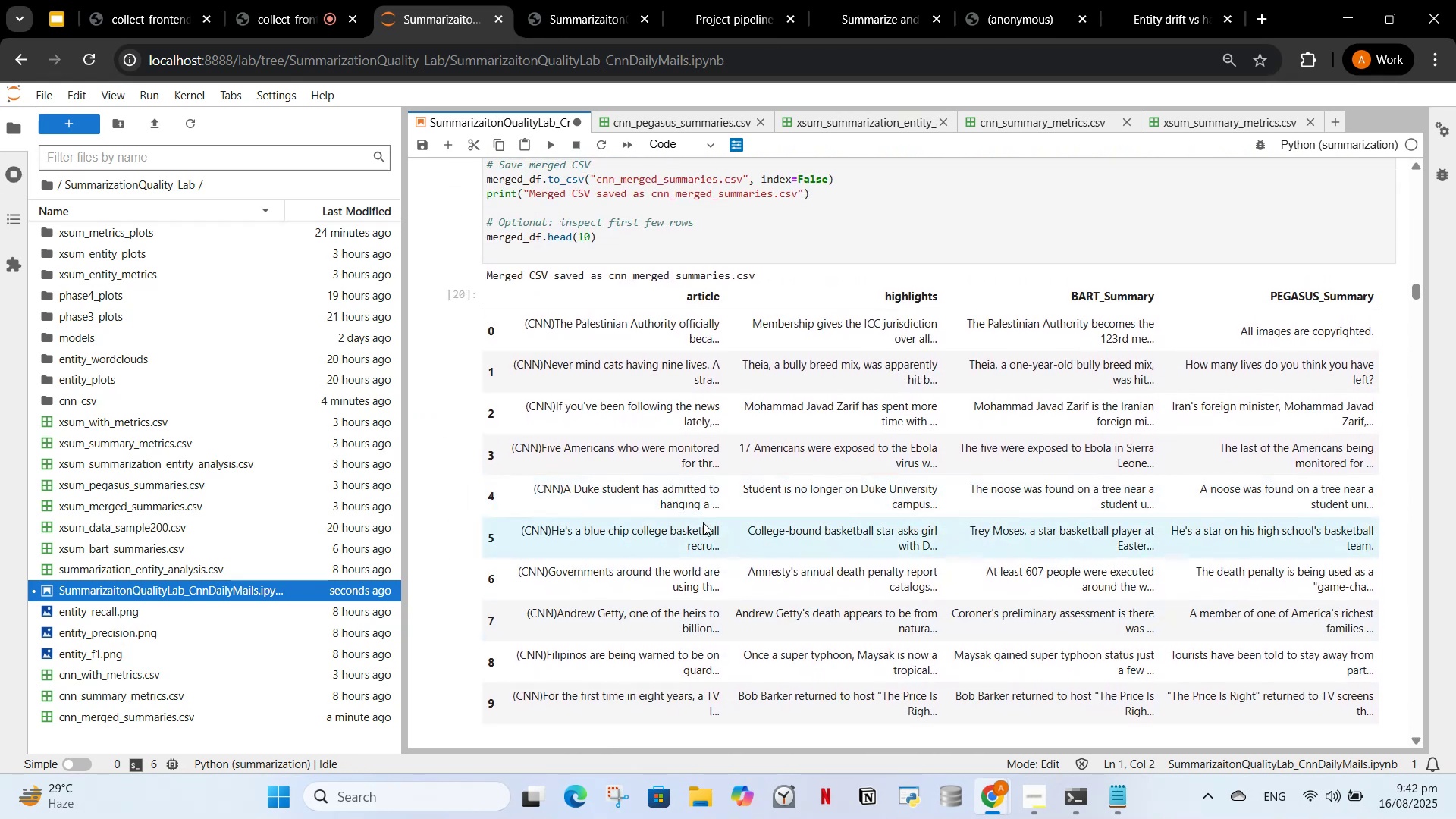 
scroll: coordinate [702, 525], scroll_direction: down, amount: 1.0
 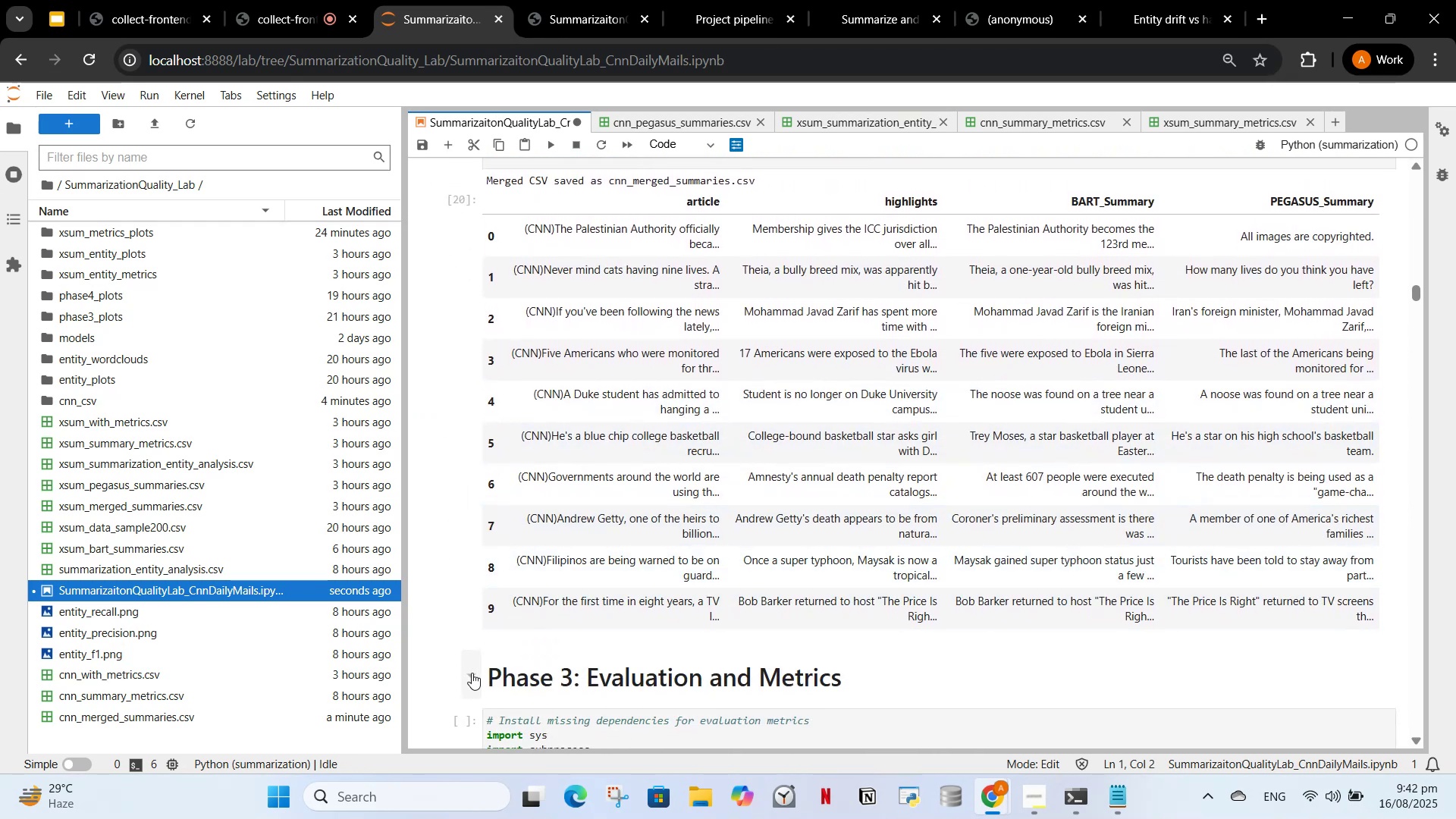 
left_click([472, 672])
 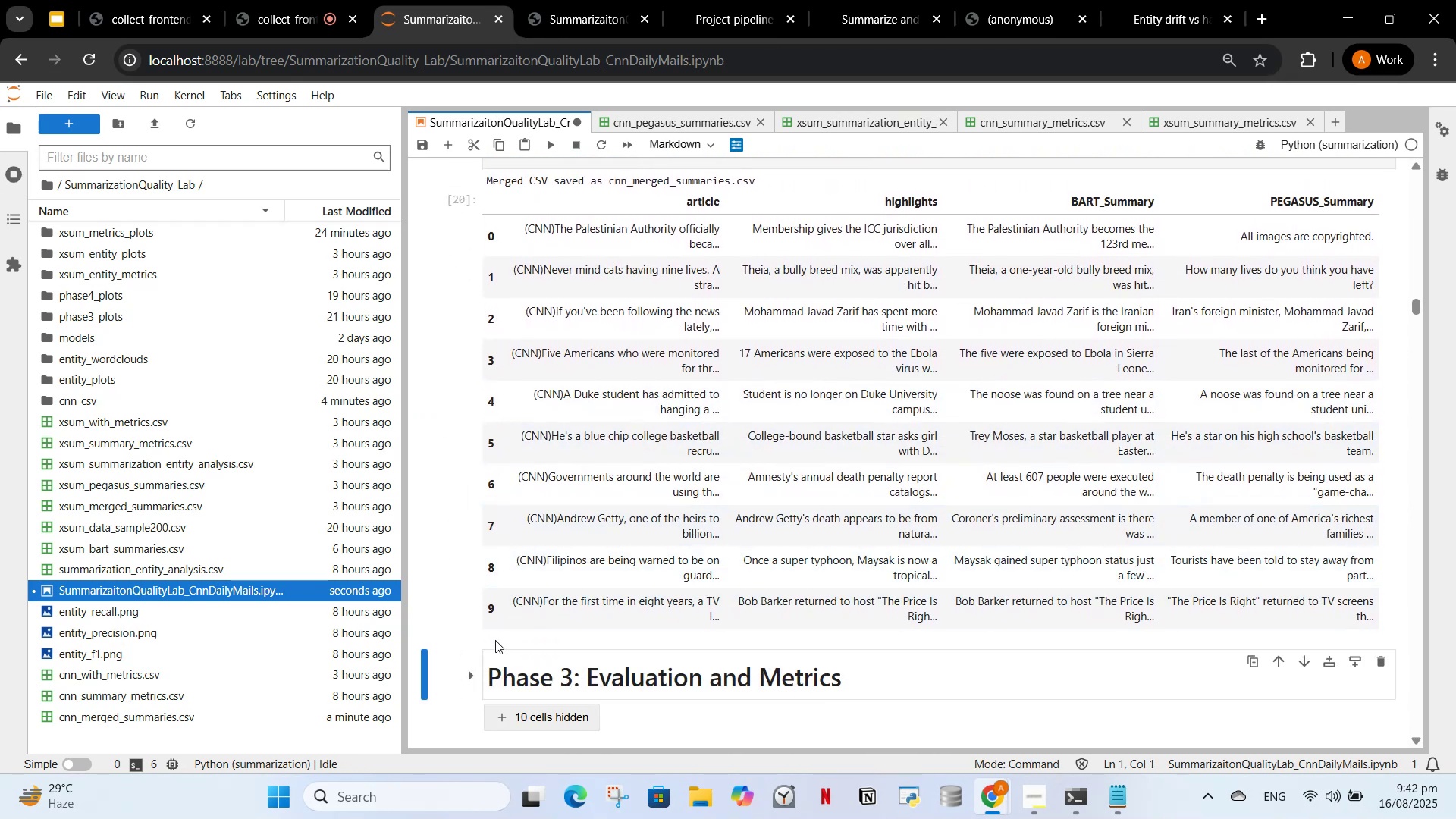 
scroll: coordinate [505, 643], scroll_direction: down, amount: 2.0
 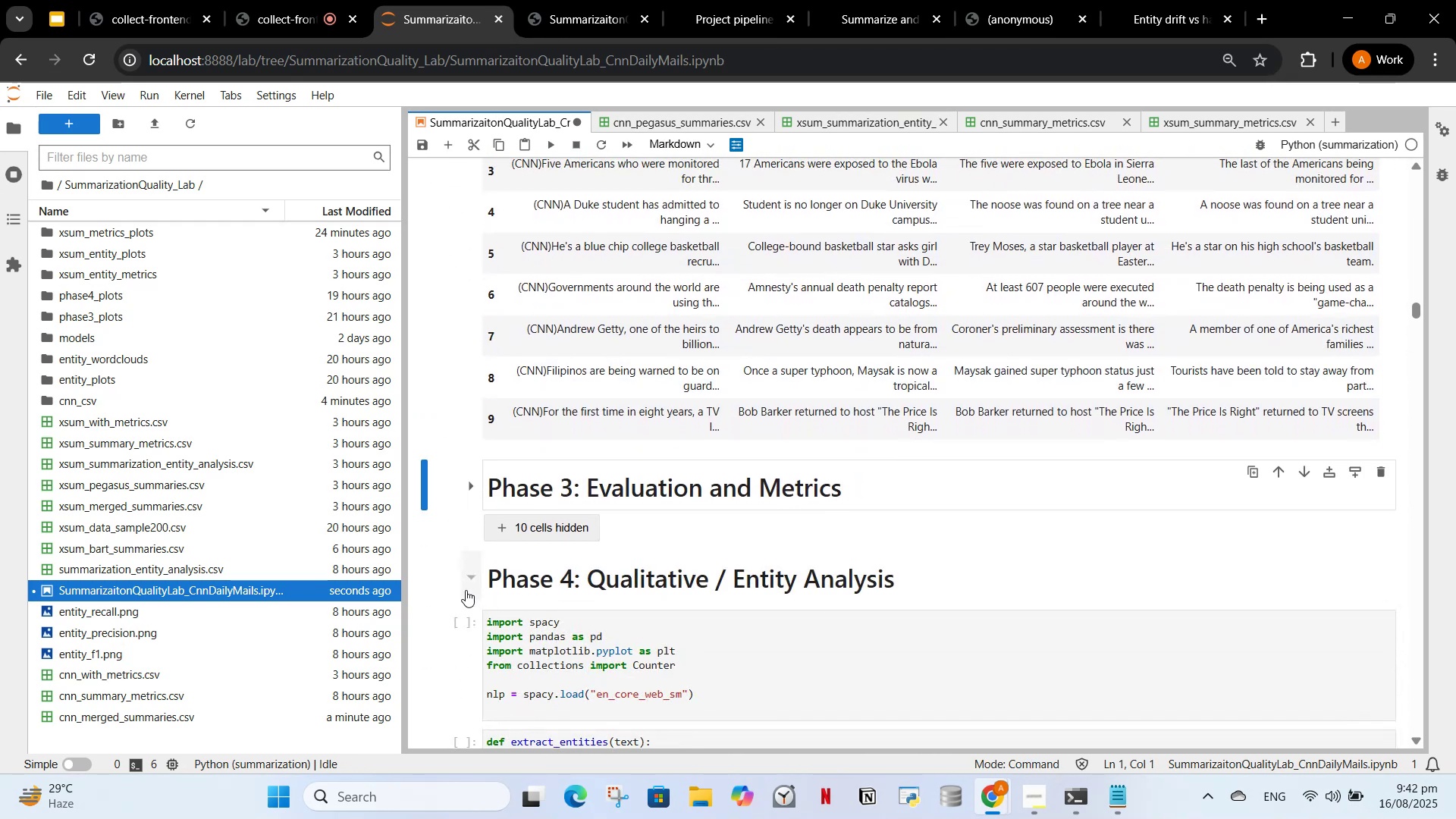 
left_click([465, 588])
 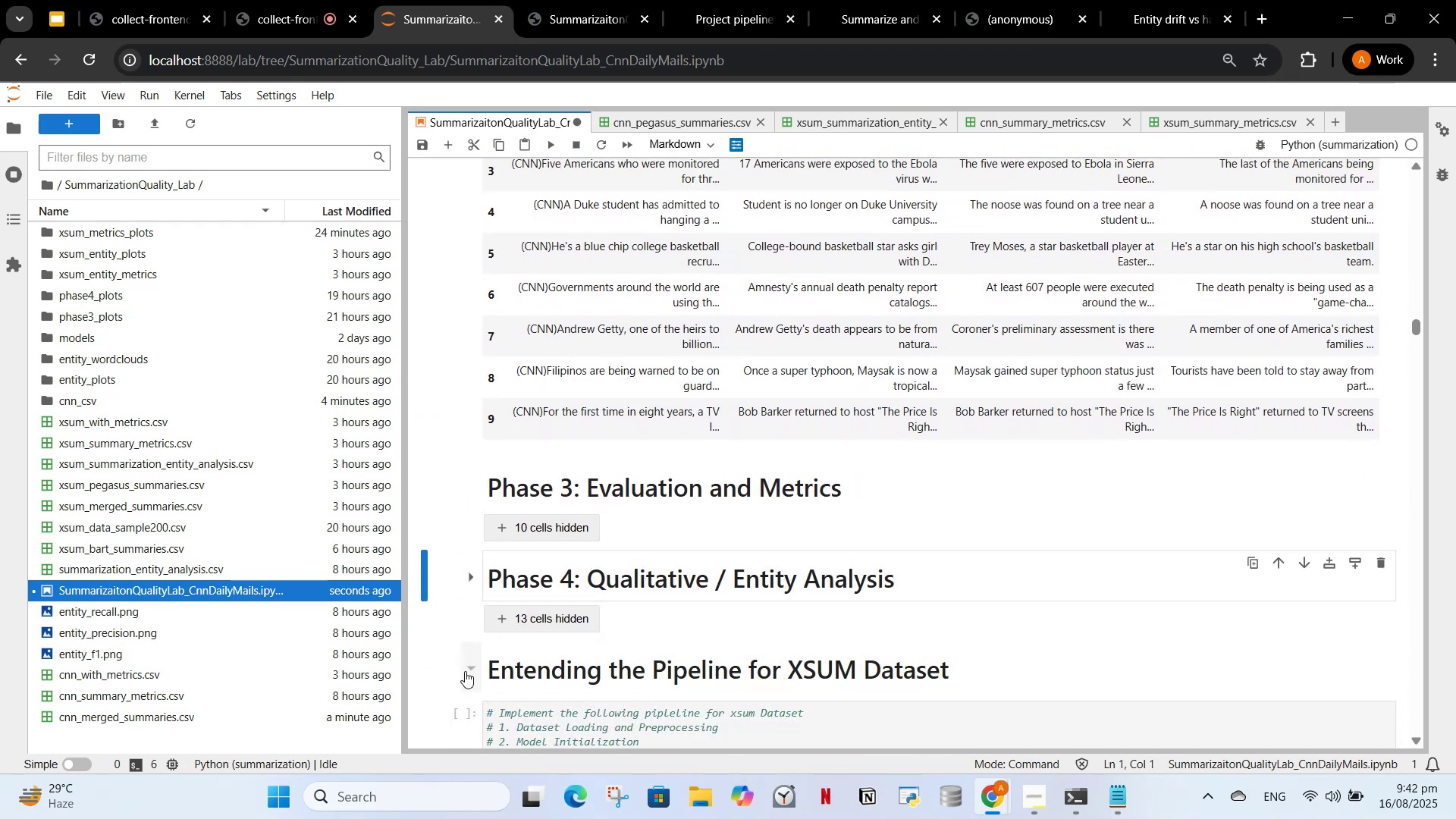 
left_click([465, 671])
 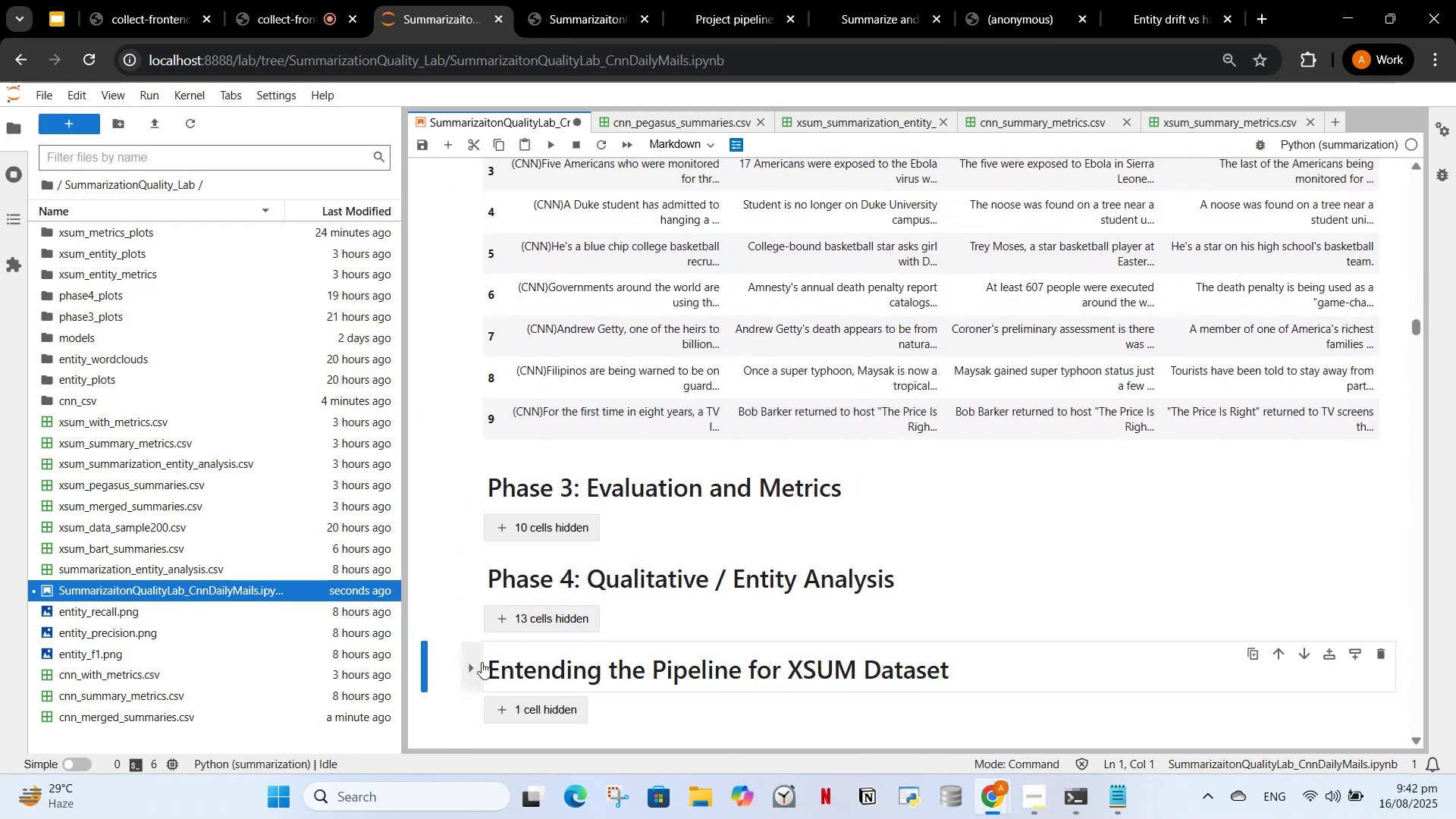 
scroll: coordinate [490, 656], scroll_direction: down, amount: 4.0
 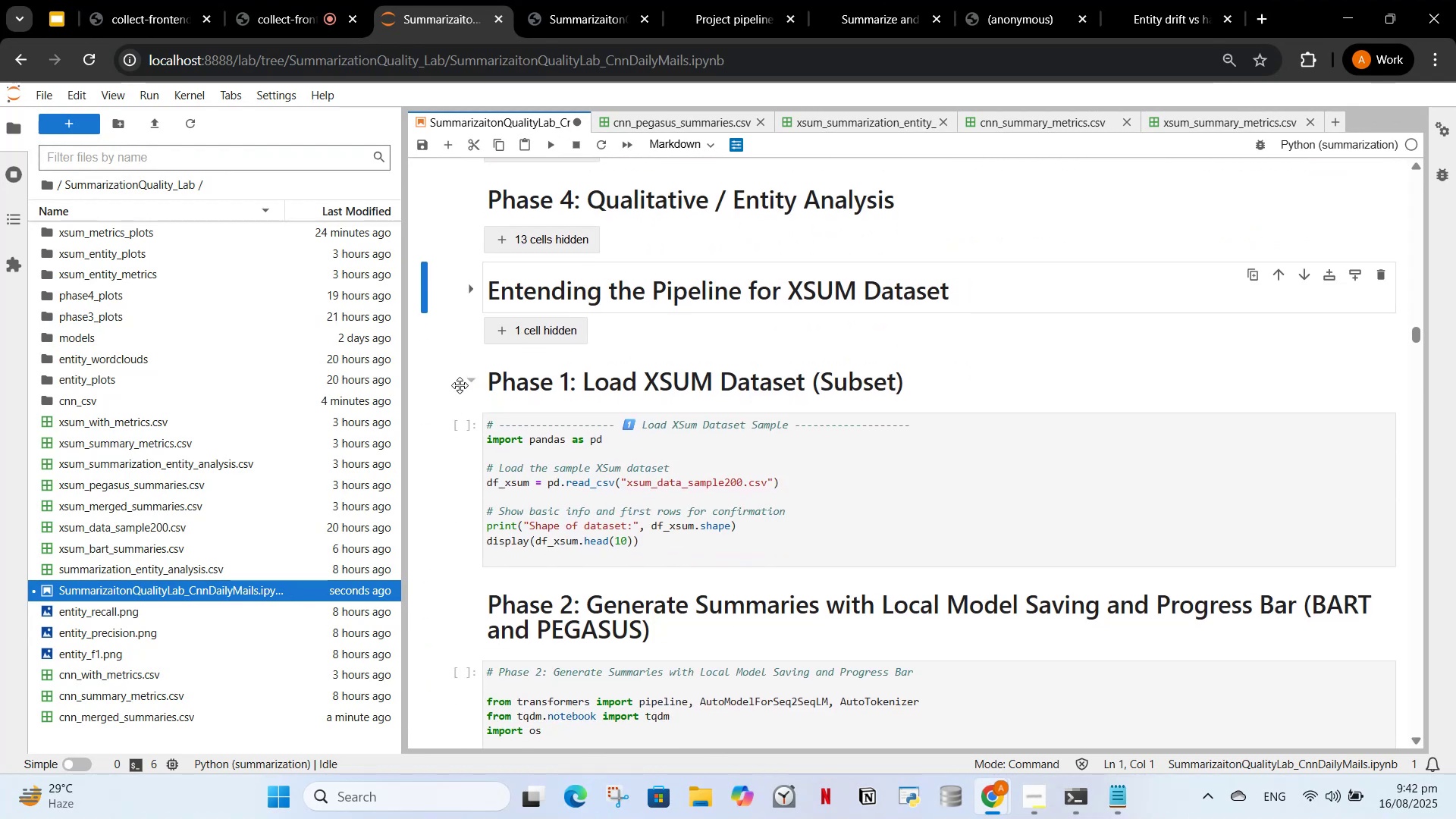 
left_click([471, 380])
 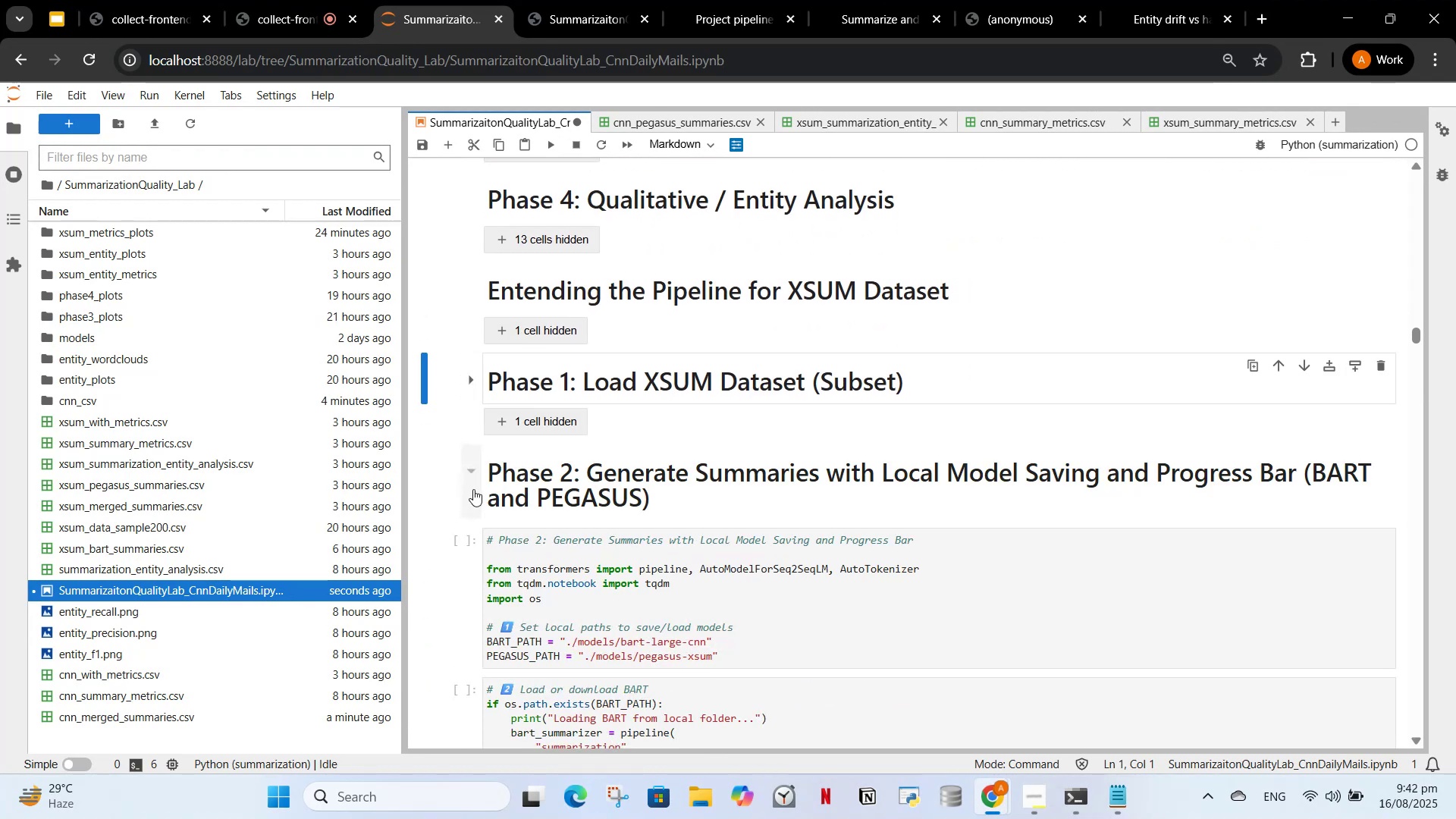 
left_click([472, 482])
 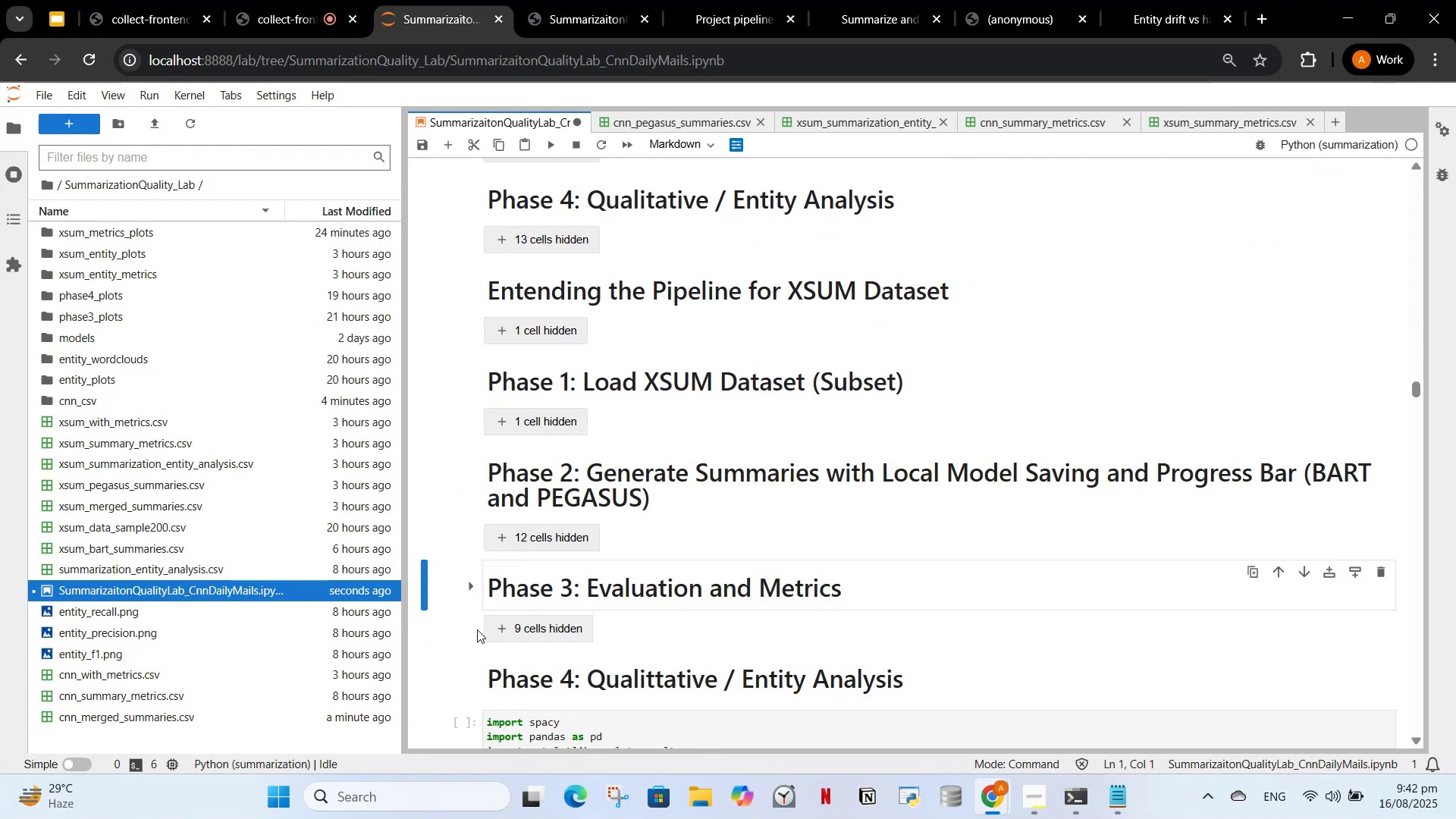 
left_click([466, 675])
 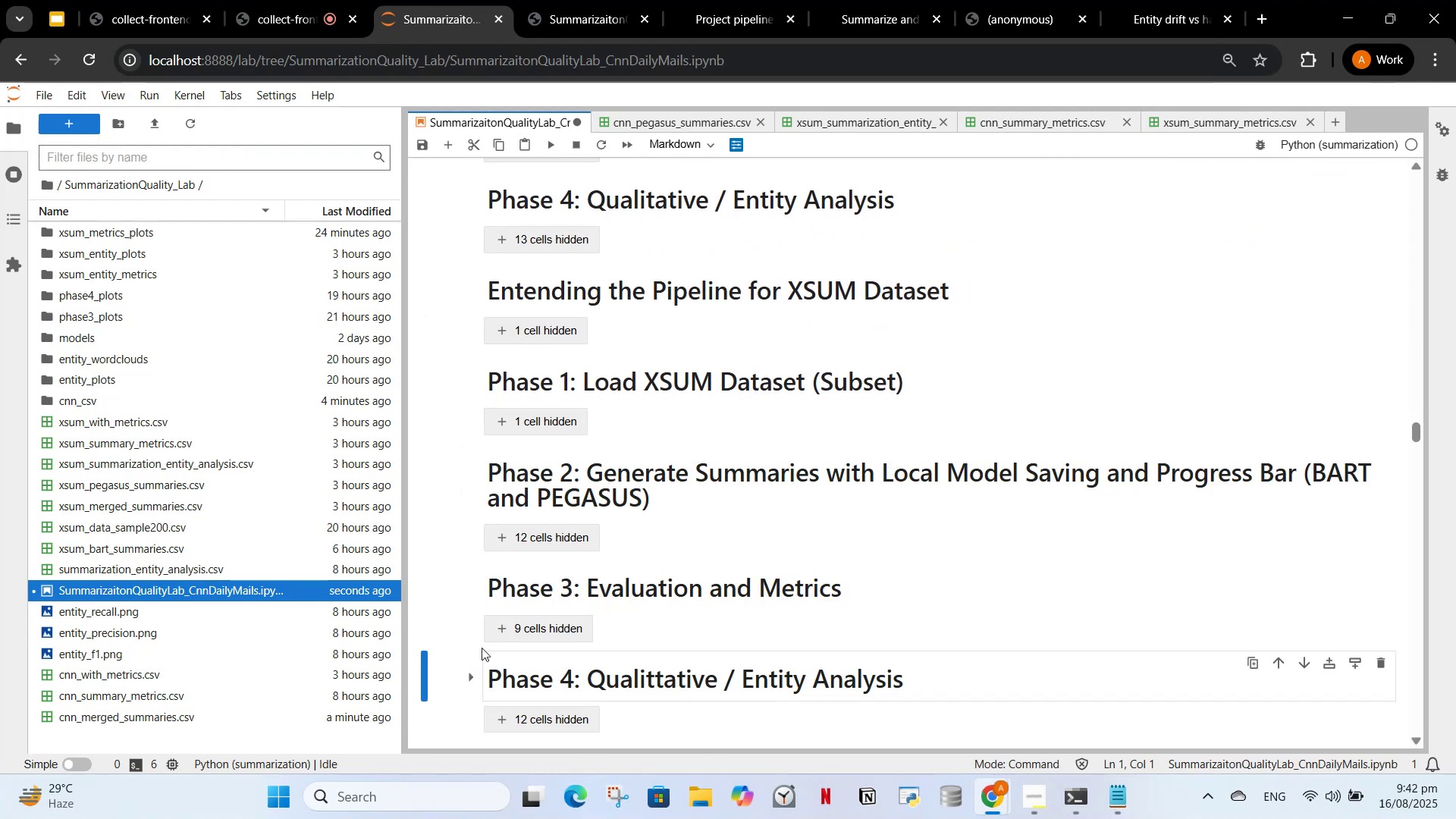 
scroll: coordinate [479, 645], scroll_direction: down, amount: 3.0
 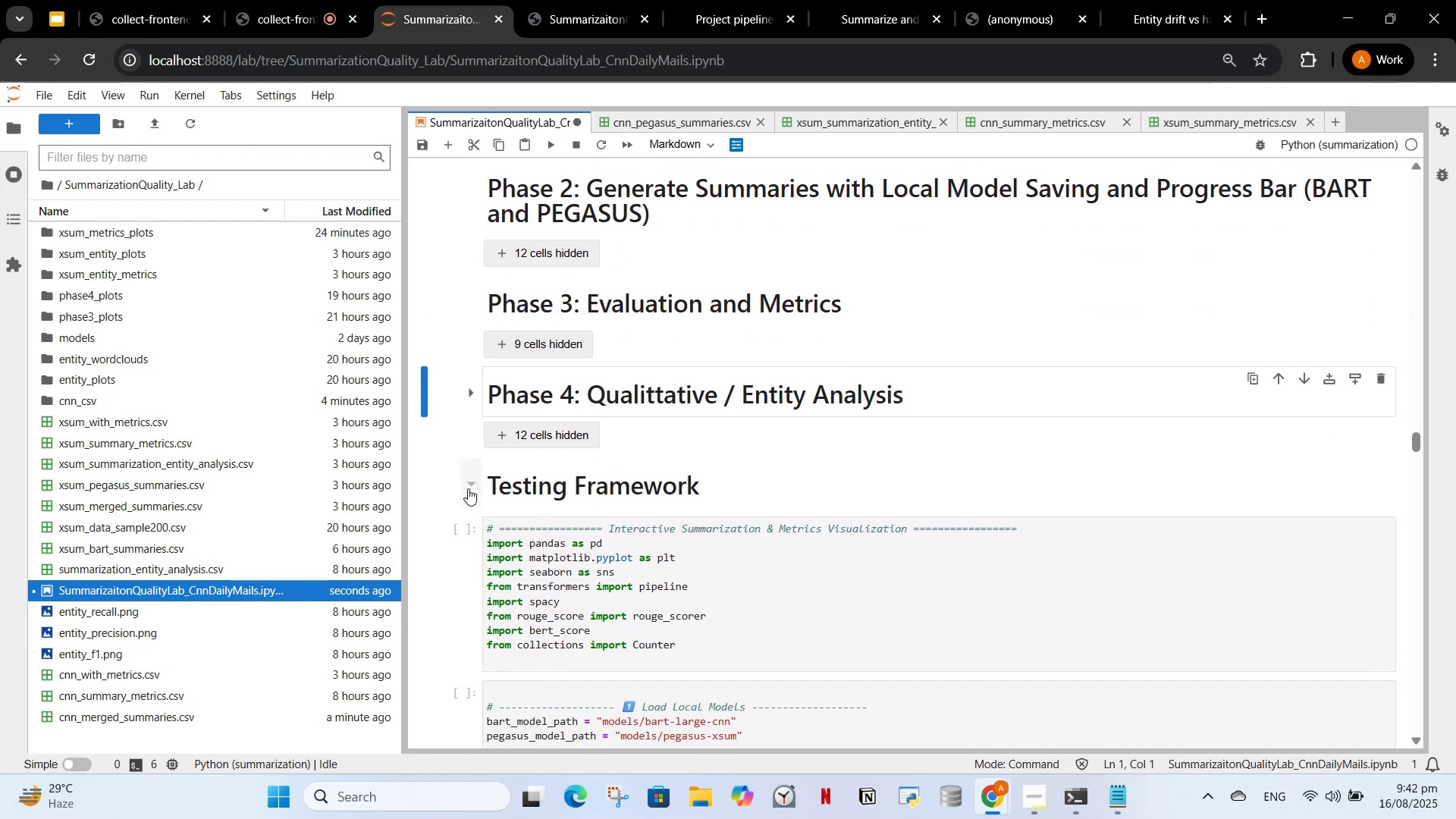 
left_click([468, 488])
 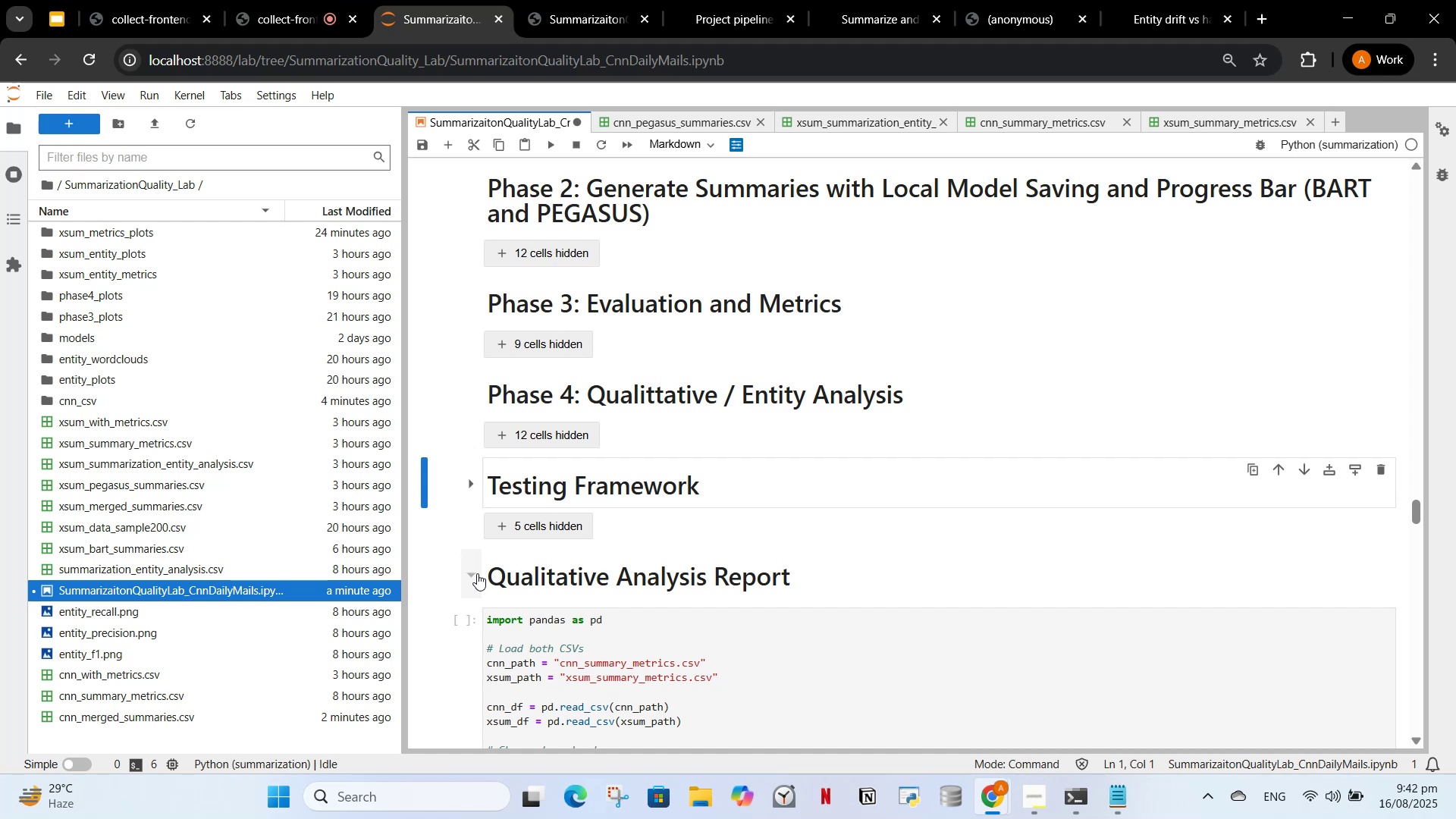 
left_click([477, 573])
 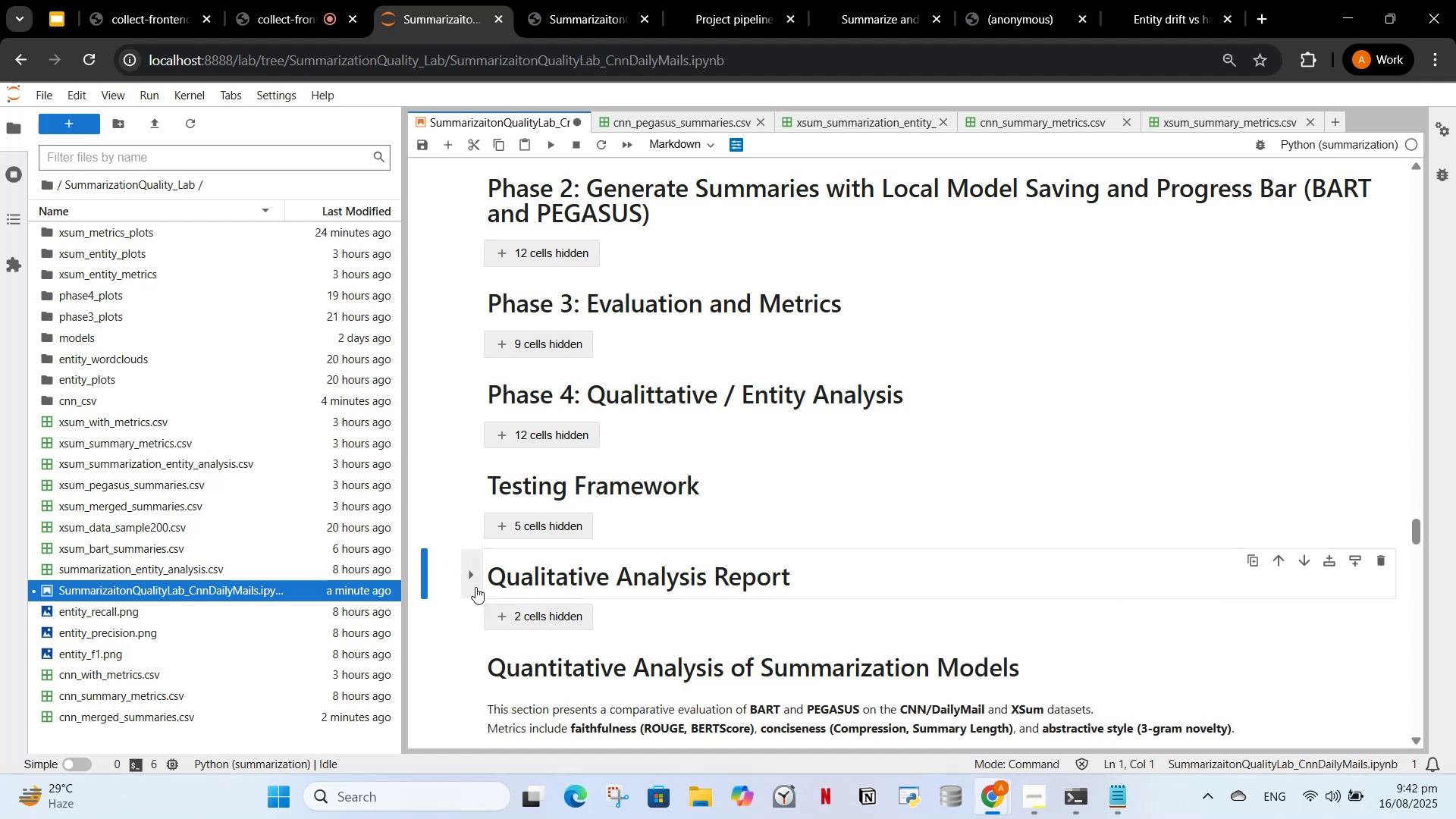 
scroll: coordinate [479, 587], scroll_direction: down, amount: 2.0
 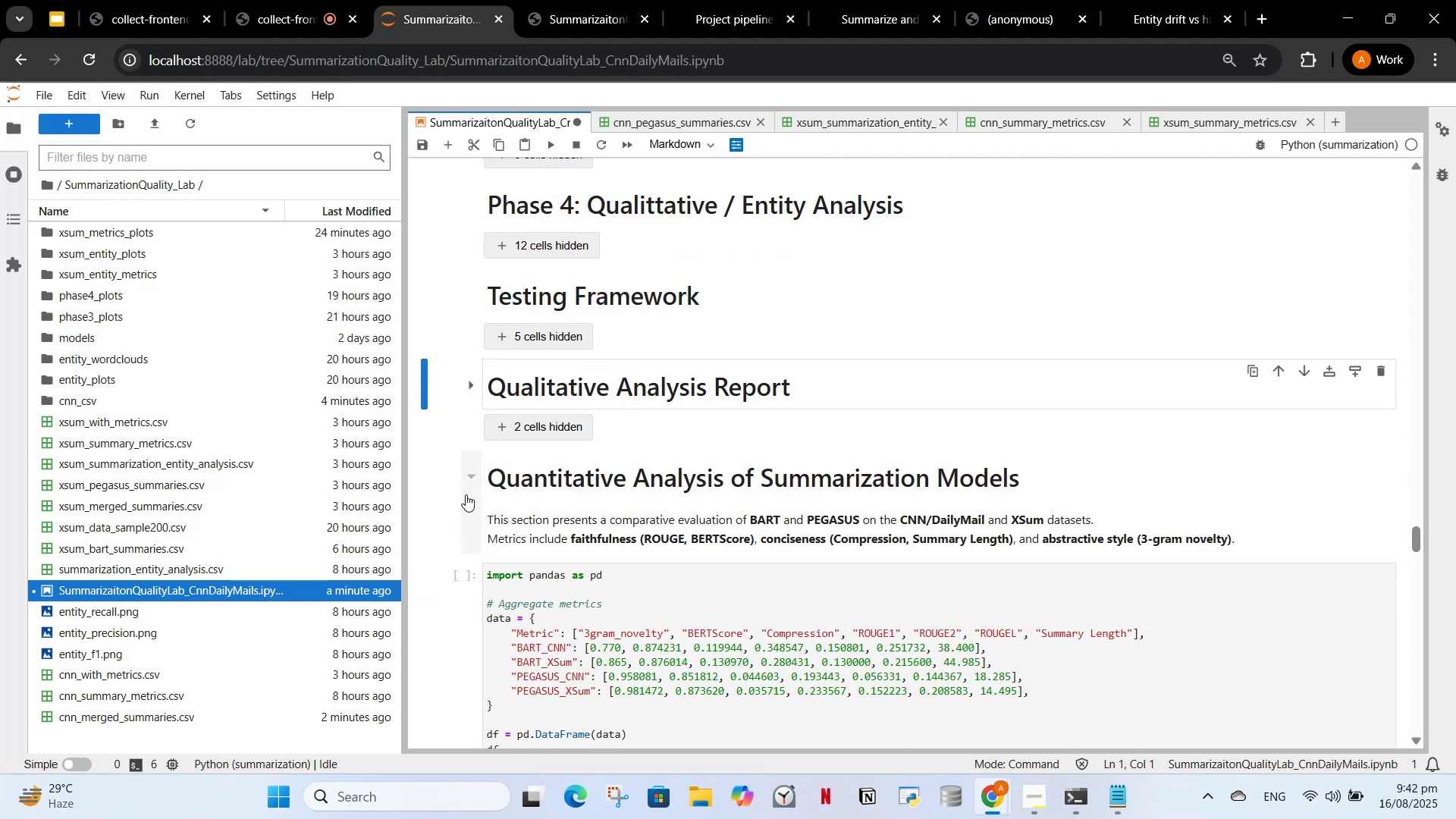 
left_click([466, 494])
 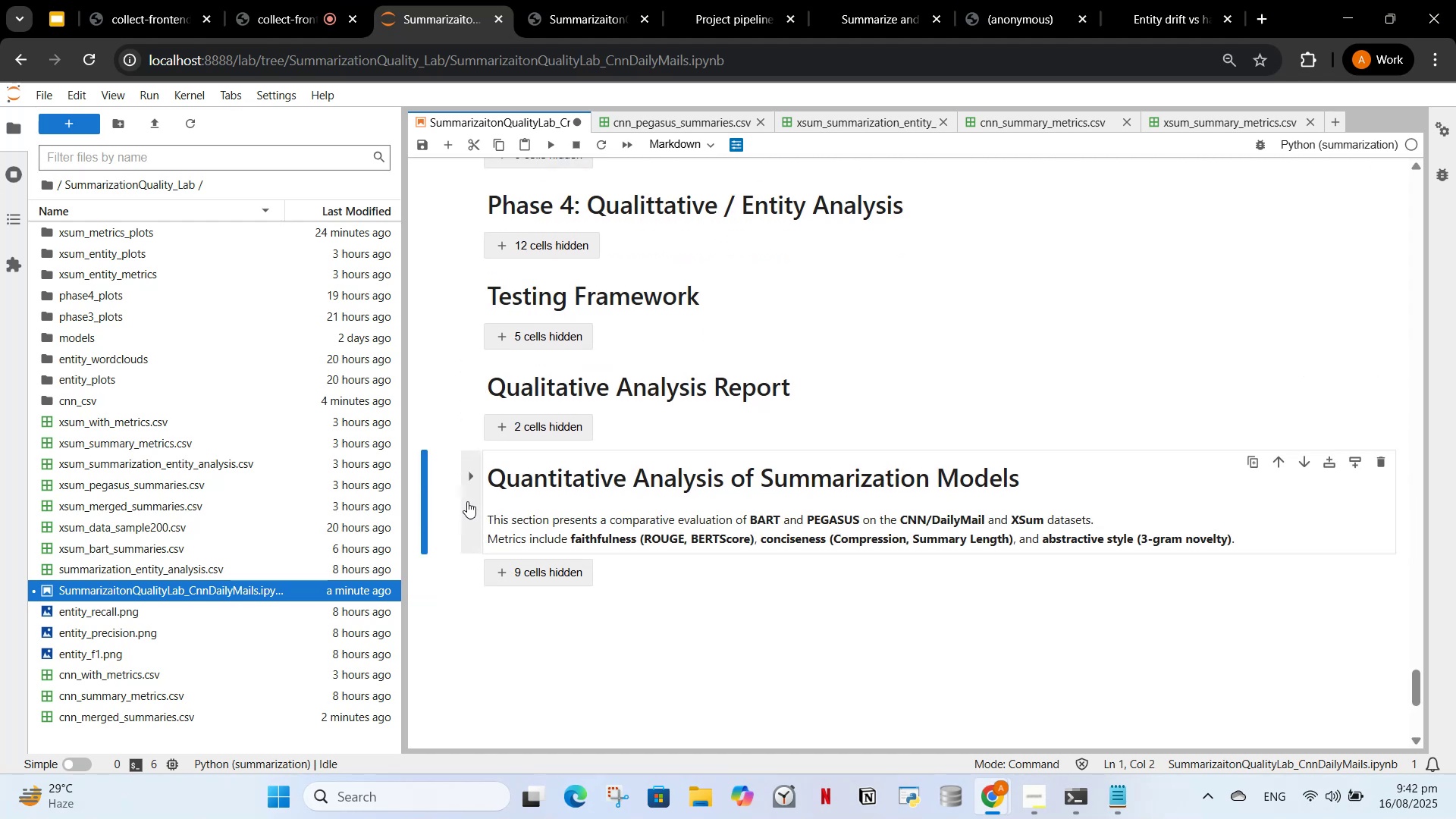 
scroll: coordinate [491, 572], scroll_direction: up, amount: 11.0
 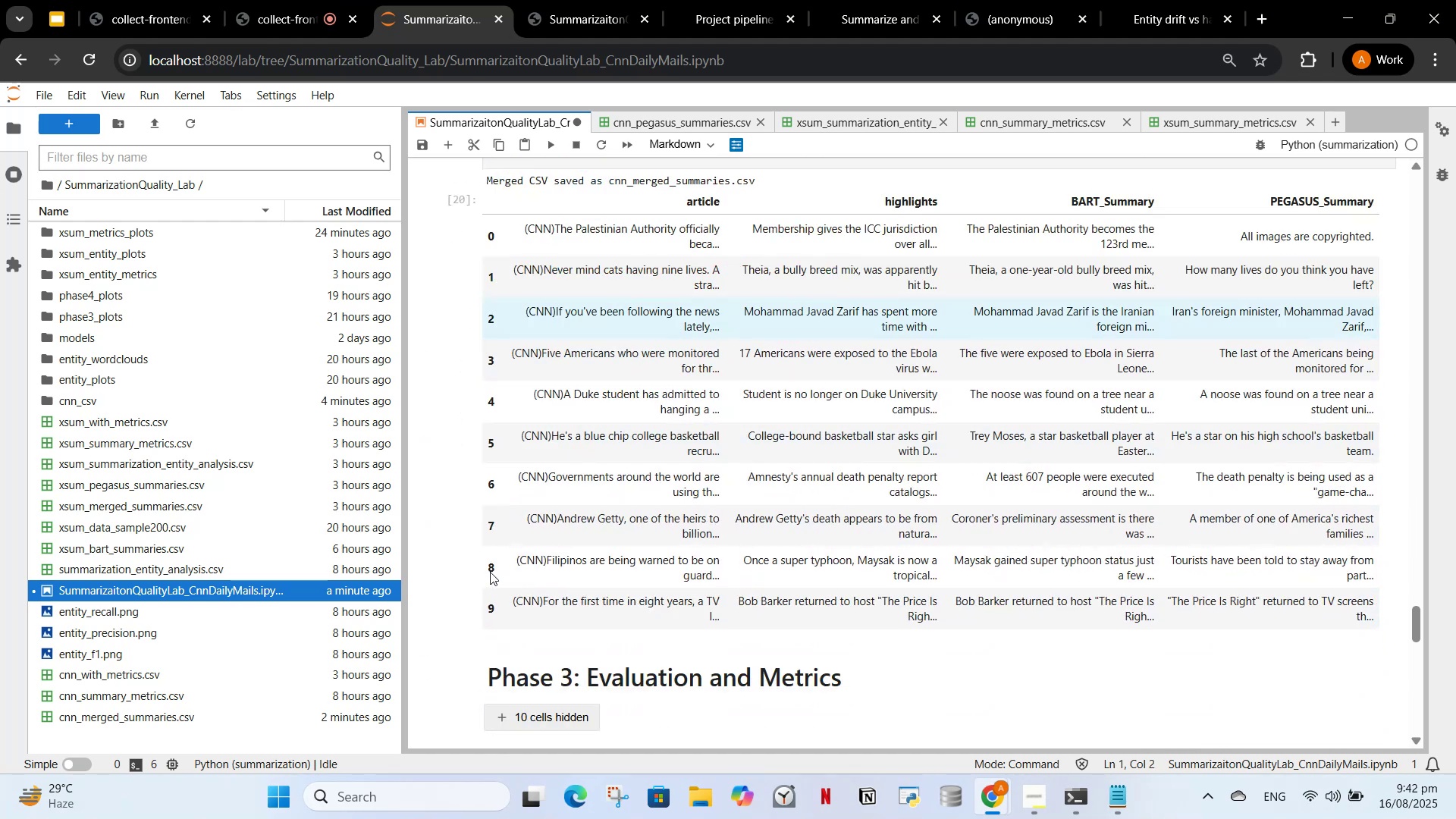 
scroll: coordinate [482, 577], scroll_direction: down, amount: 1.0
 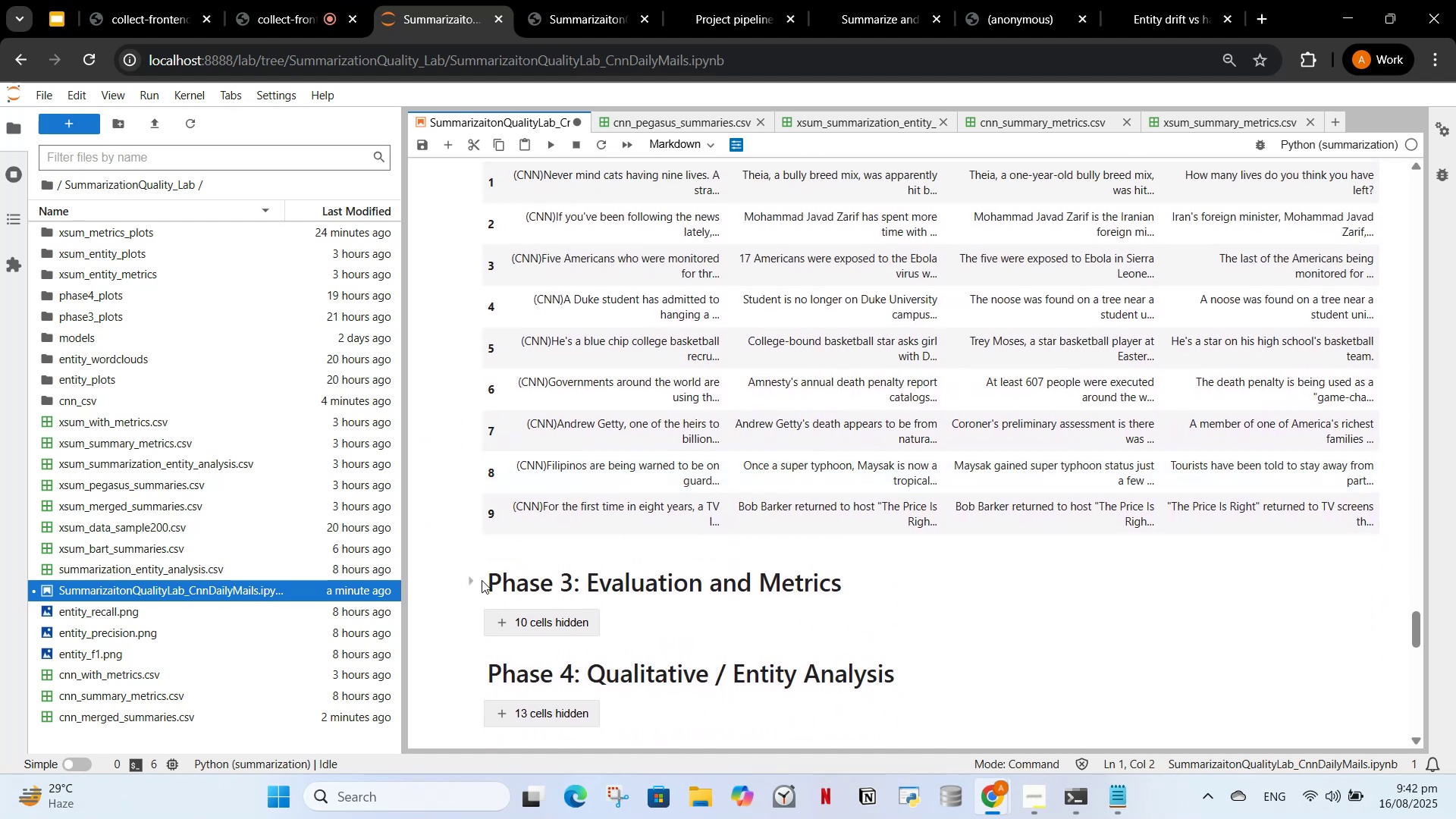 
scroll: coordinate [480, 584], scroll_direction: up, amount: 1.0
 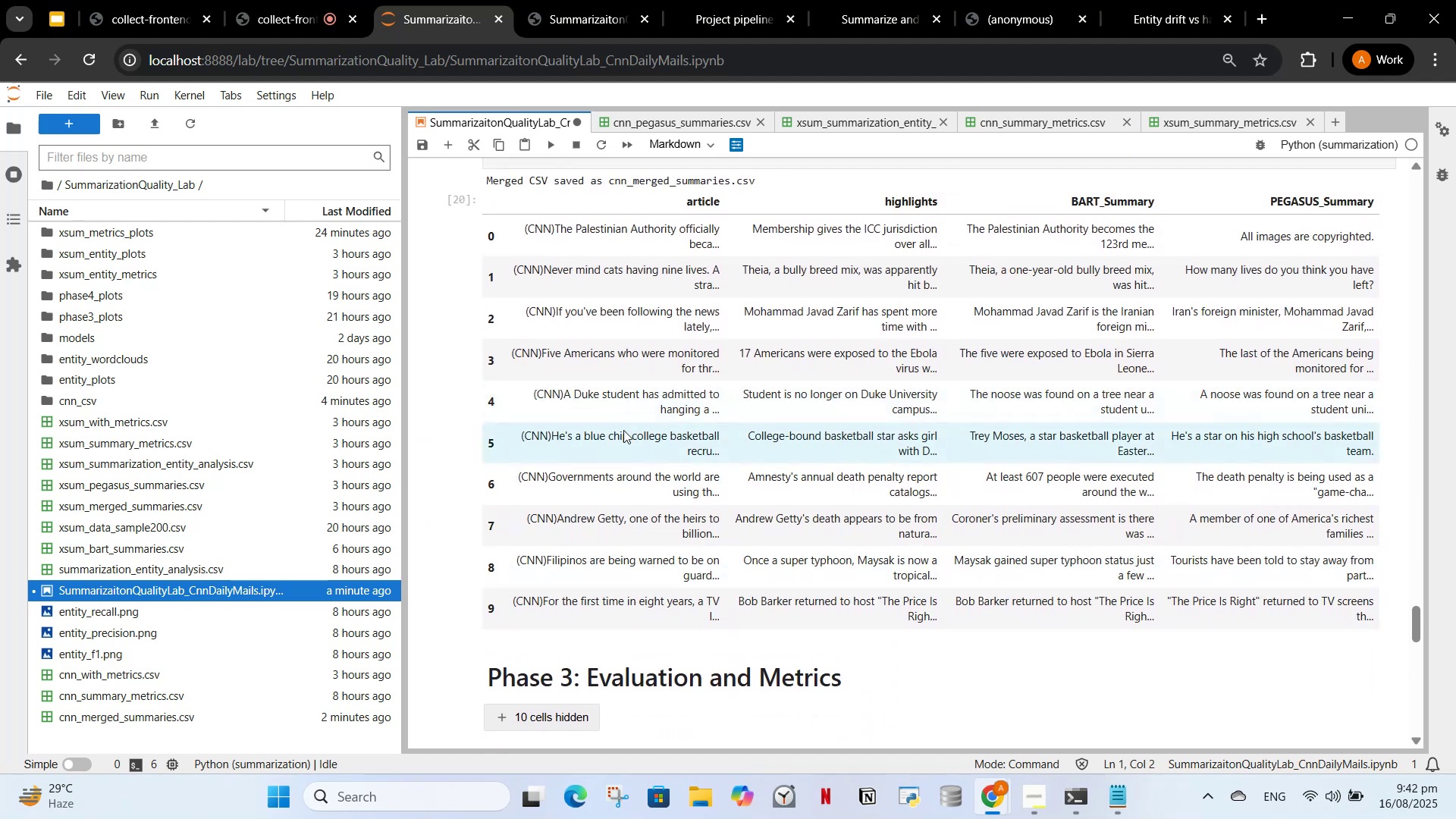 
scroll: coordinate [607, 480], scroll_direction: down, amount: 4.0
 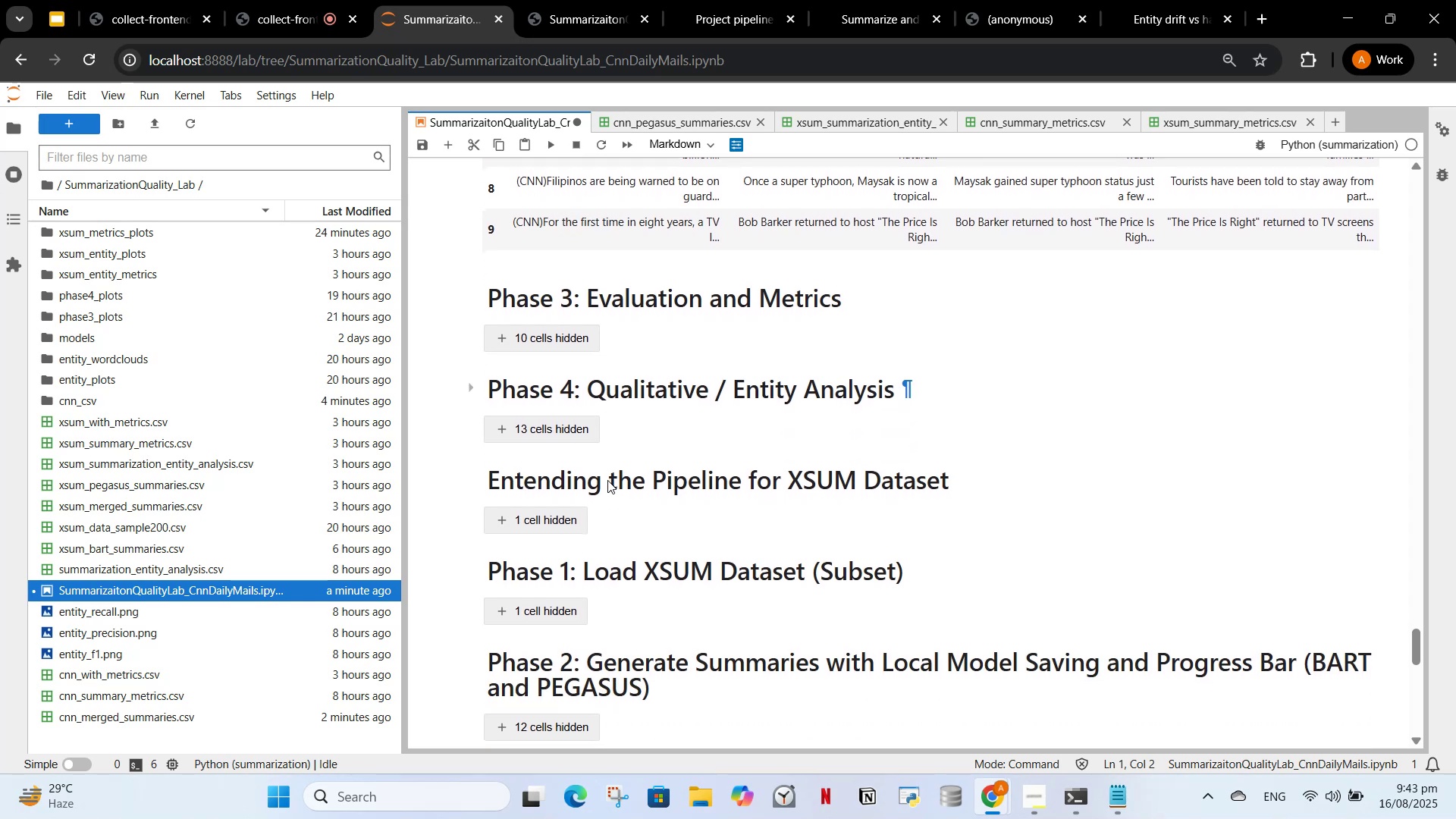 
scroll: coordinate [681, 469], scroll_direction: up, amount: 51.0
 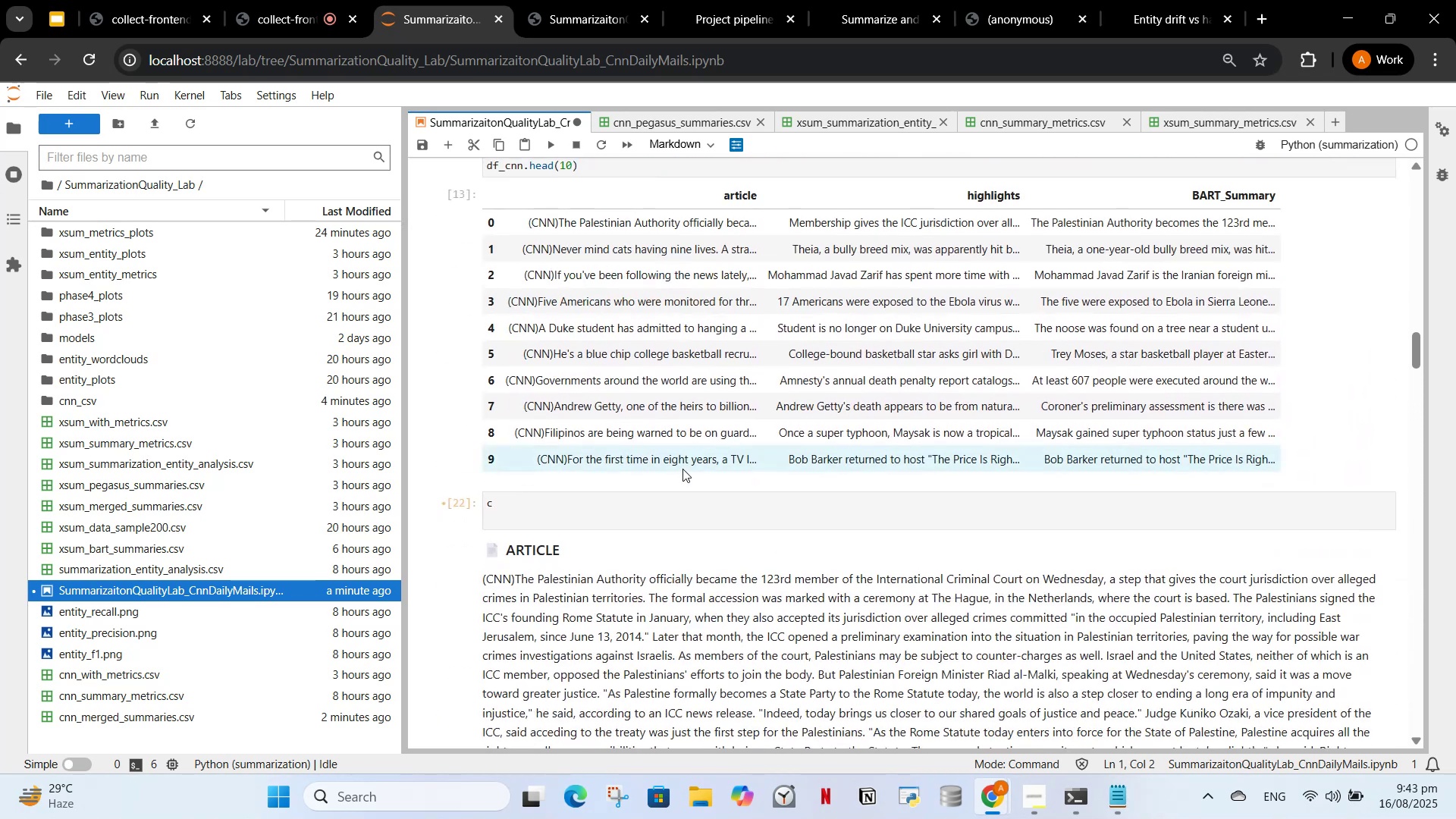 
scroll: coordinate [679, 465], scroll_direction: down, amount: 1.0
 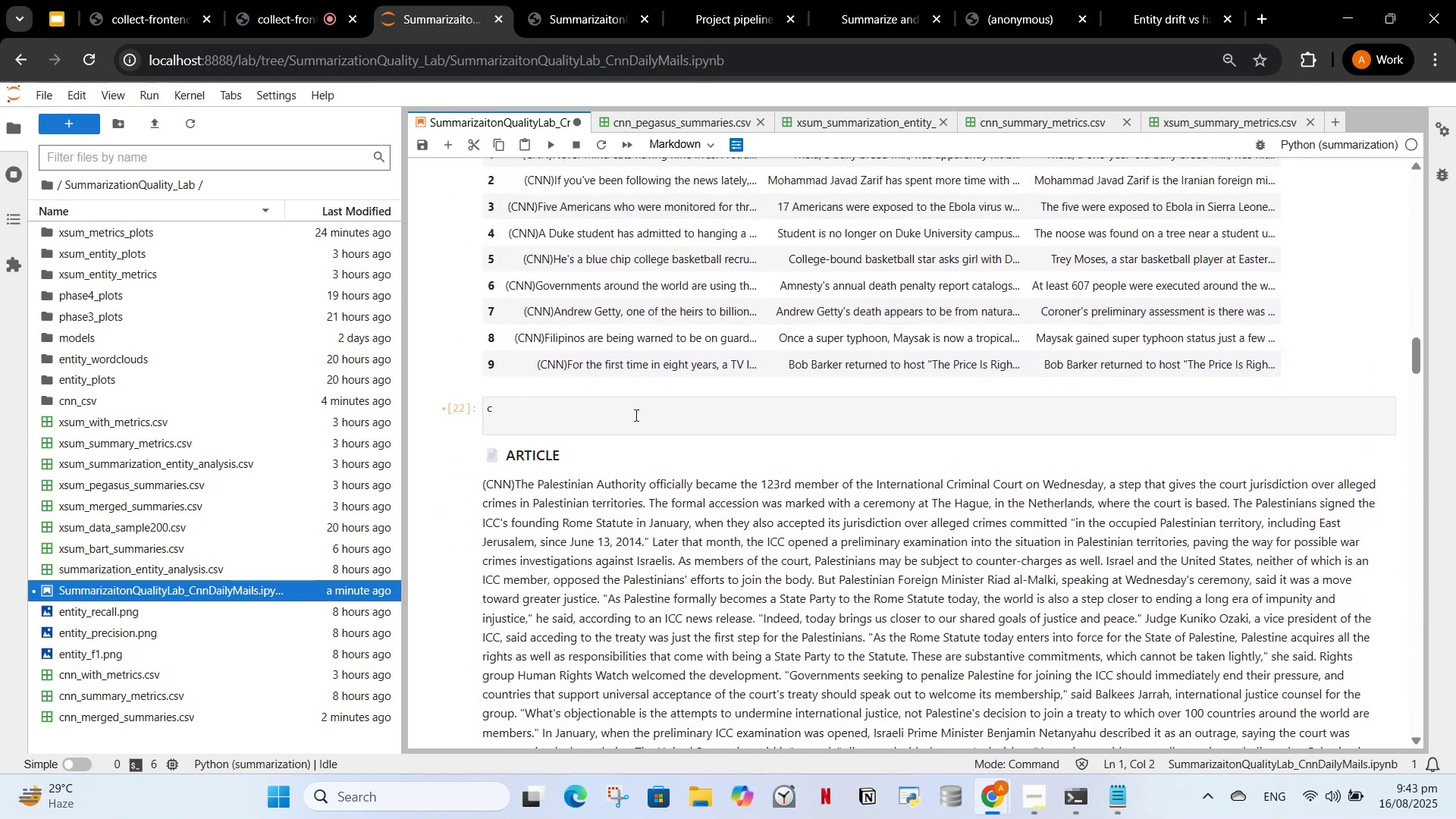 
left_click([635, 415])
 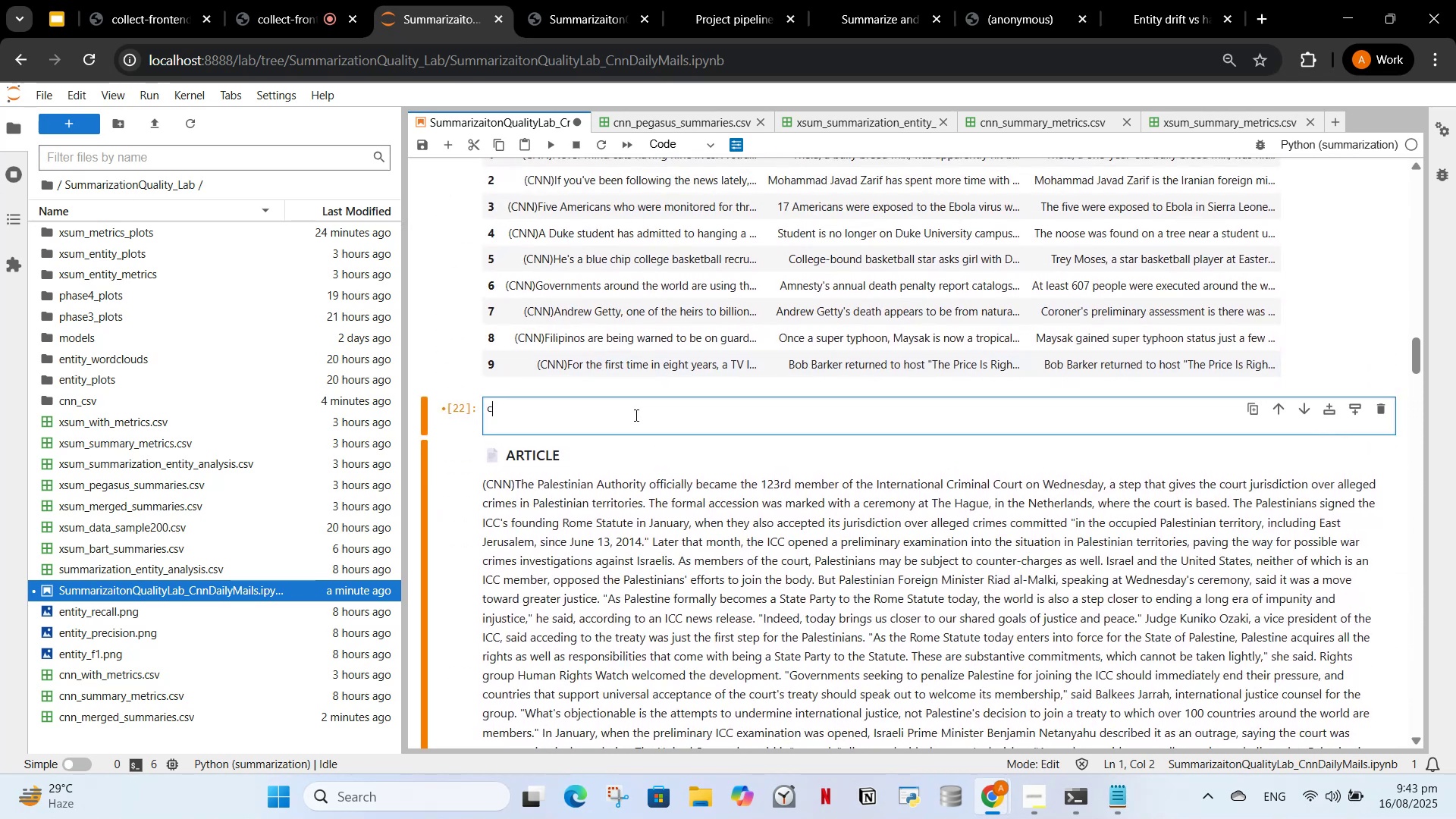 
key(Control+Z)
 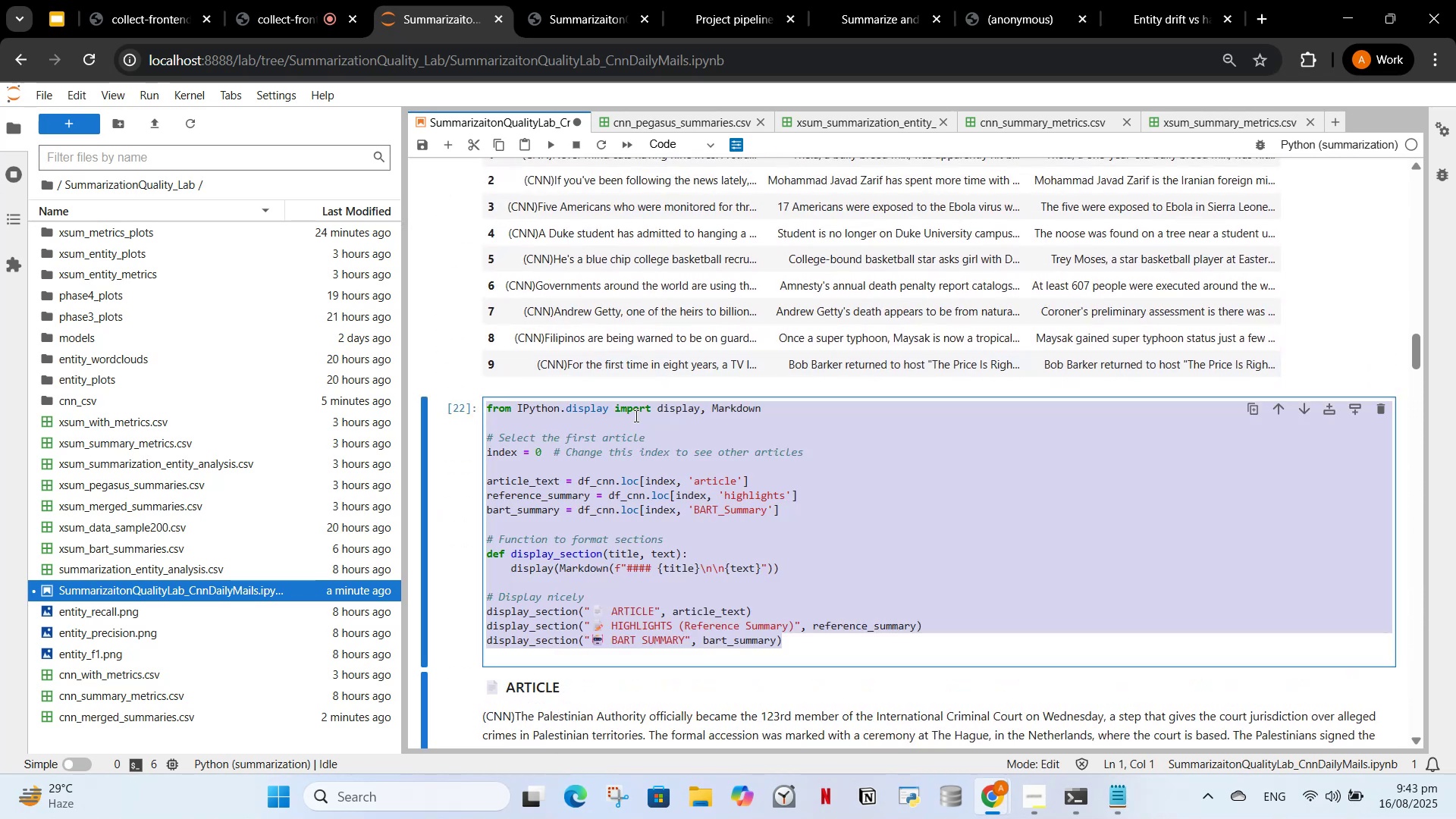 
key(Control+C)
 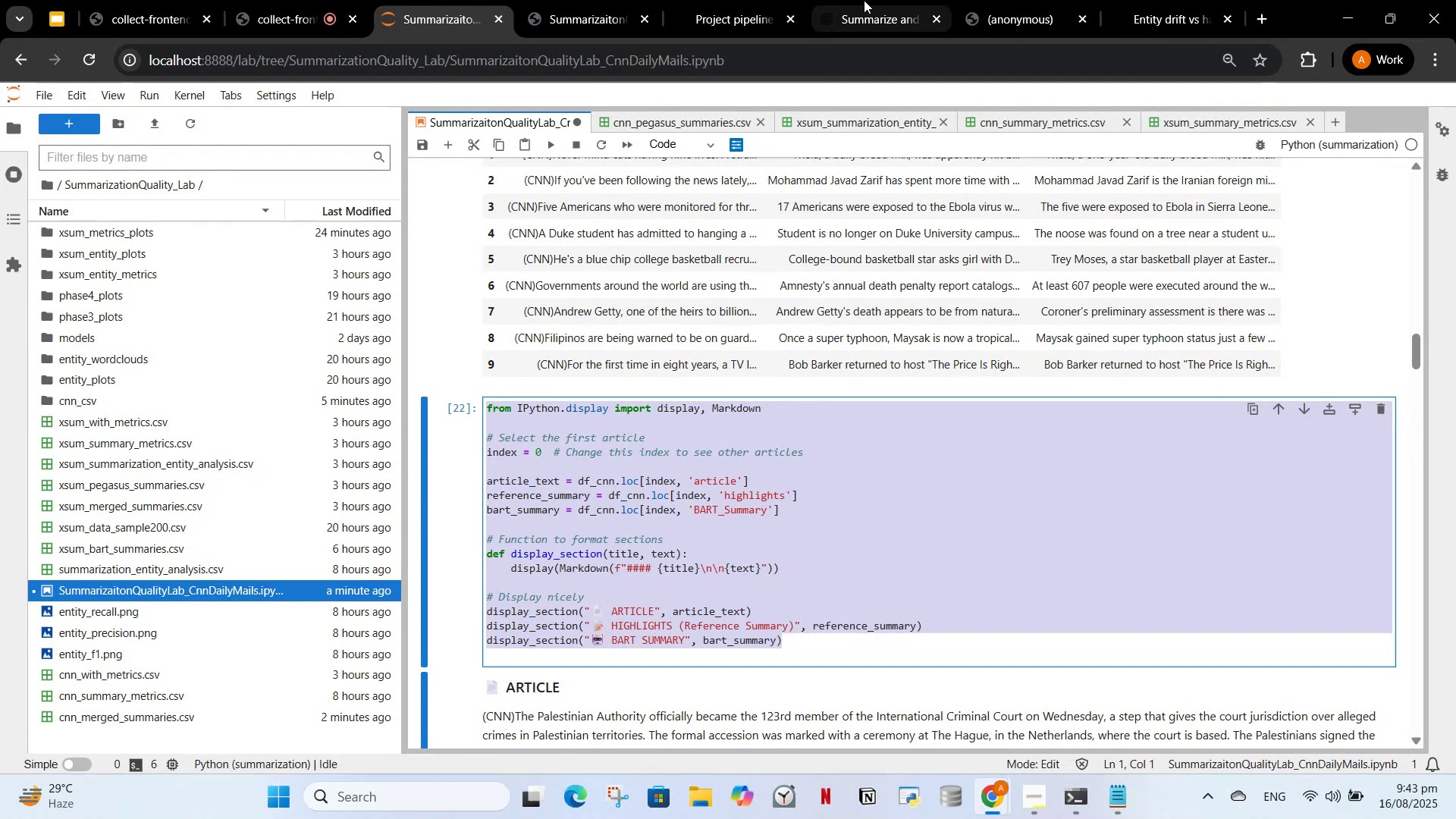 
left_click([864, 0])
 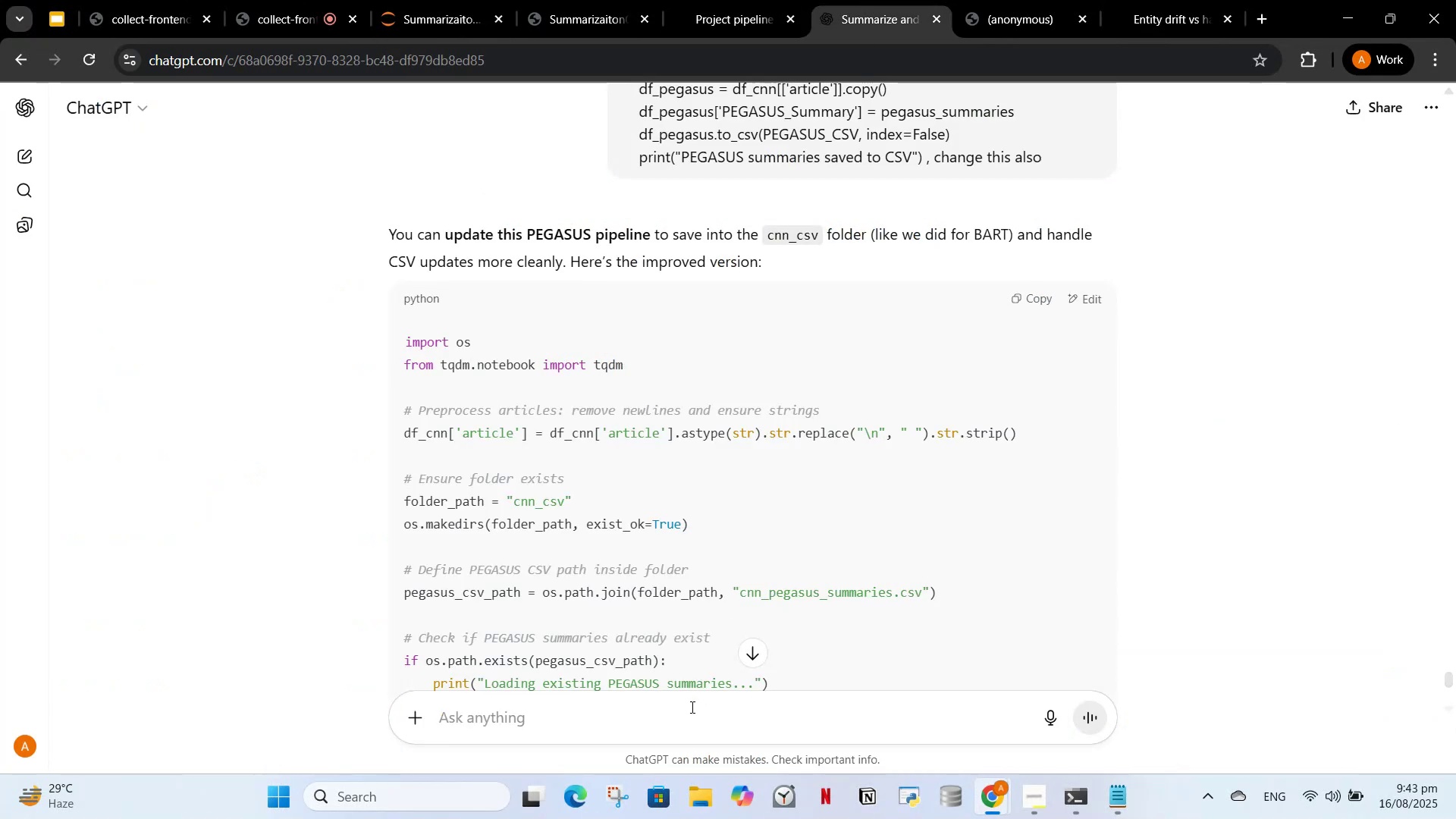 
left_click([691, 707])
 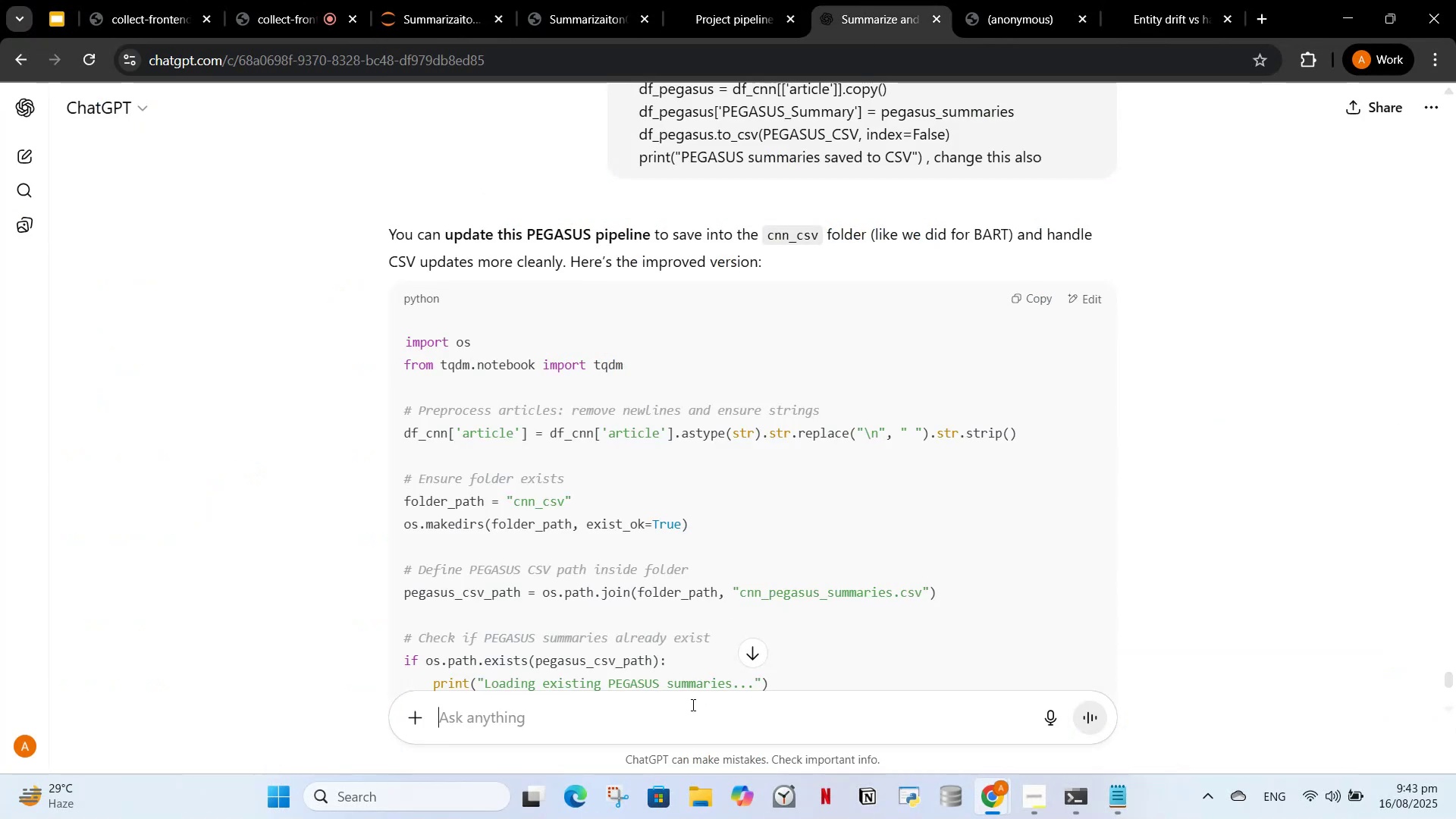 
key(Control+V)
 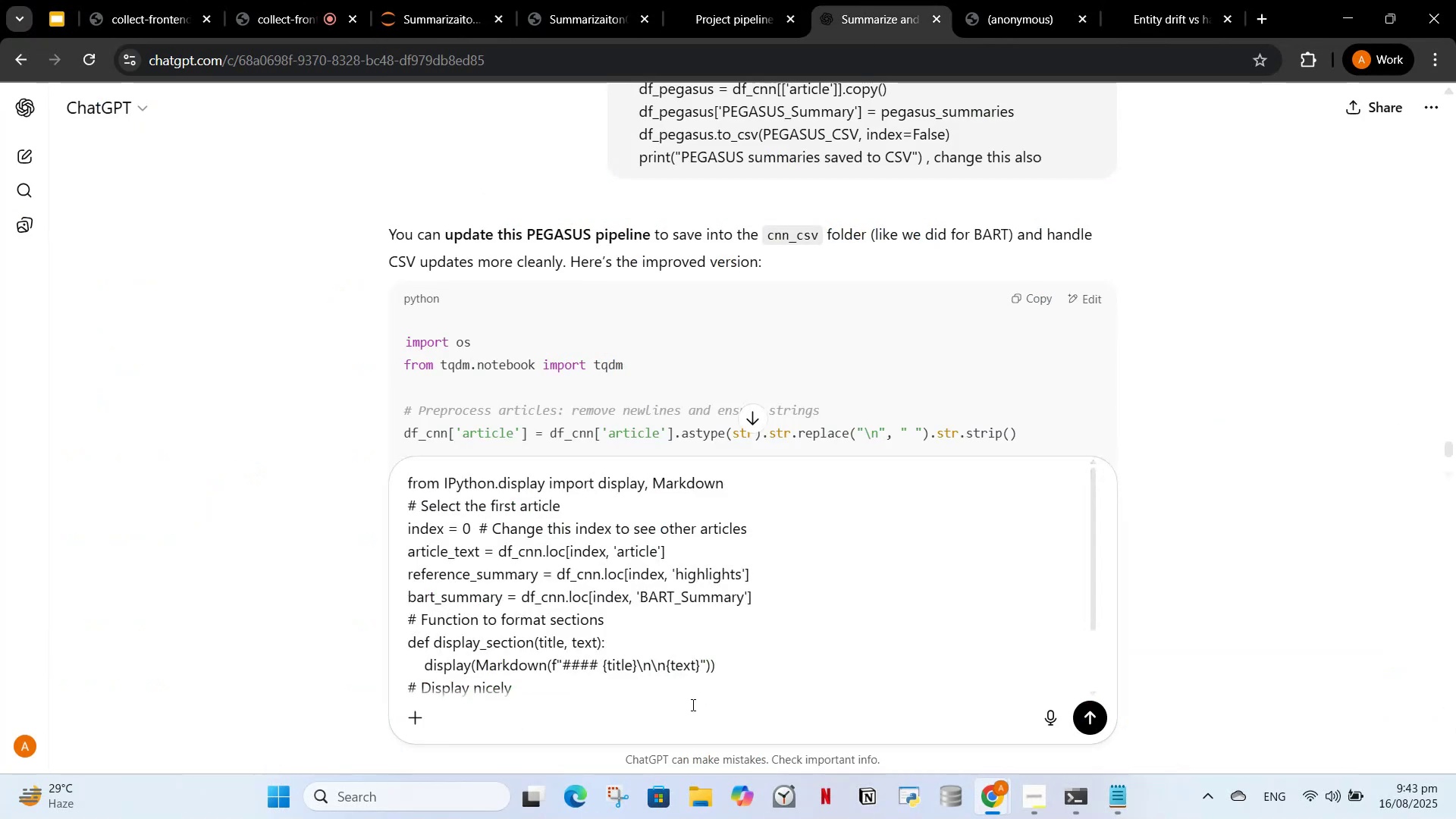 
wait(8.08)
 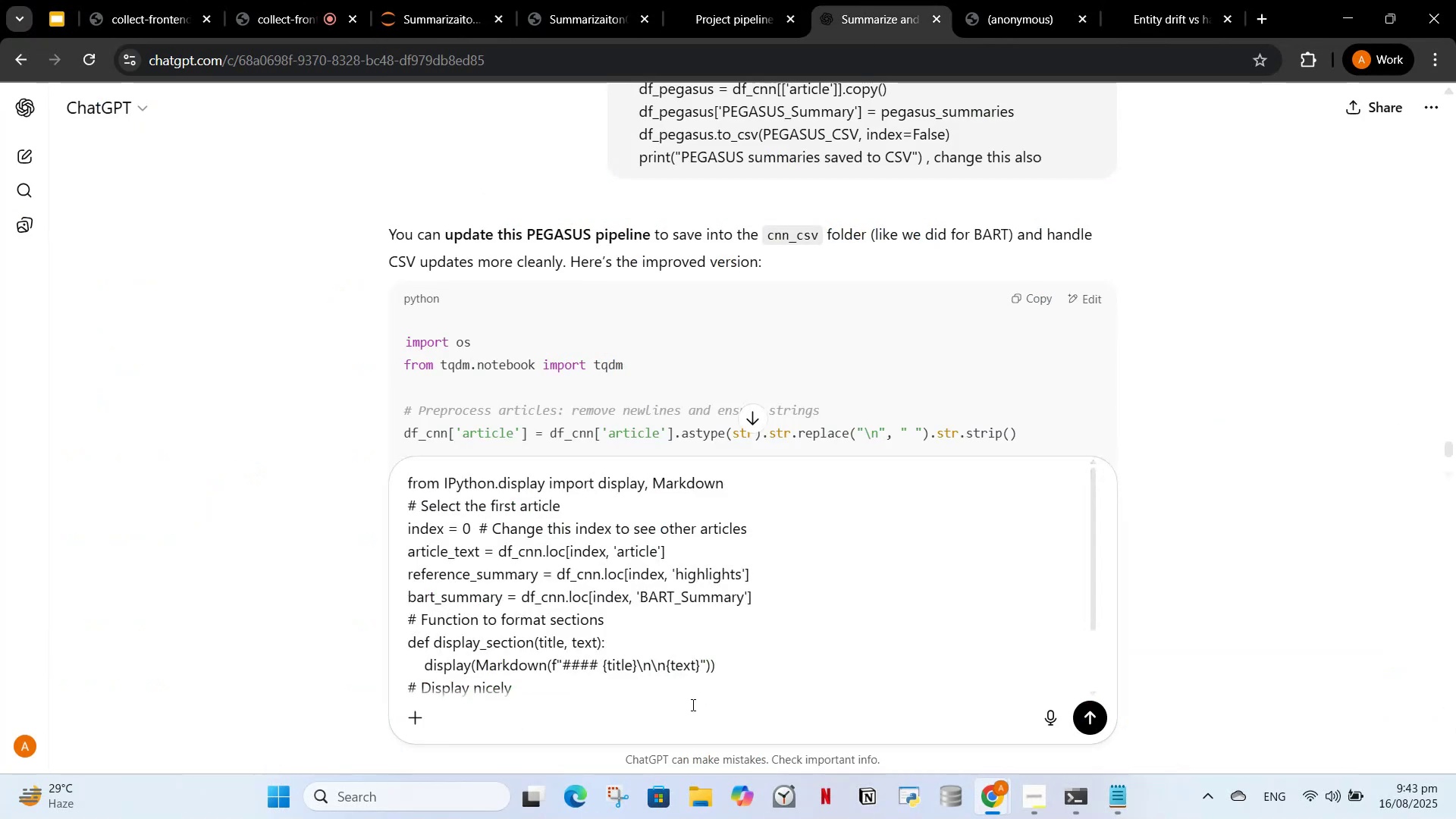 
key(Comma)
 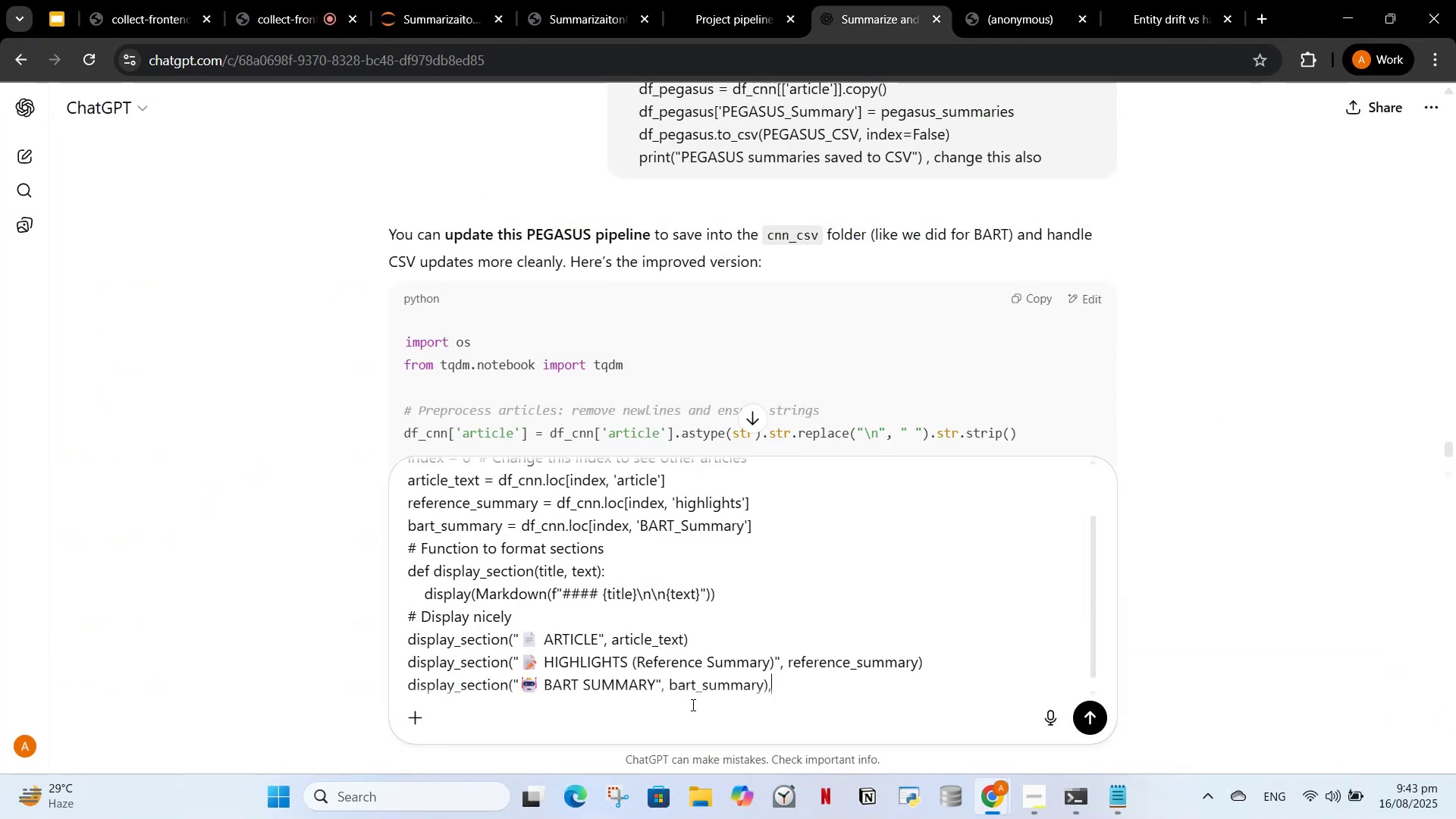 
key(Space)
 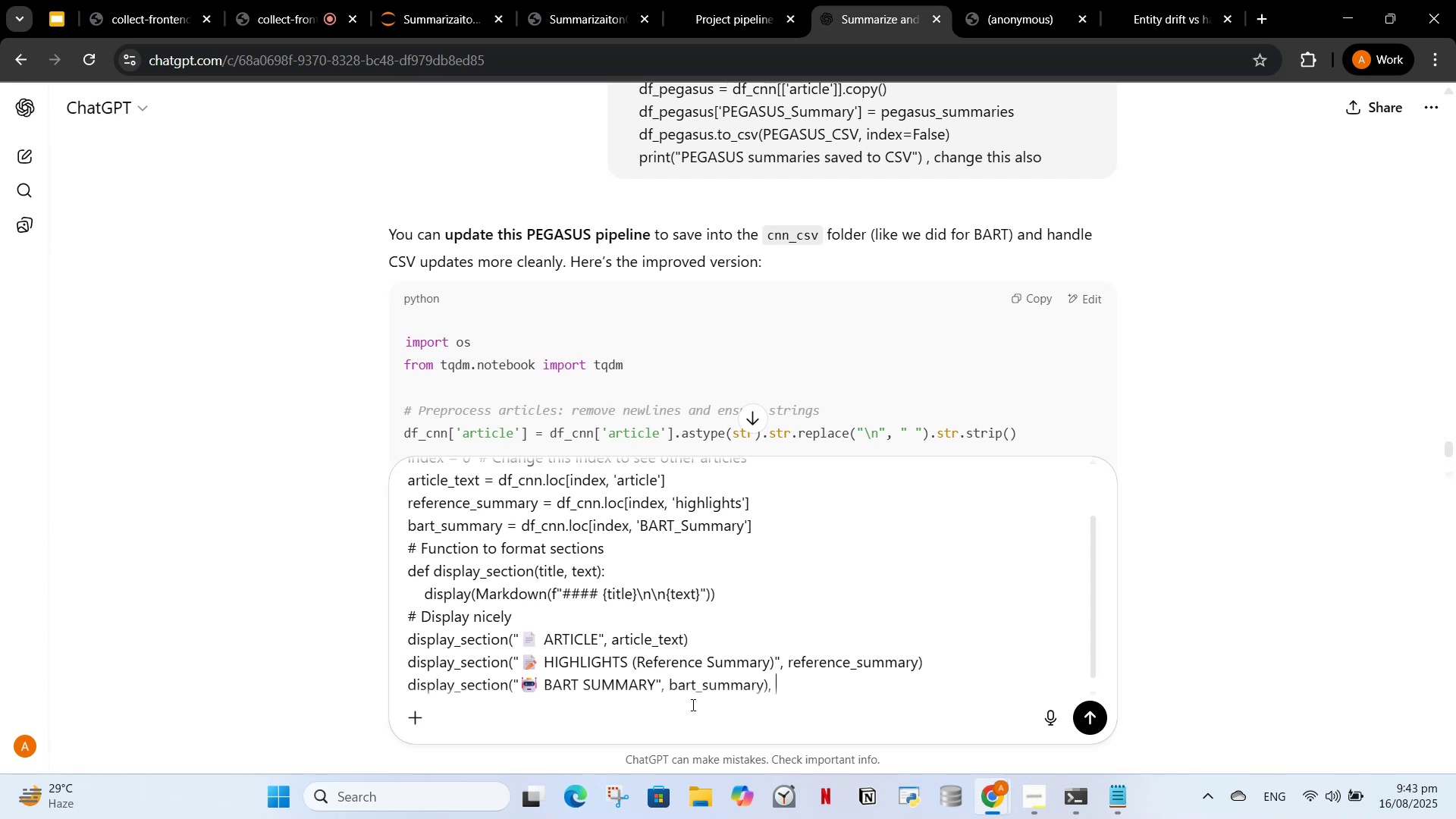 
wait(7.96)
 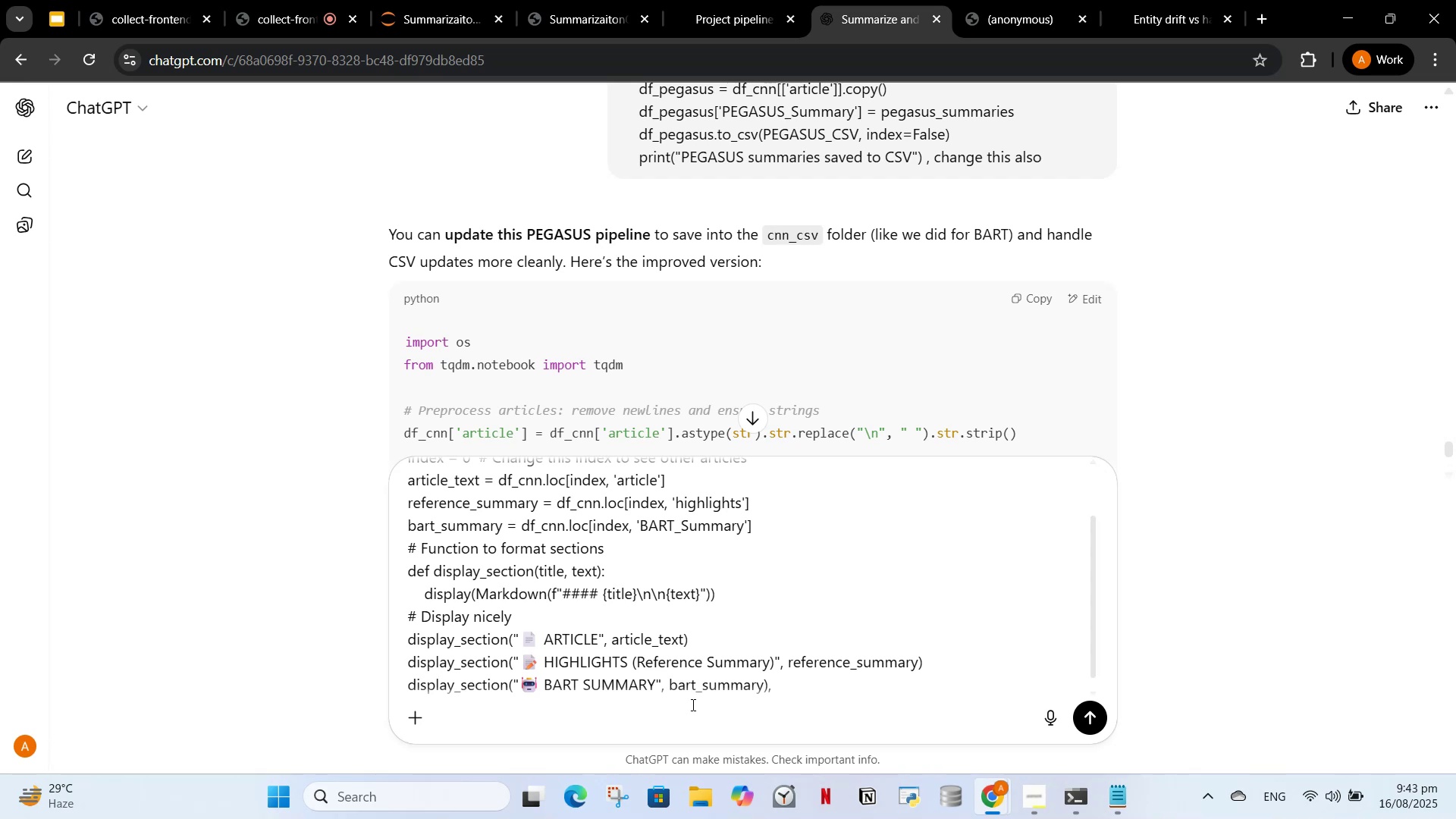 
key(Control+A)
 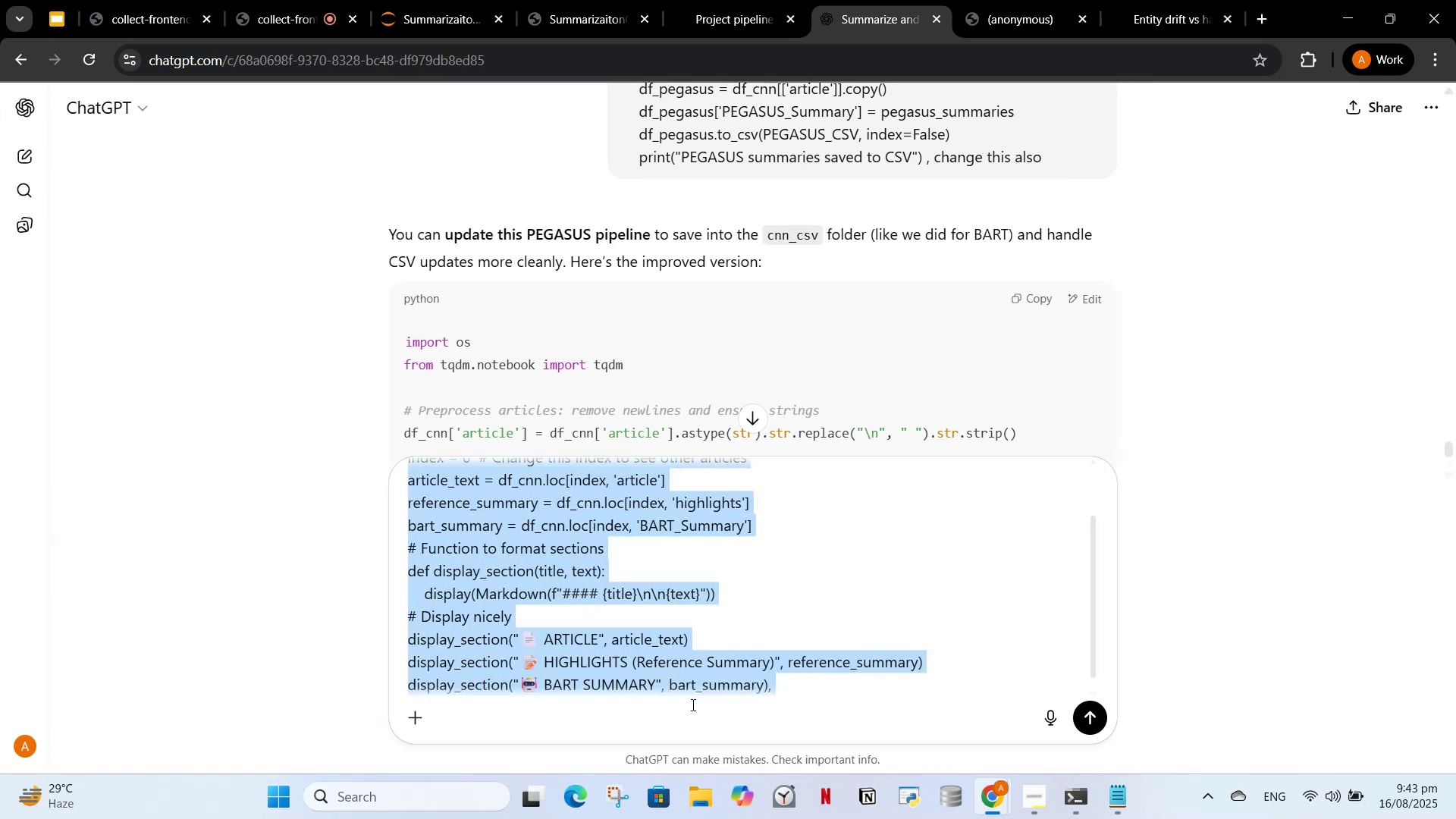 
key(Control+ControlLeft)
 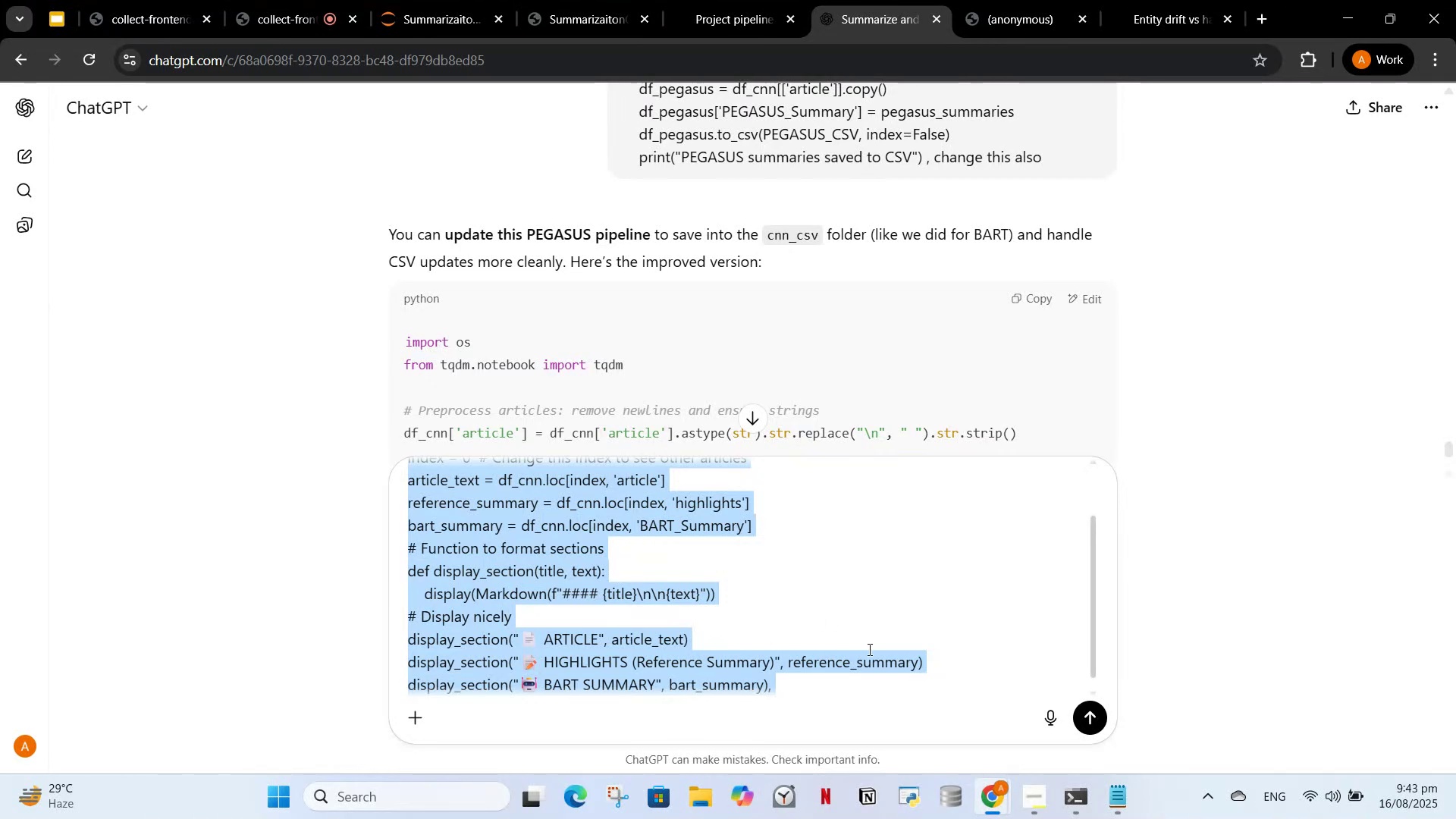 
left_click([946, 679])
 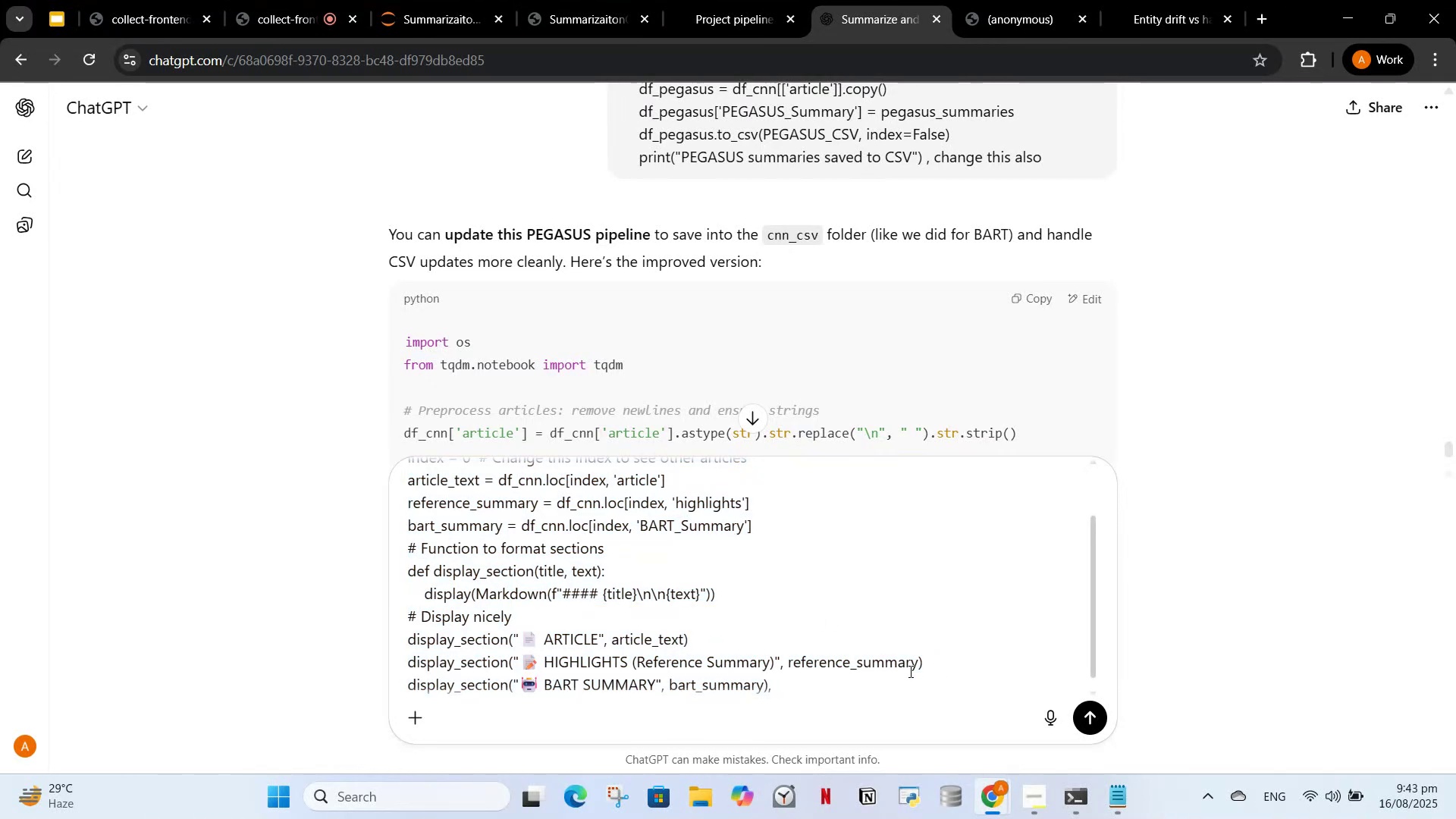 
type(this cod)
key(Backspace)
key(Backspace)
key(Backspace)
key(Backspace)
key(Backspace)
key(Backspace)
type(e above col)
key(Backspace)
type(de is )
key(Backspace)
key(Backspace)
key(Backspace)
type(output is very nice i wat )
key(Backspace)
key(Backspace)
type(nt the following code output to be like ths)
key(Backspace)
type(is:)
 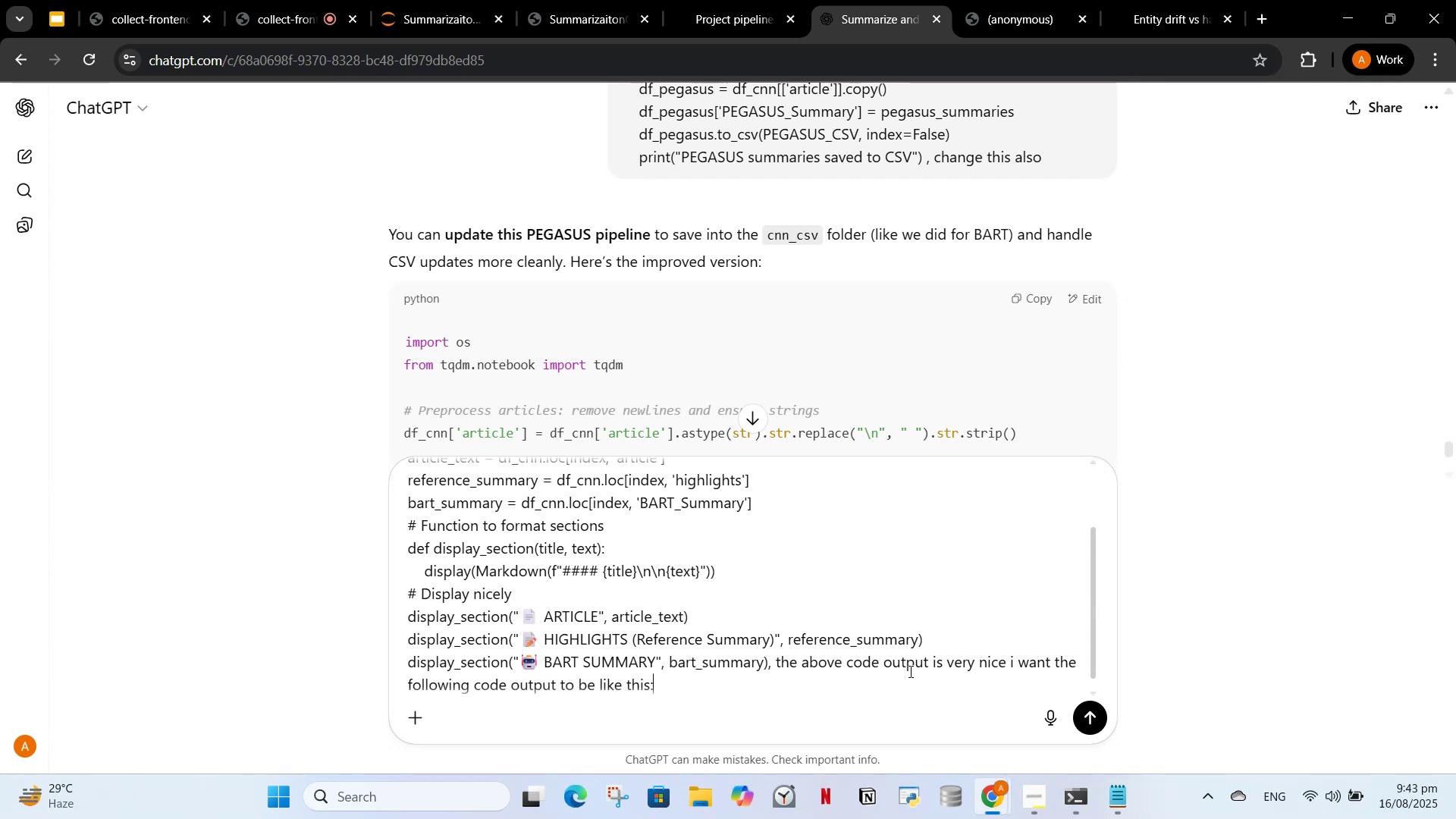 
key(Shift+Enter)
 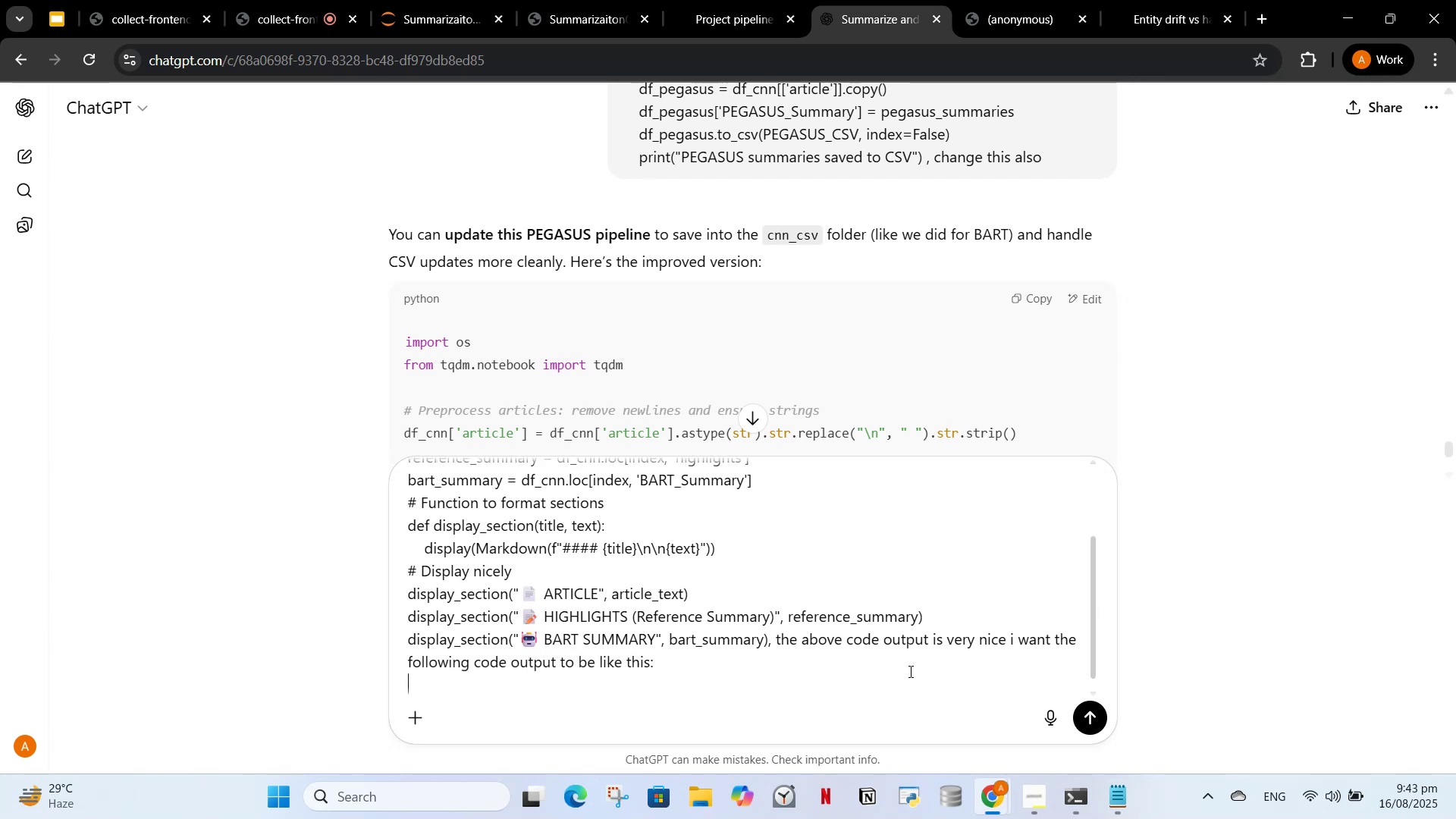 
key(Shift+Enter)
 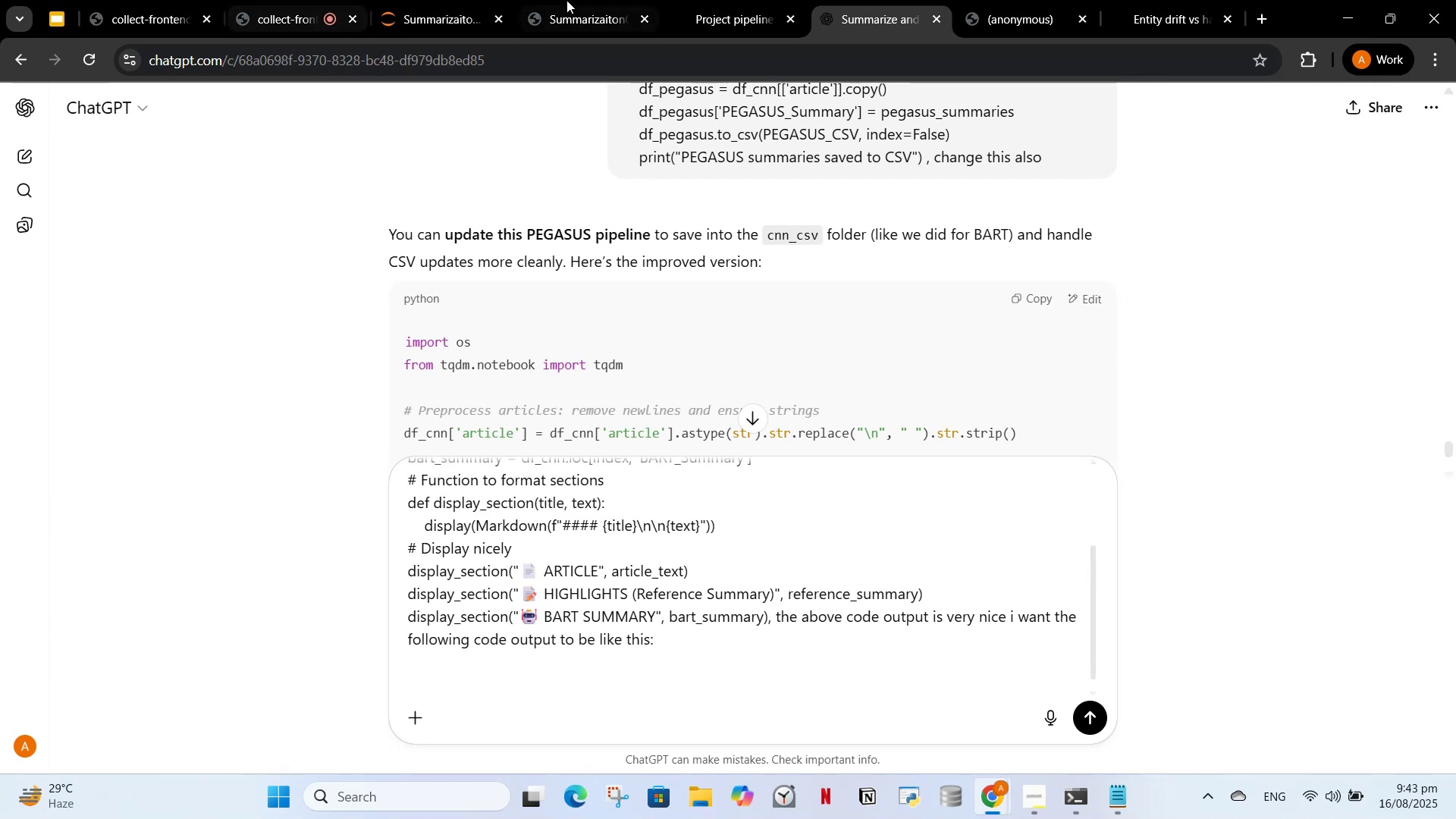 
left_click_drag(start_coordinate=[597, 0], to_coordinate=[602, 0])
 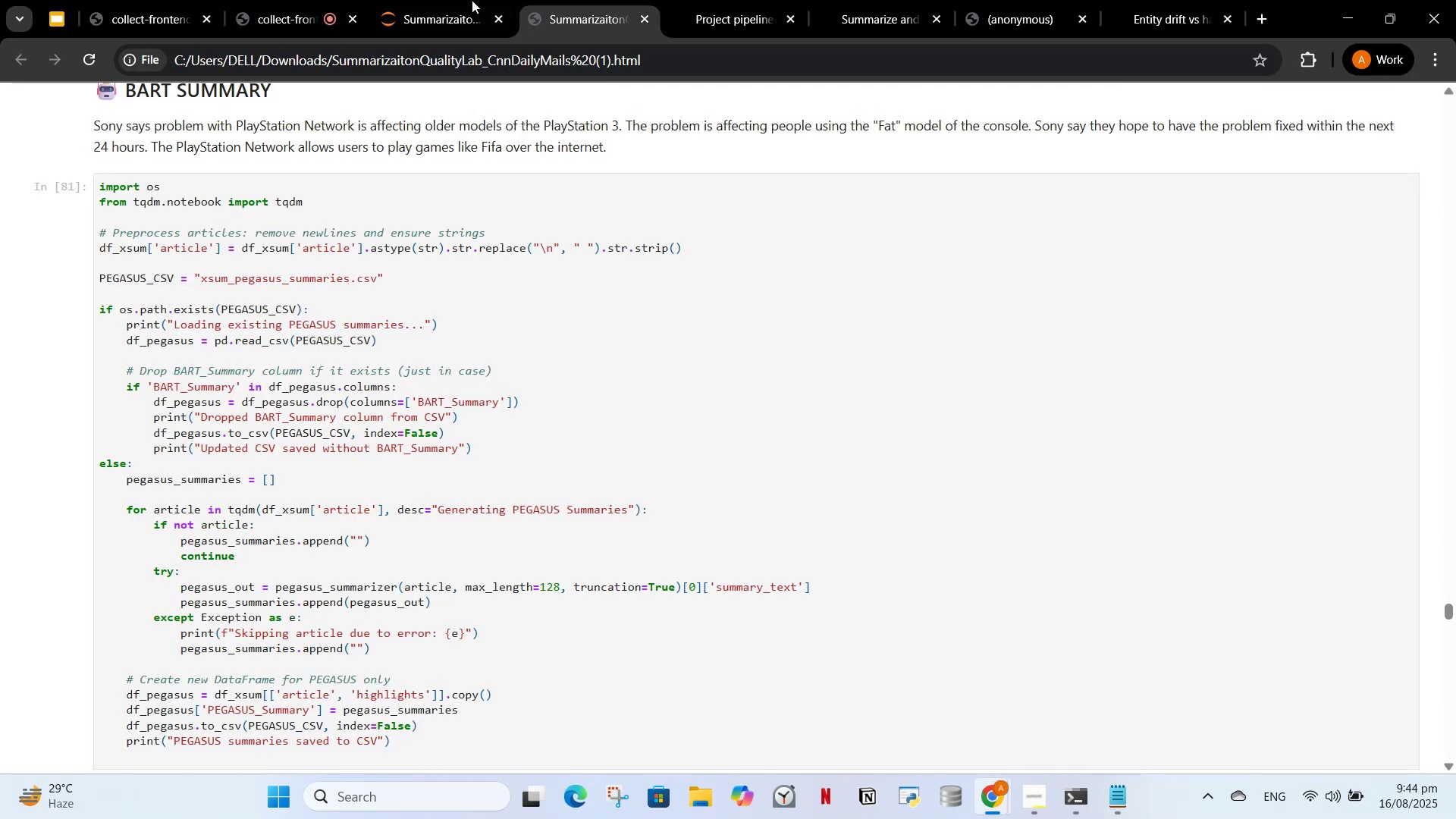 
left_click([431, 5])
 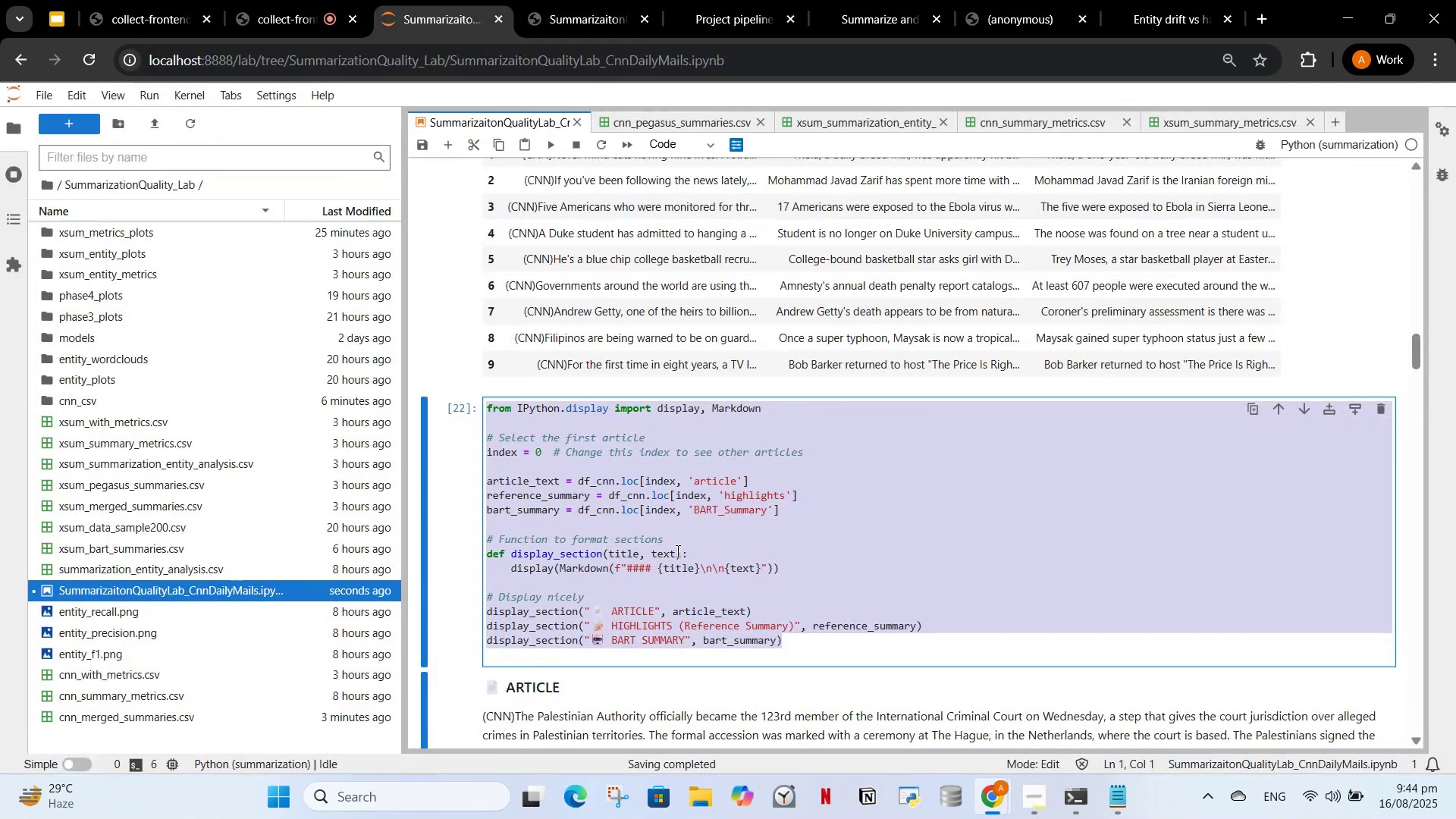 
scroll: coordinate [679, 577], scroll_direction: down, amount: 26.0
 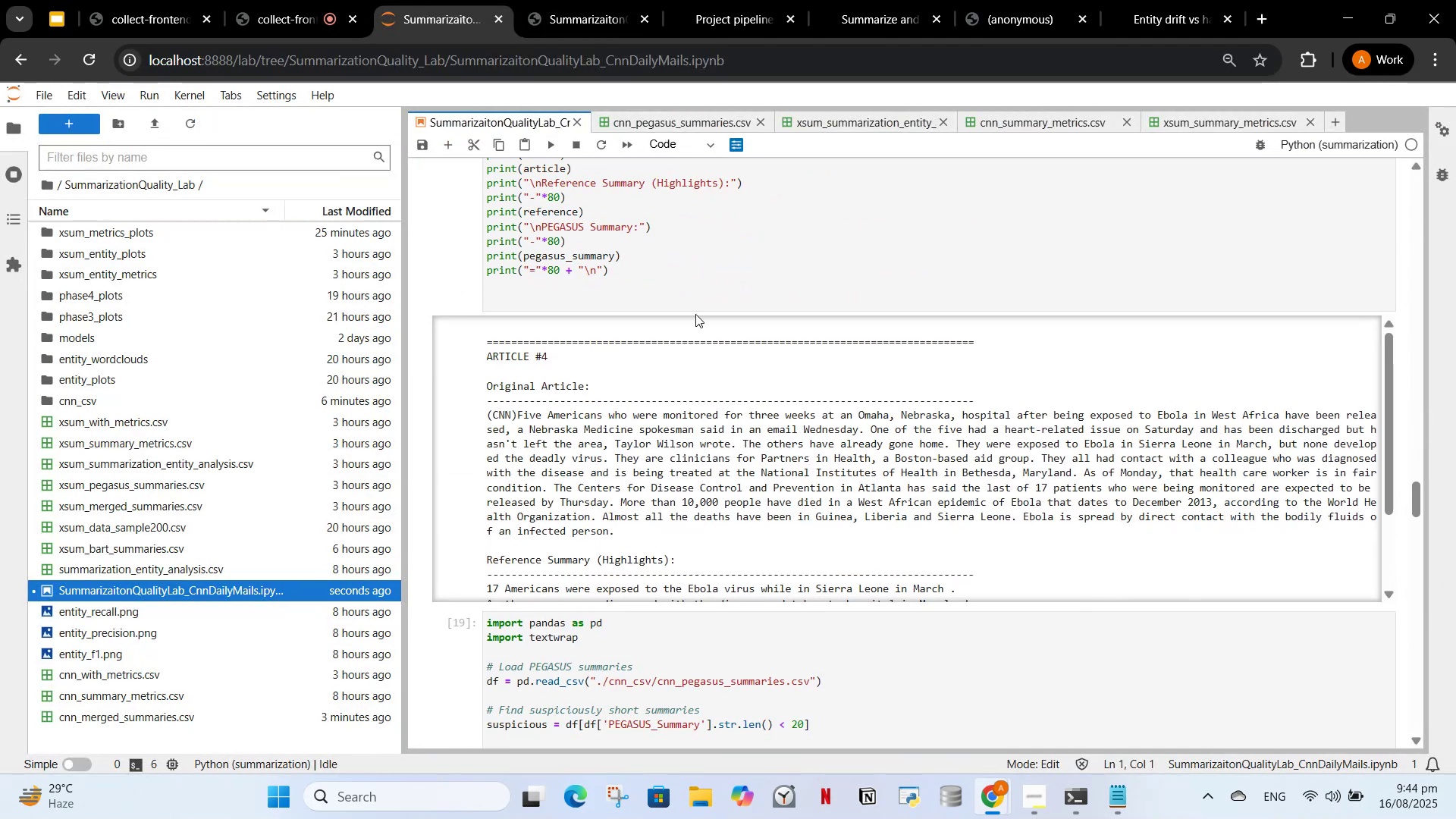 
scroll: coordinate [701, 365], scroll_direction: up, amount: 3.0
 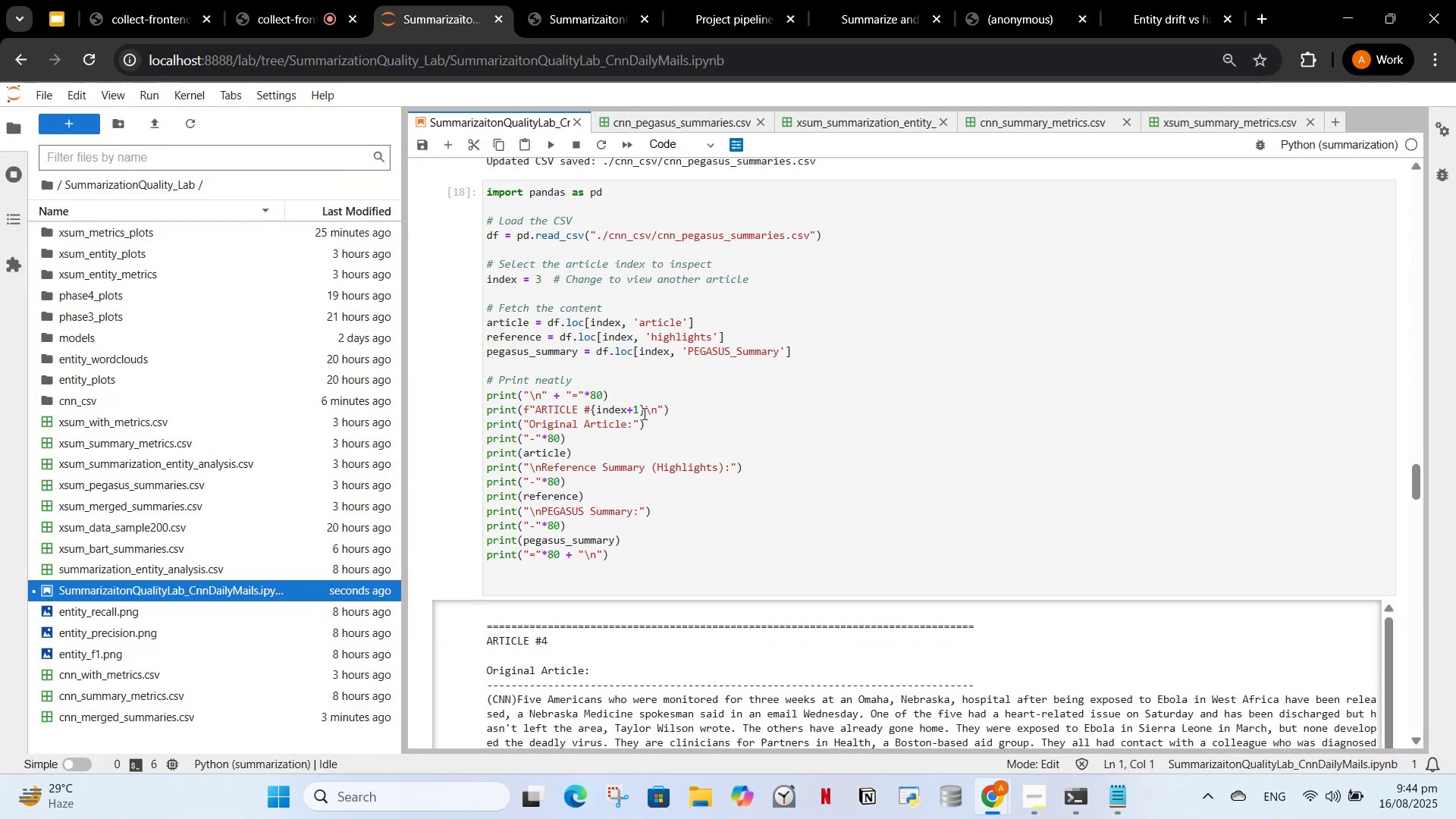 
left_click([643, 413])
 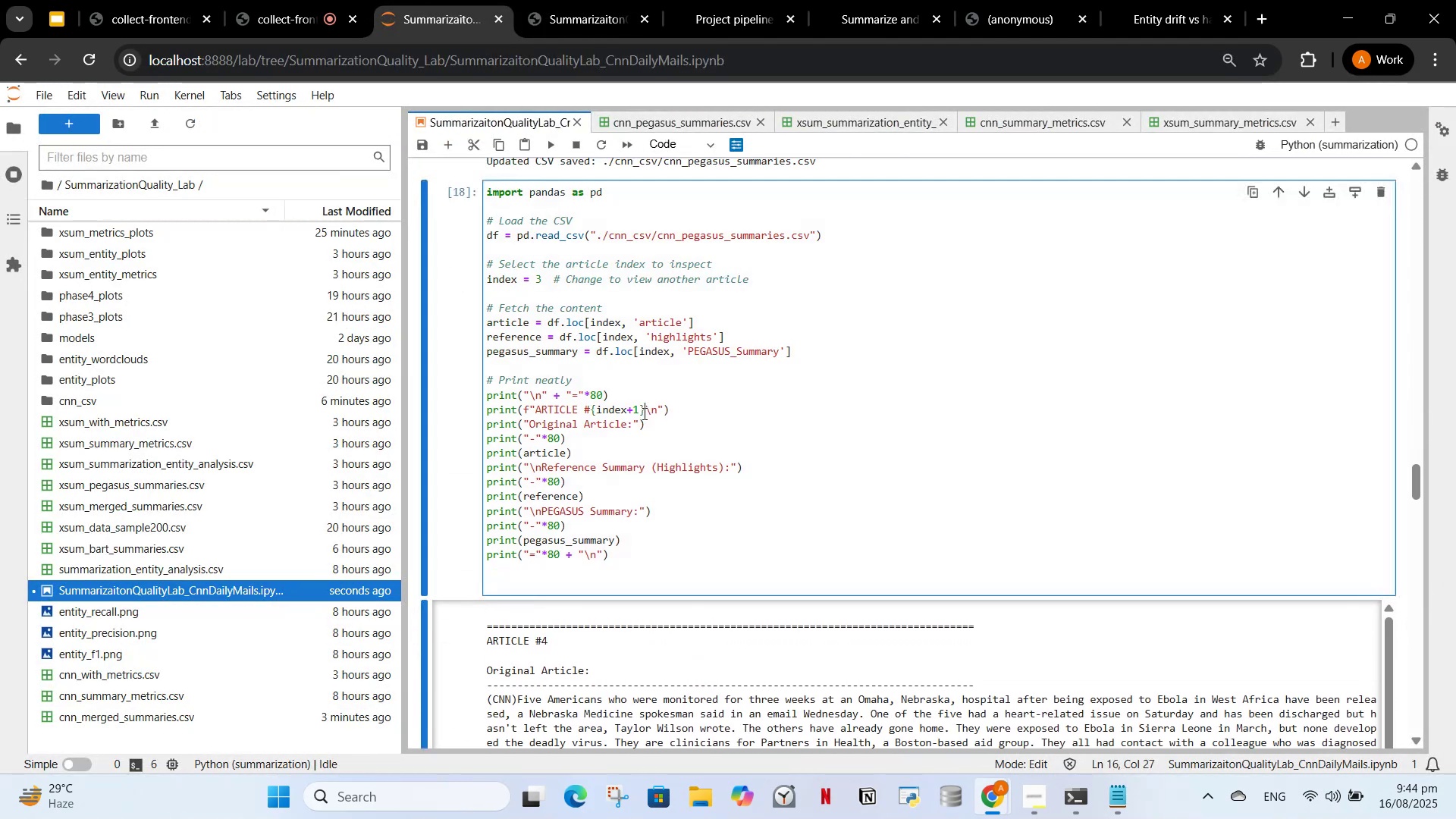 
key(Control+A)
 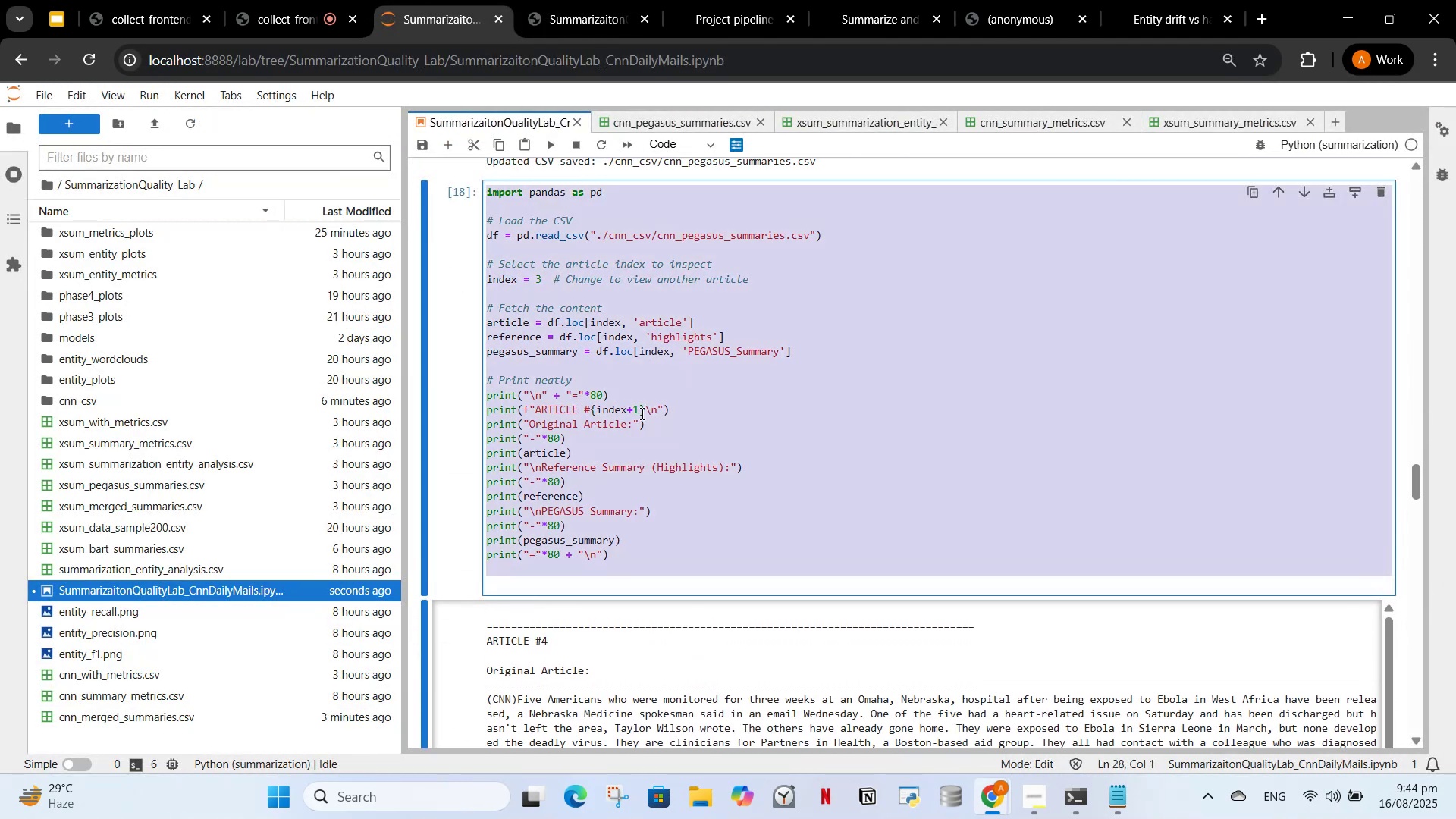 
key(Control+C)
 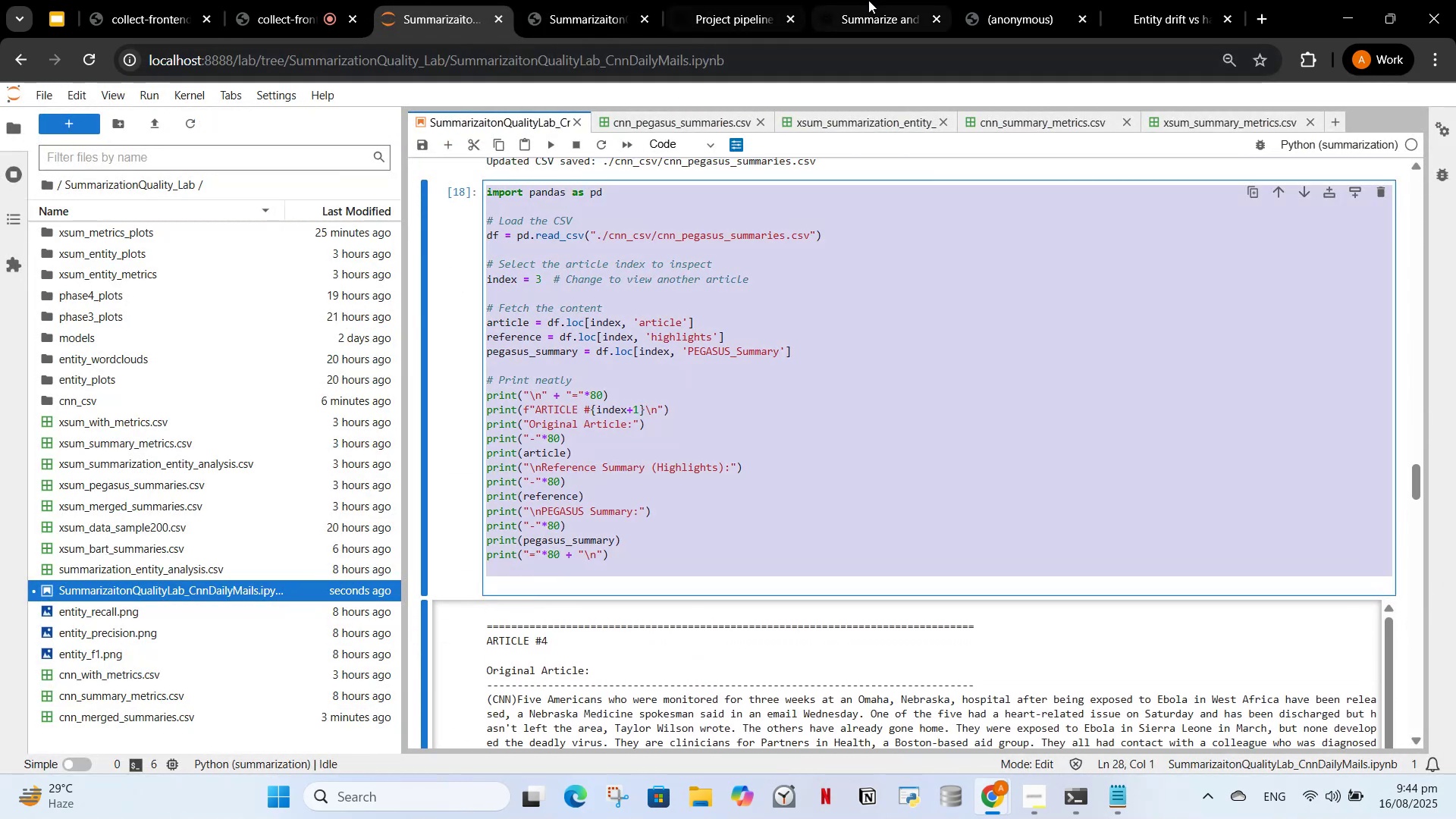 
left_click([868, 0])
 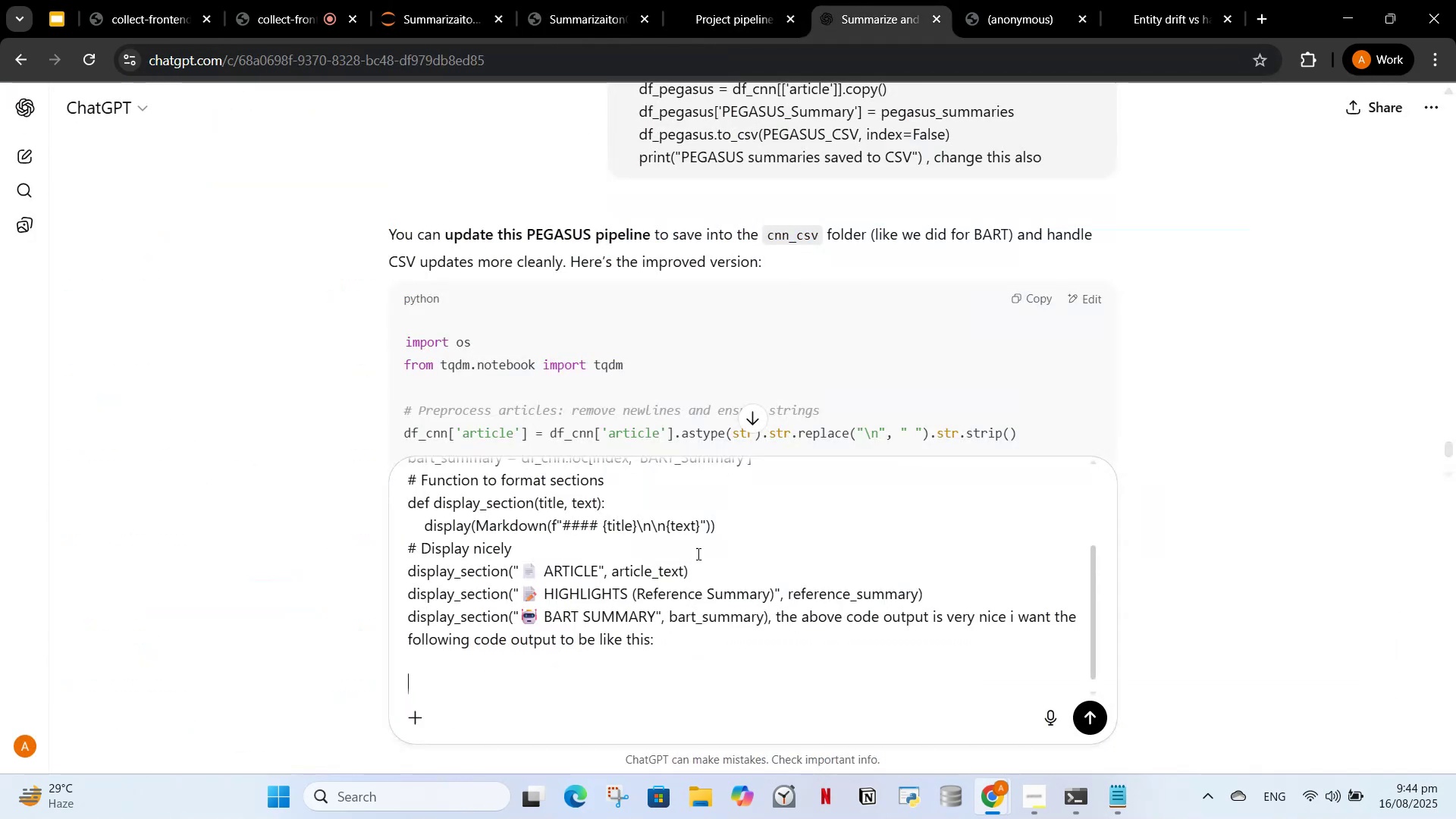 
key(Control+V)
 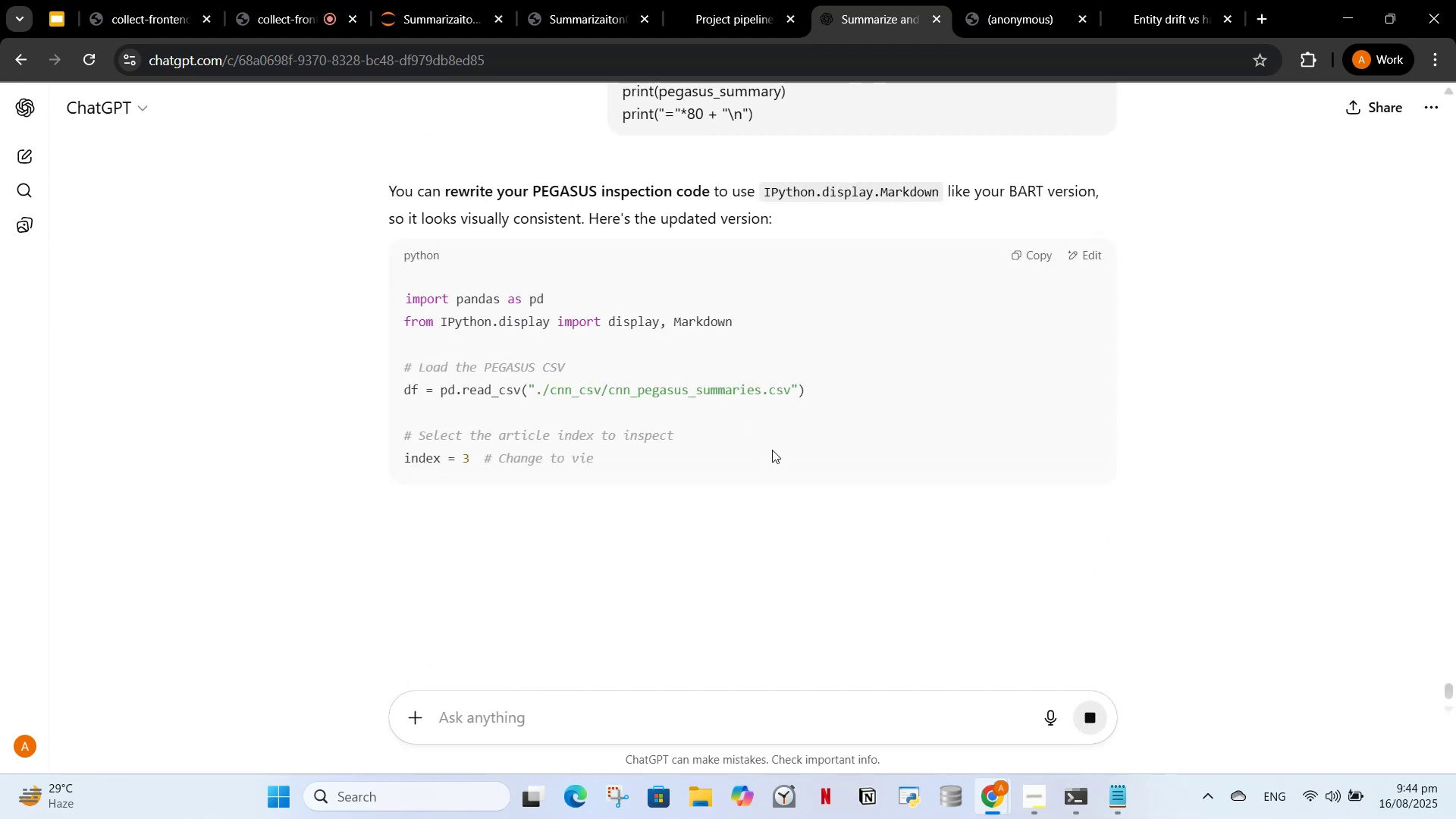 
wait(6.27)
 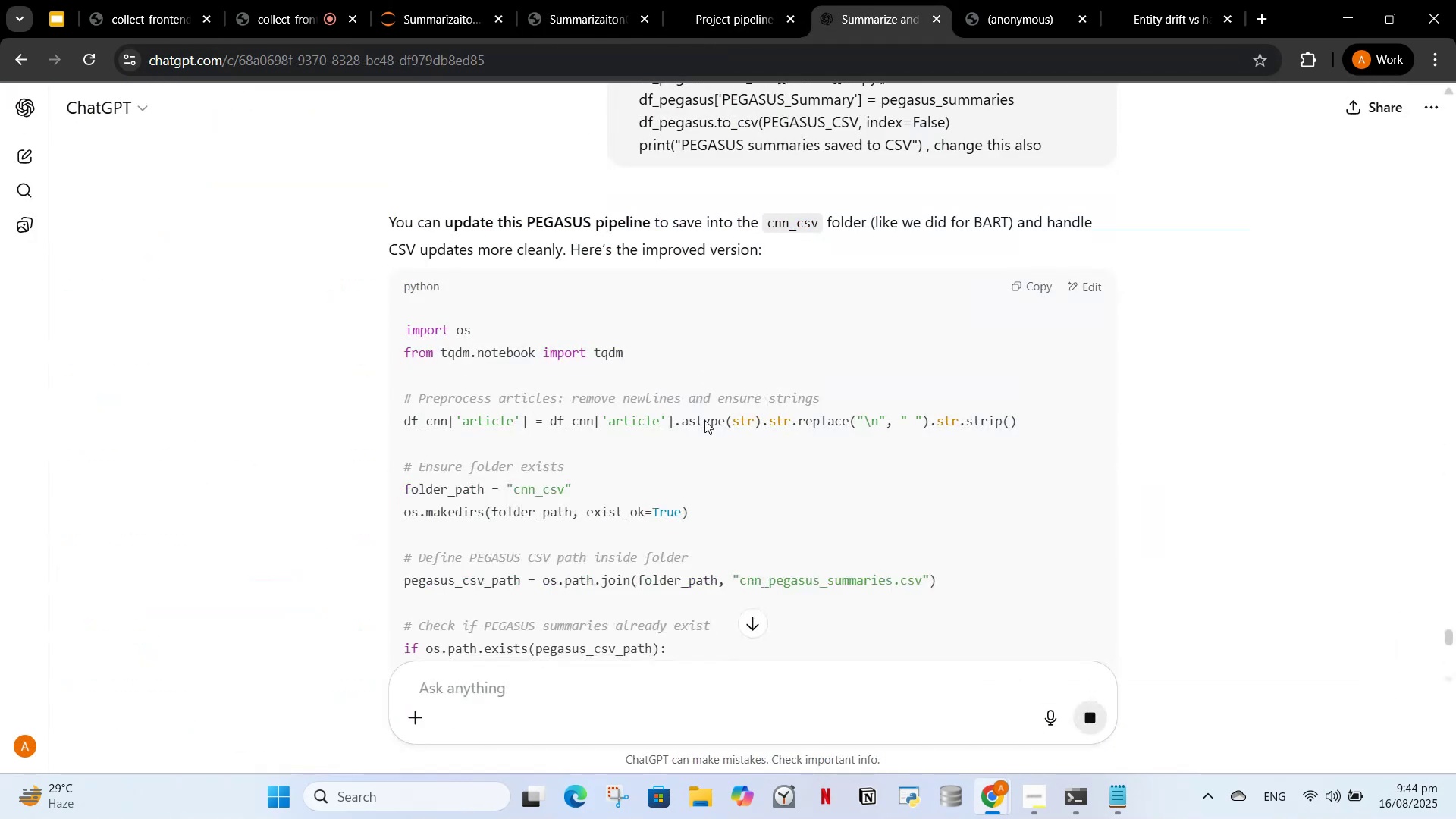 
scroll: coordinate [755, 478], scroll_direction: down, amount: 3.0
 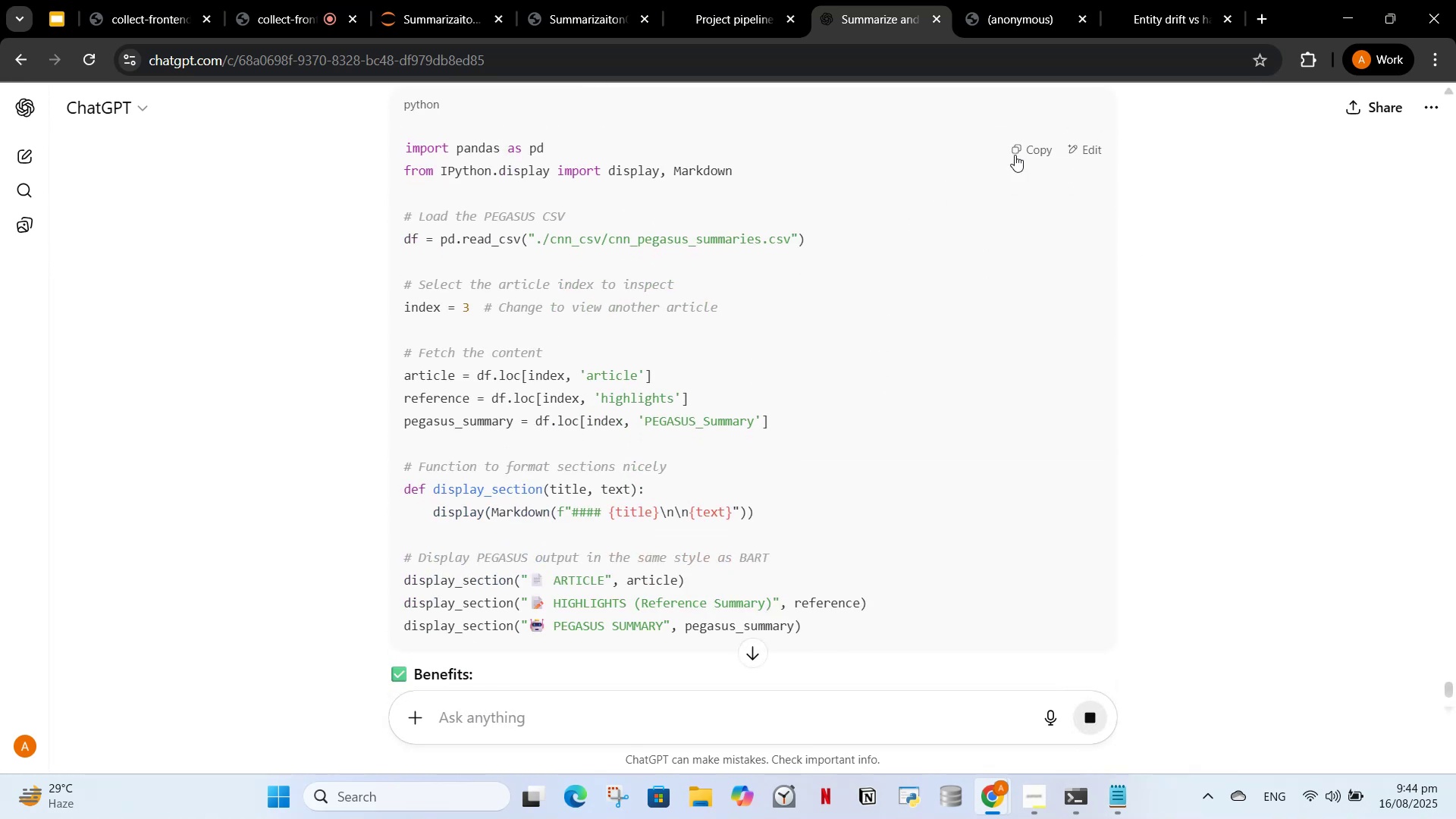 
left_click([1034, 151])
 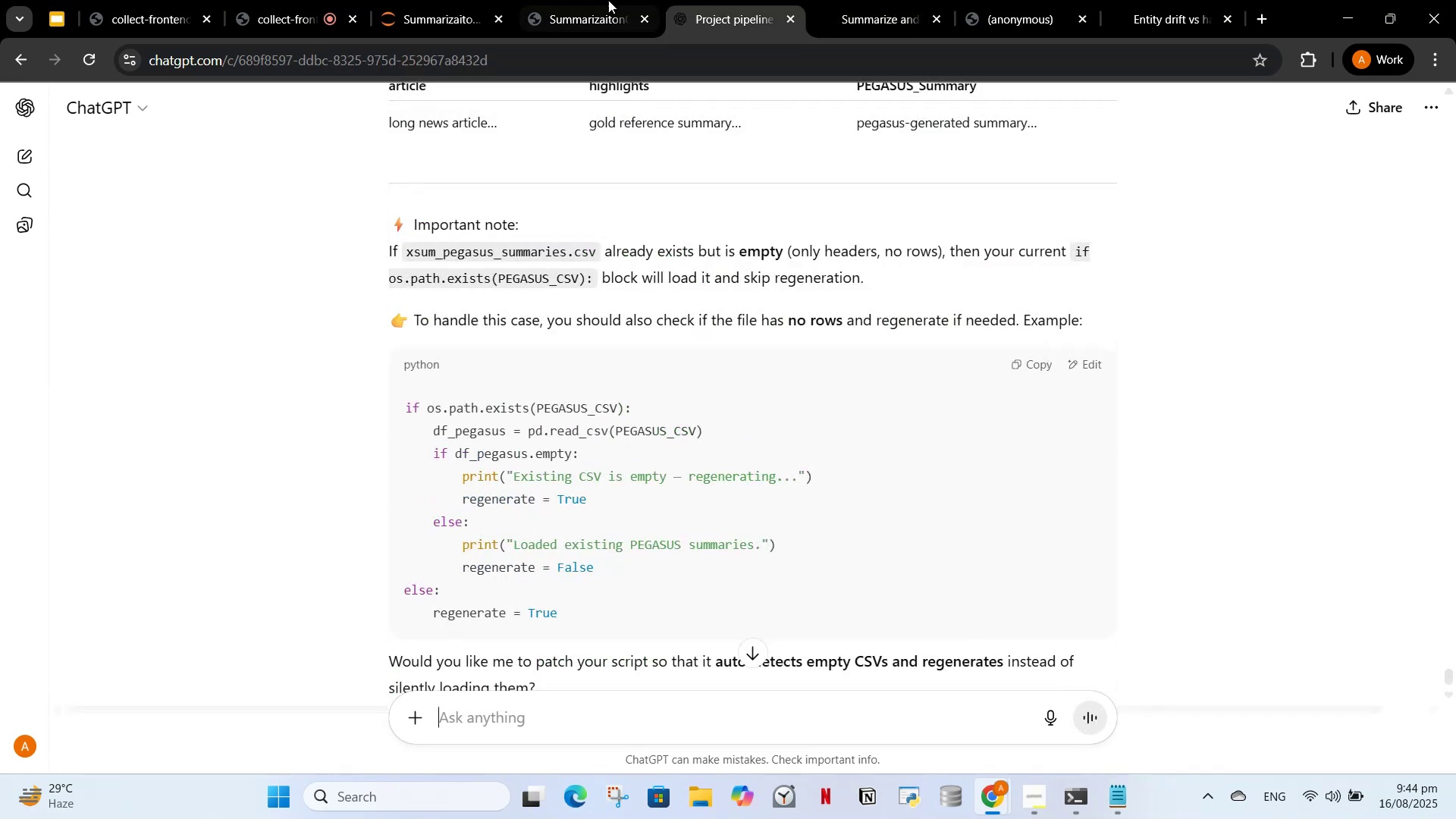 
double_click([608, 0])
 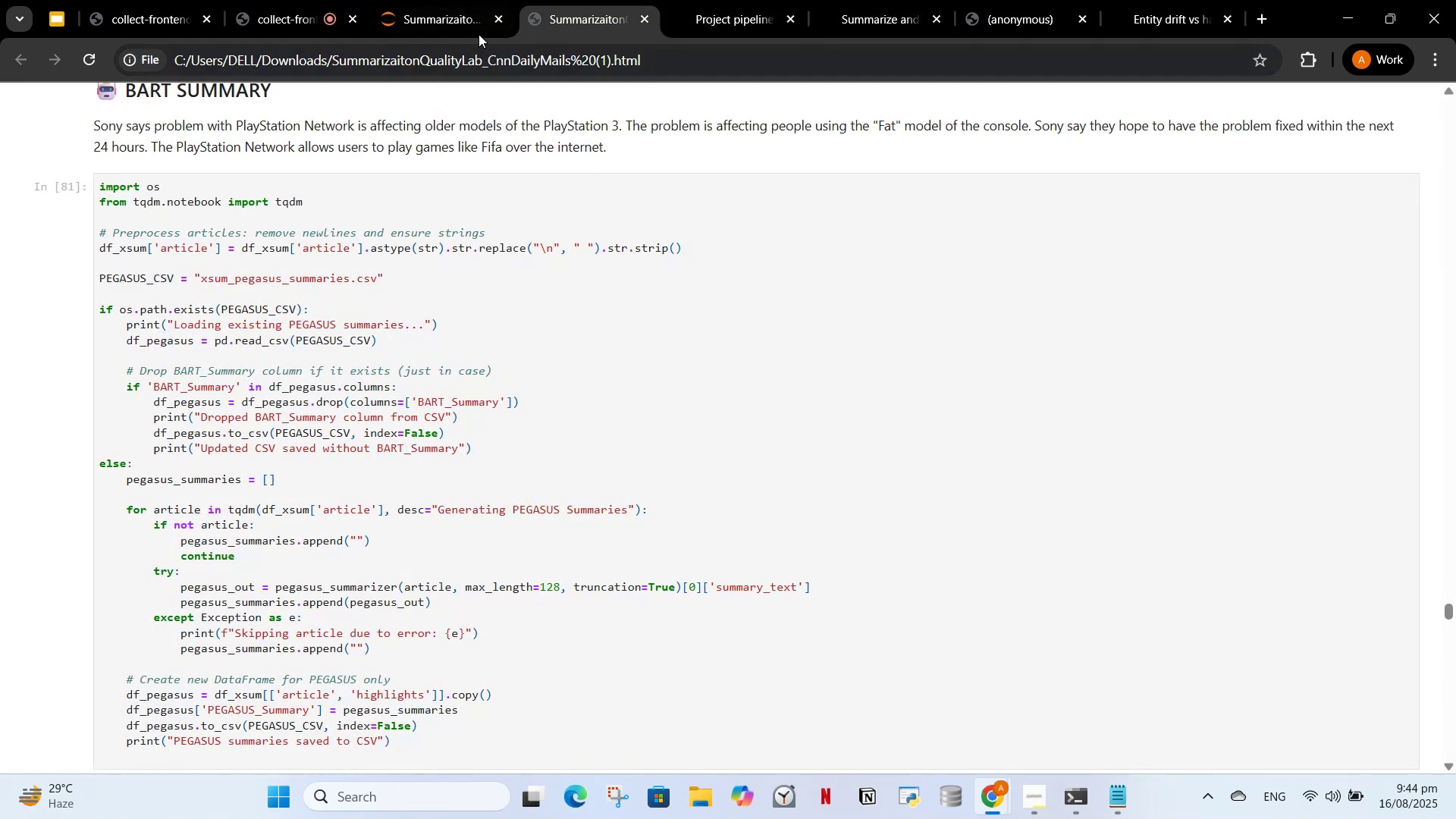 
left_click([469, 11])
 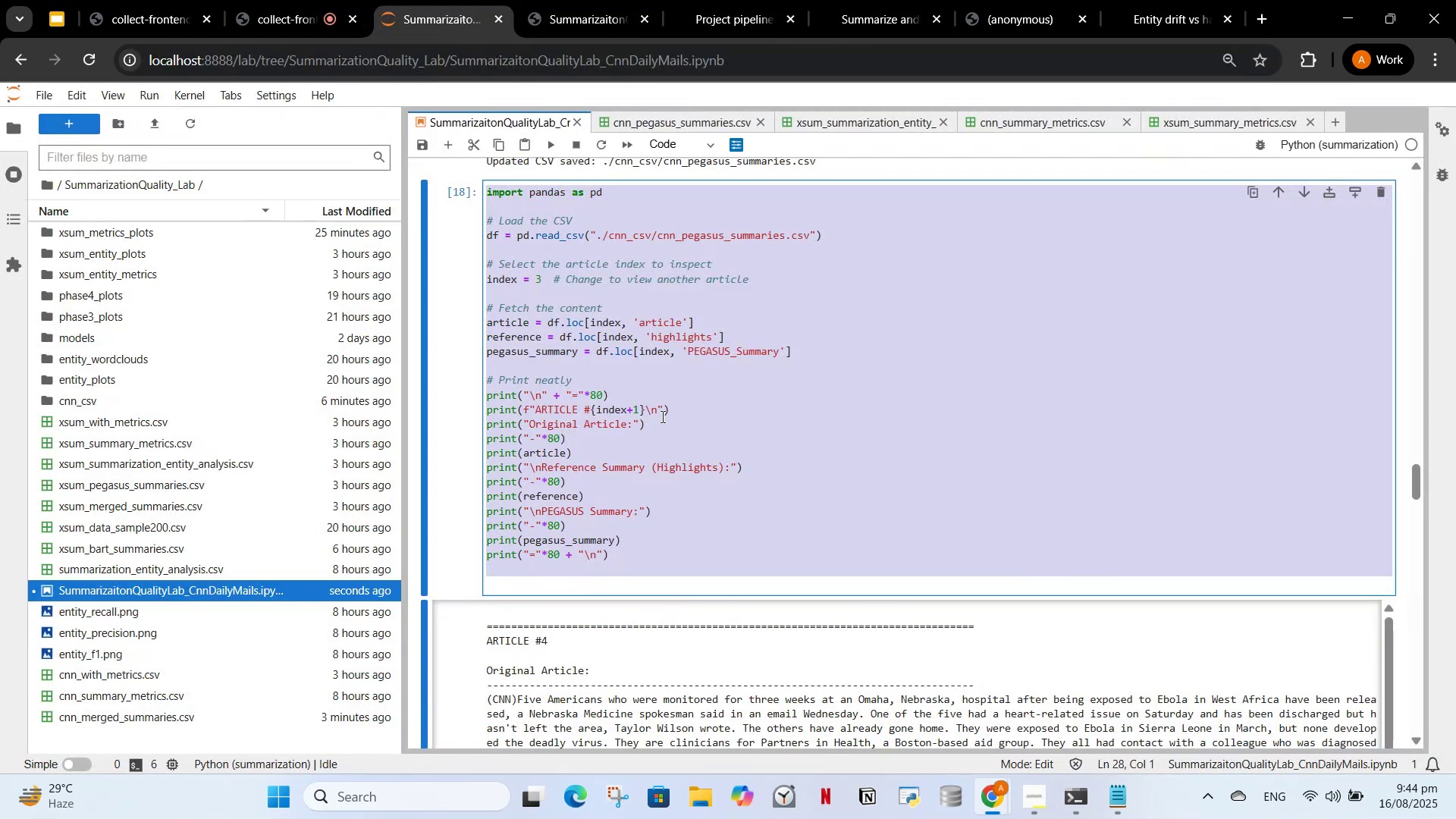 
left_click([661, 416])
 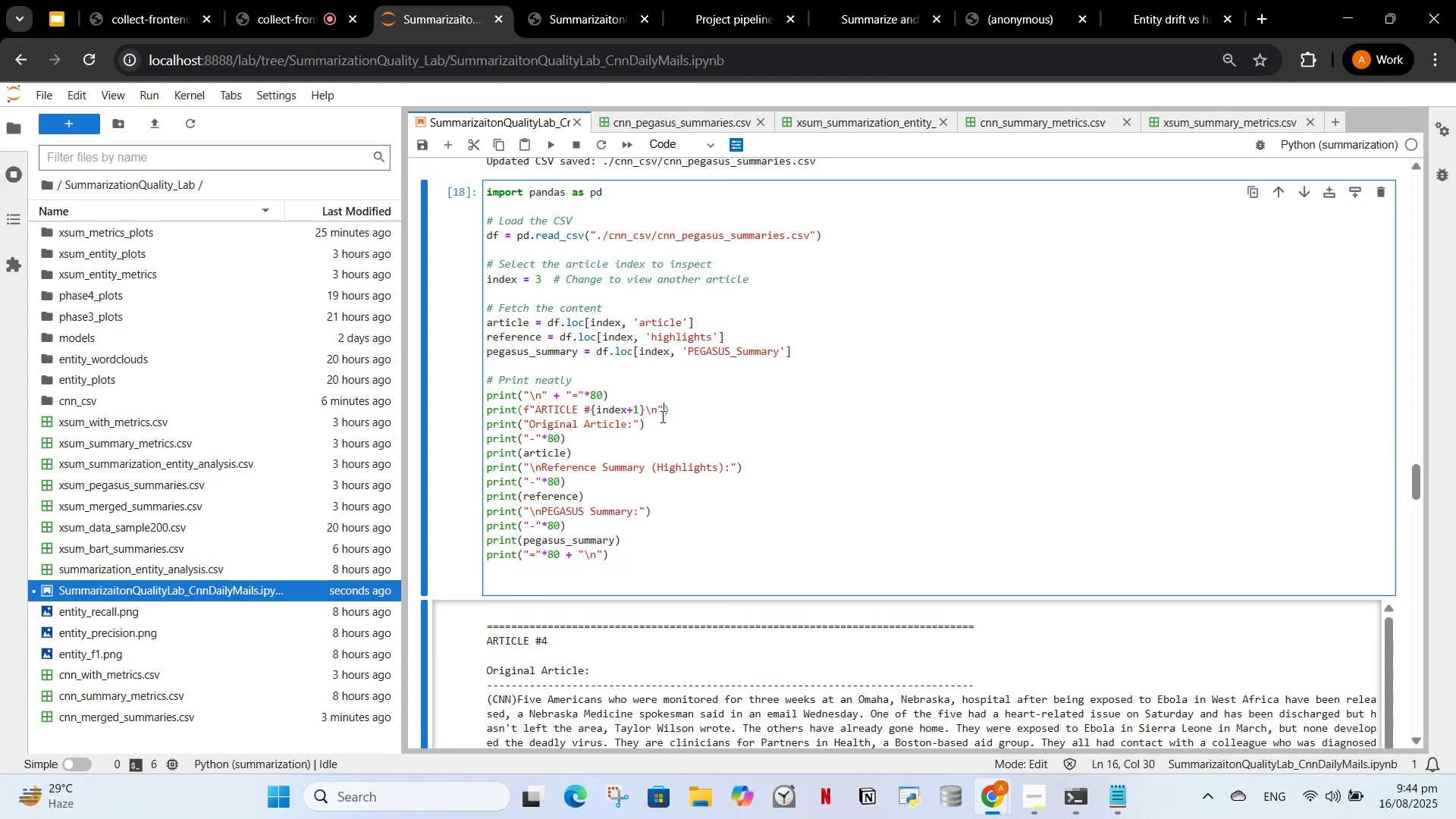 
key(Control+A)
 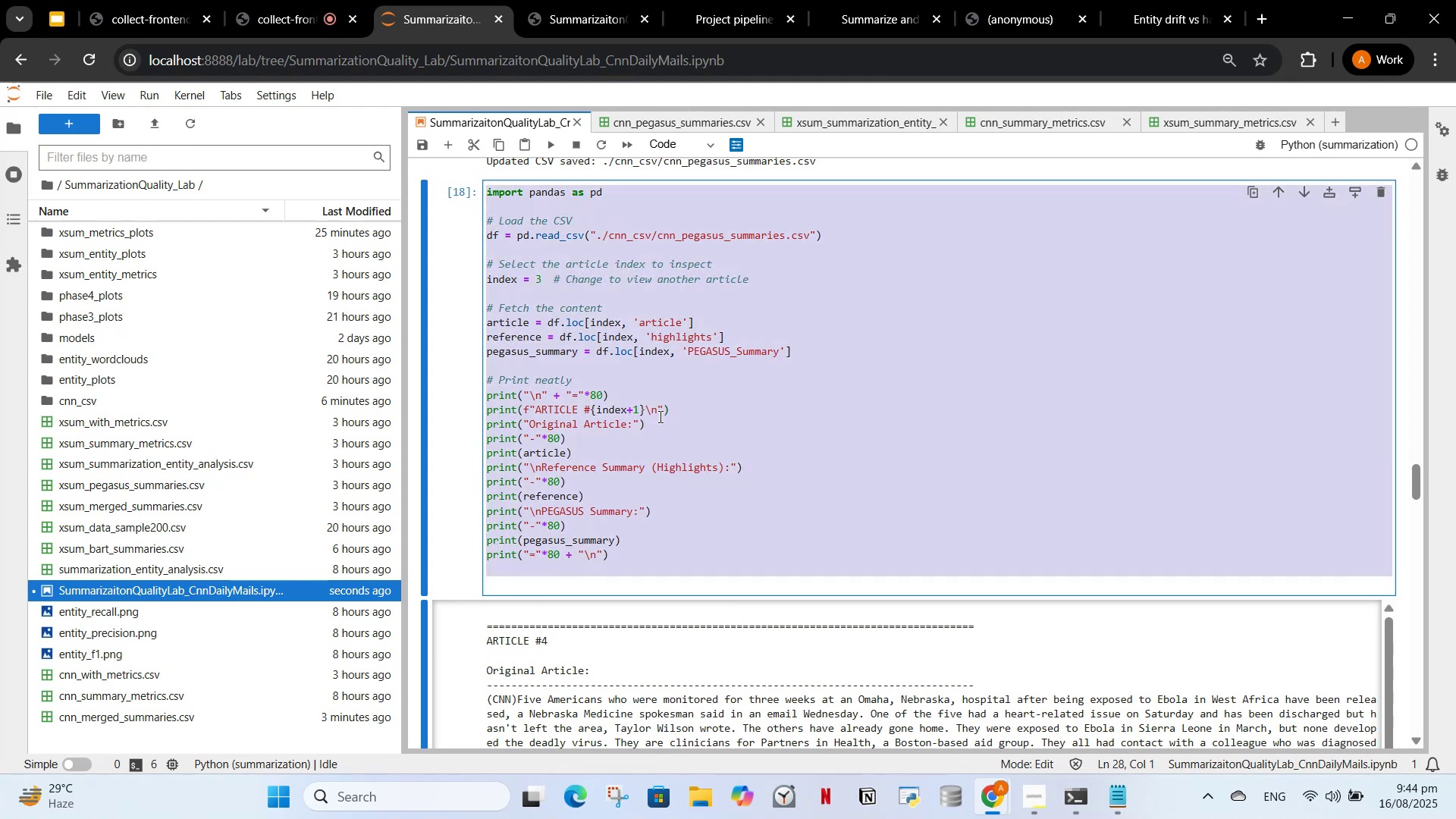 
key(Control+V)
 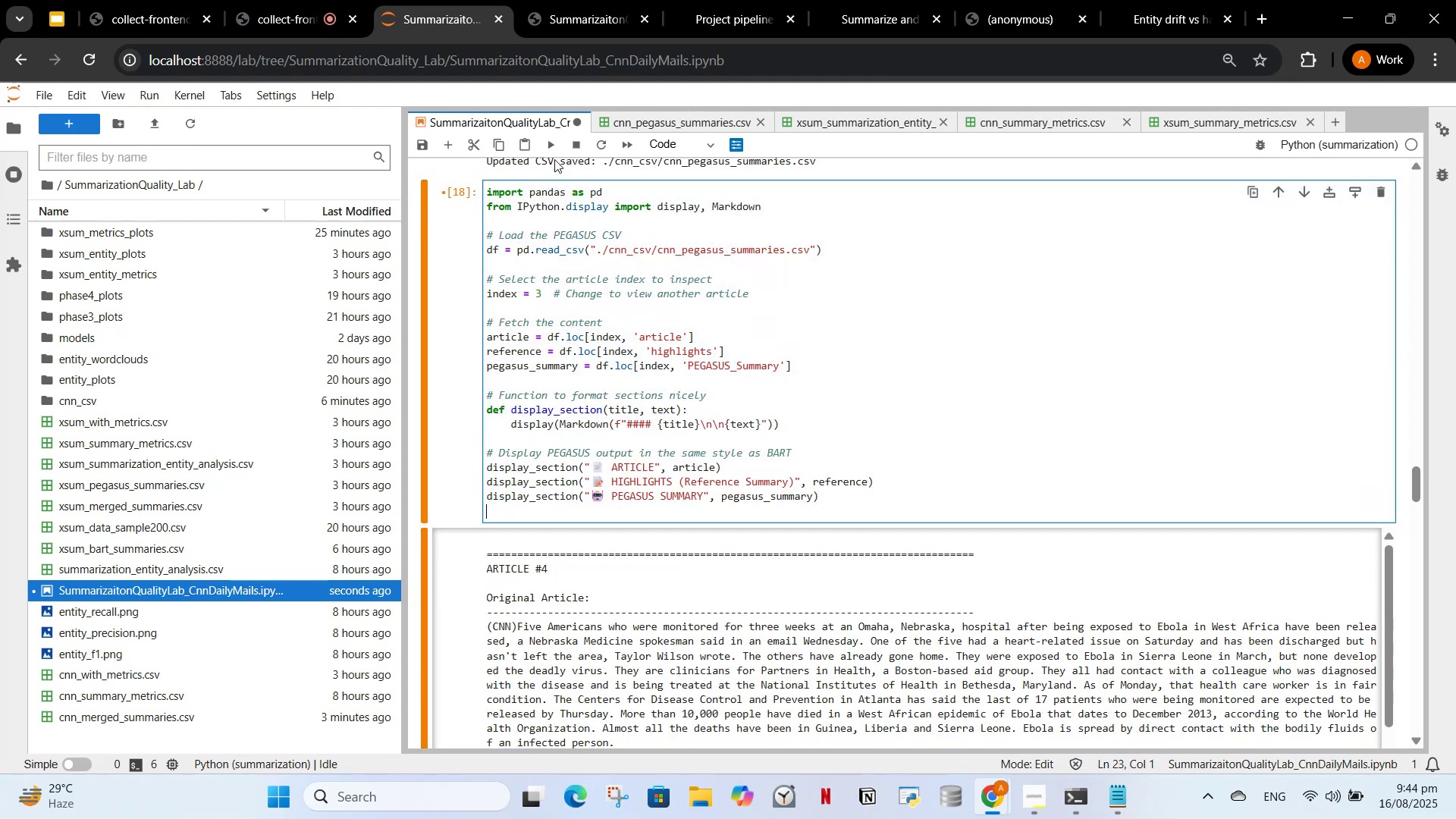 
left_click([551, 148])
 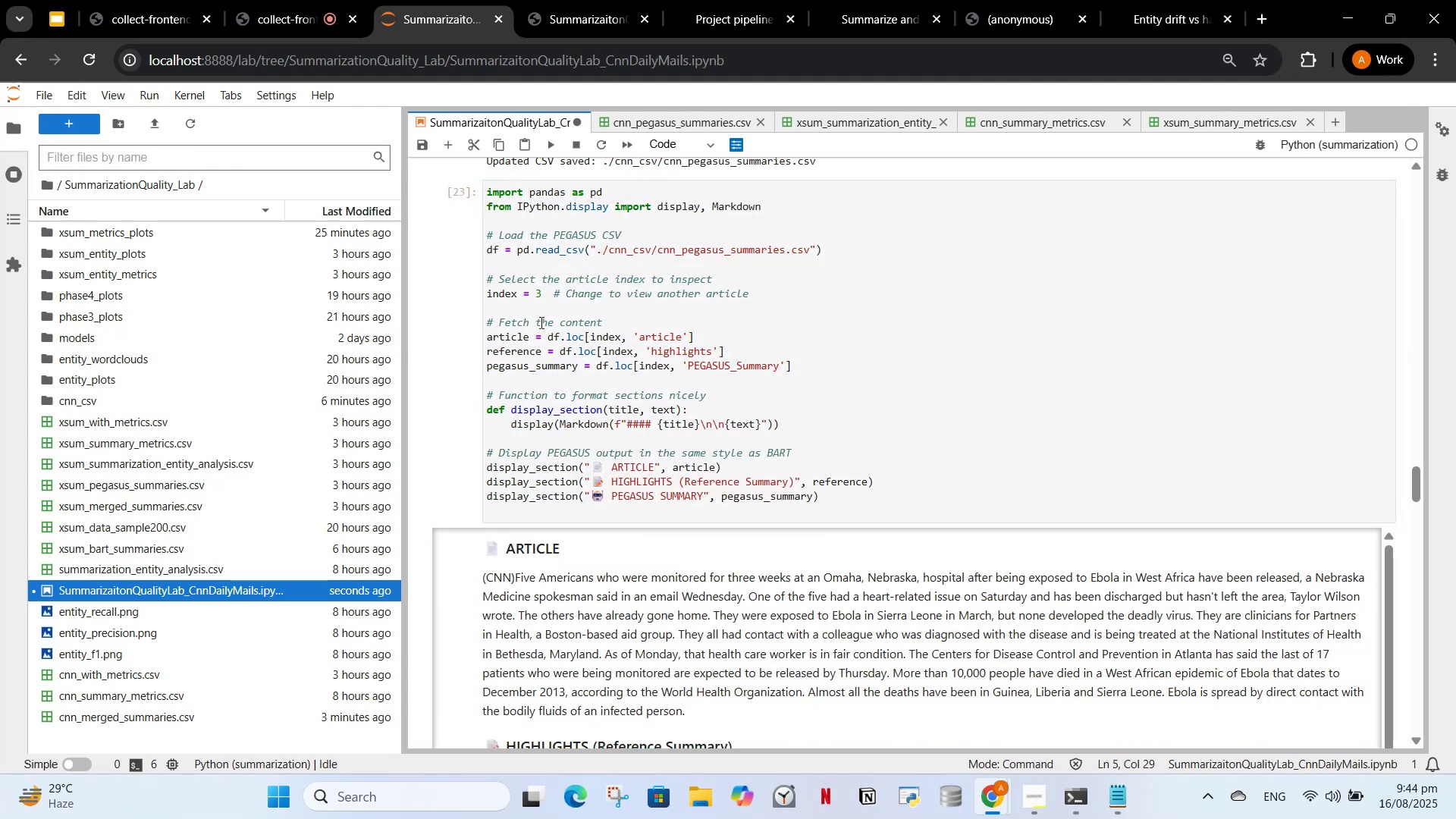 
scroll: coordinate [549, 317], scroll_direction: down, amount: 2.0
 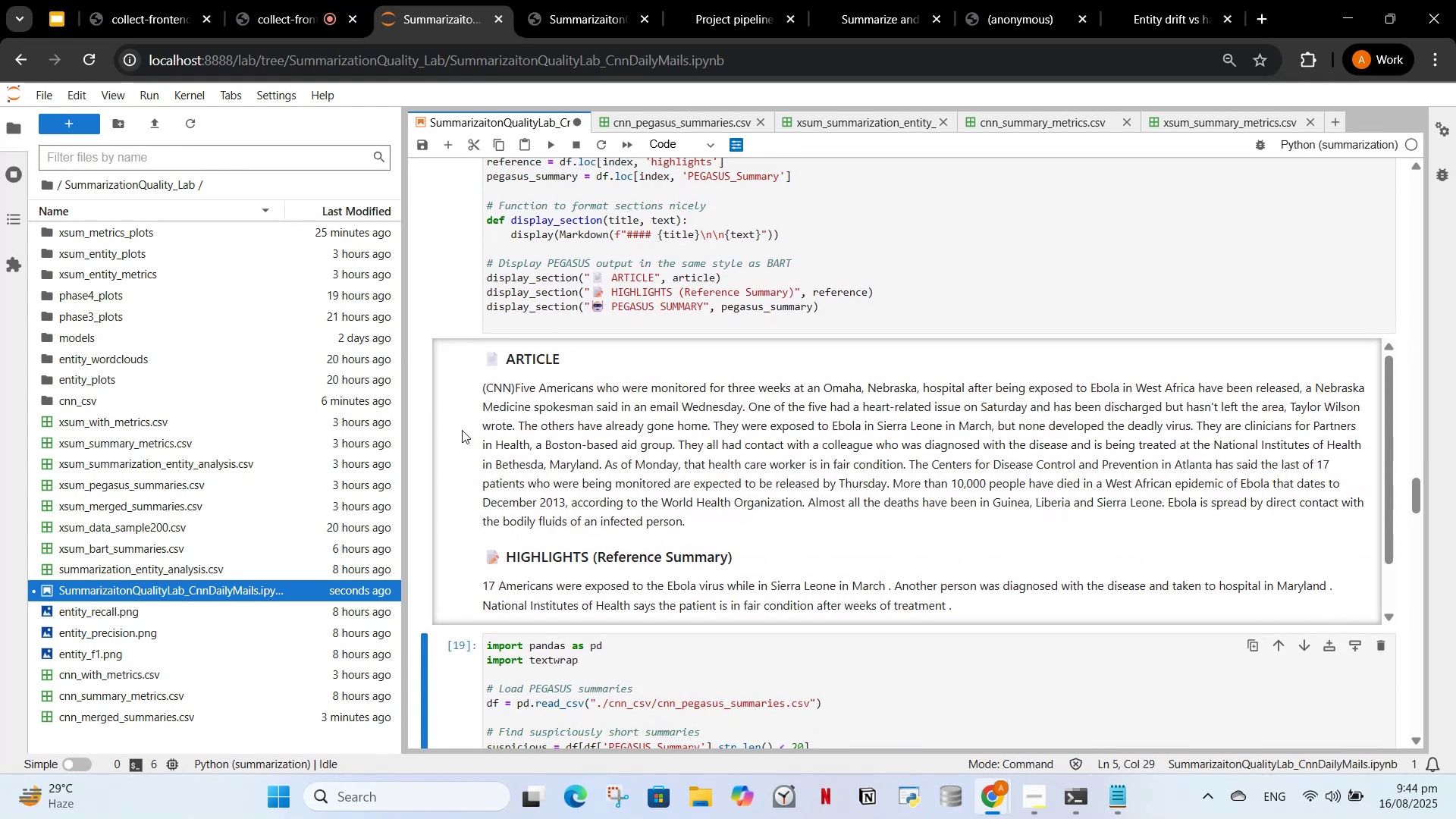 
left_click([460, 421])
 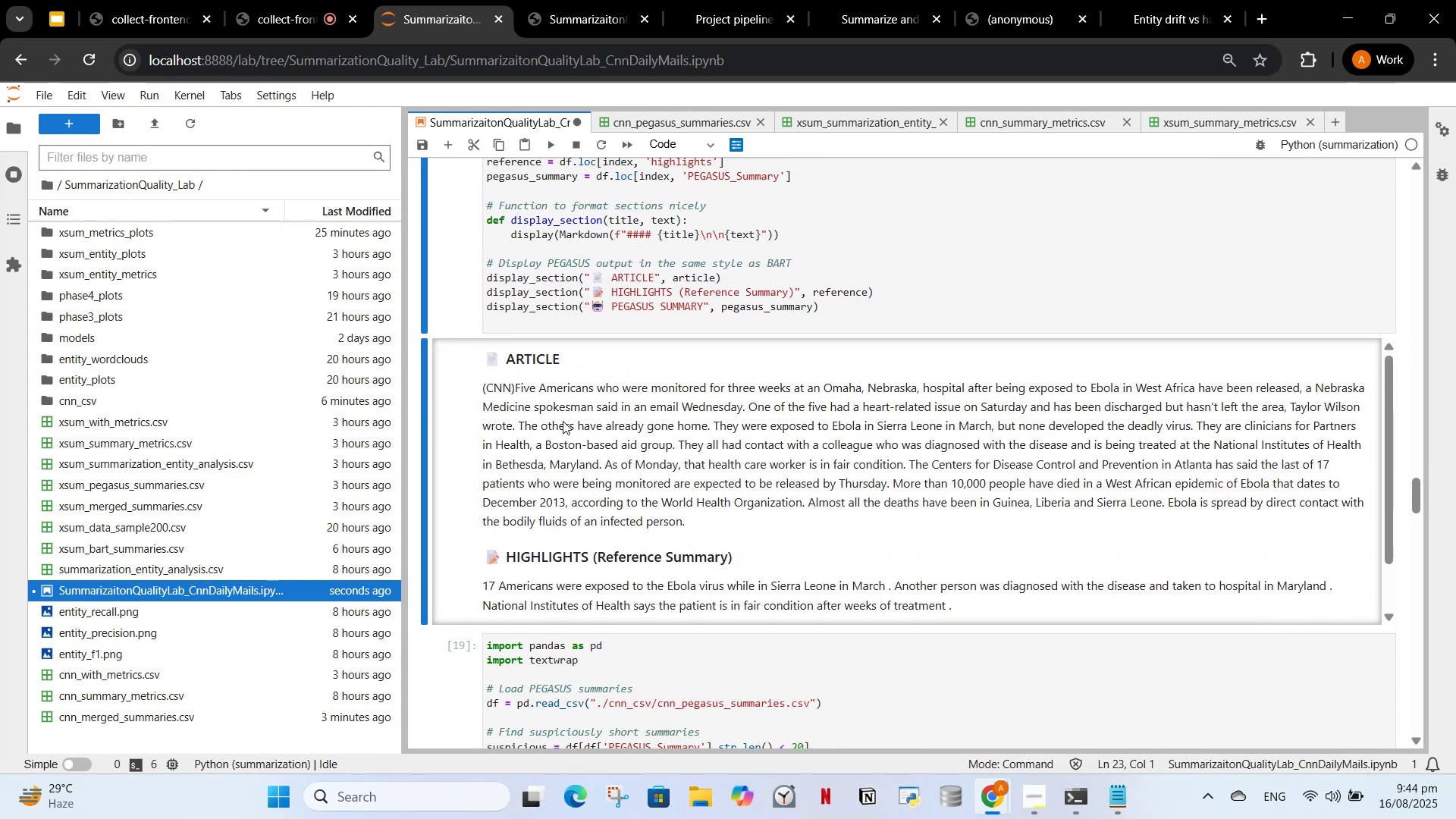 
scroll: coordinate [517, 422], scroll_direction: none, amount: 0.0
 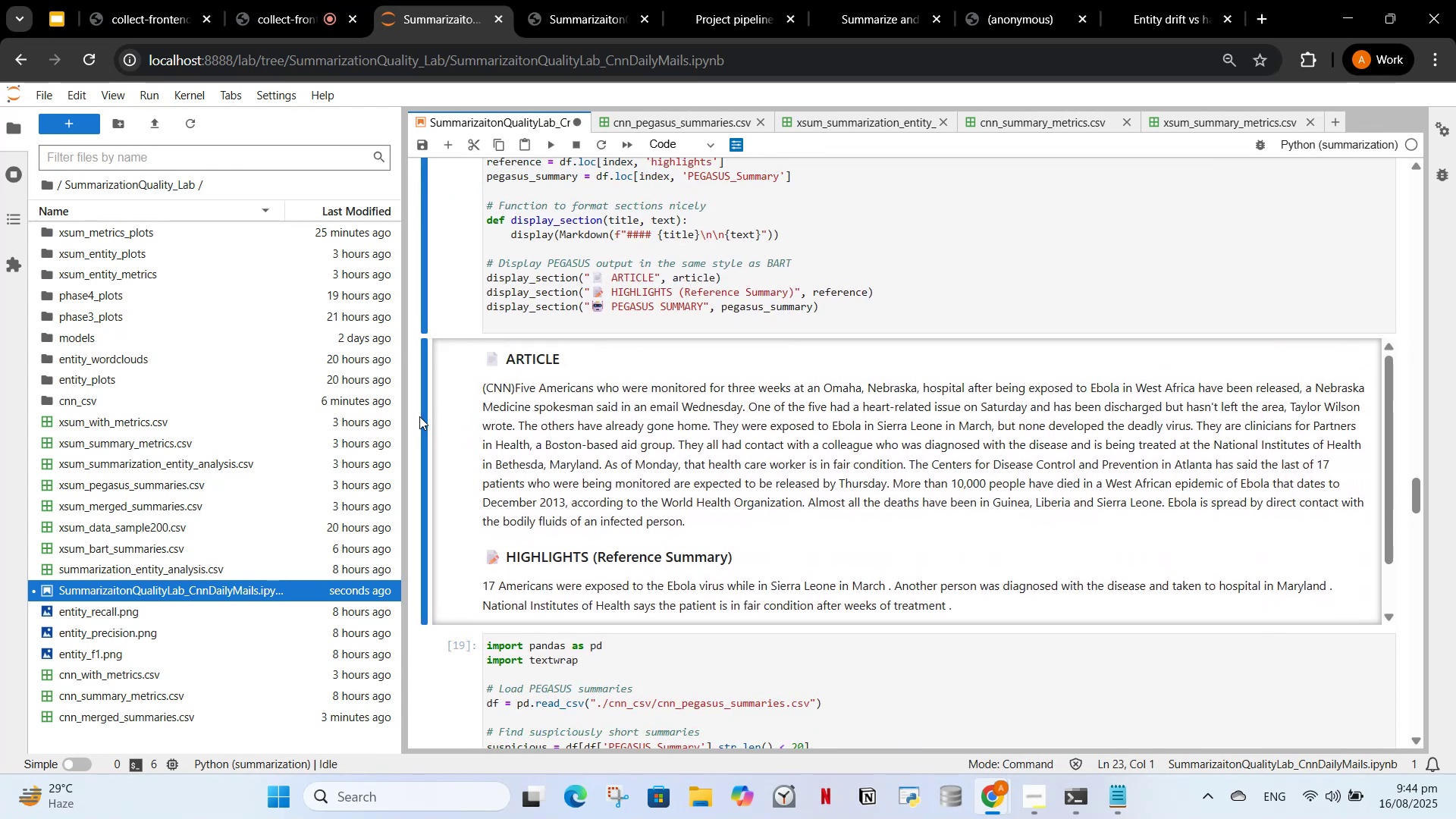 
left_click([421, 417])
 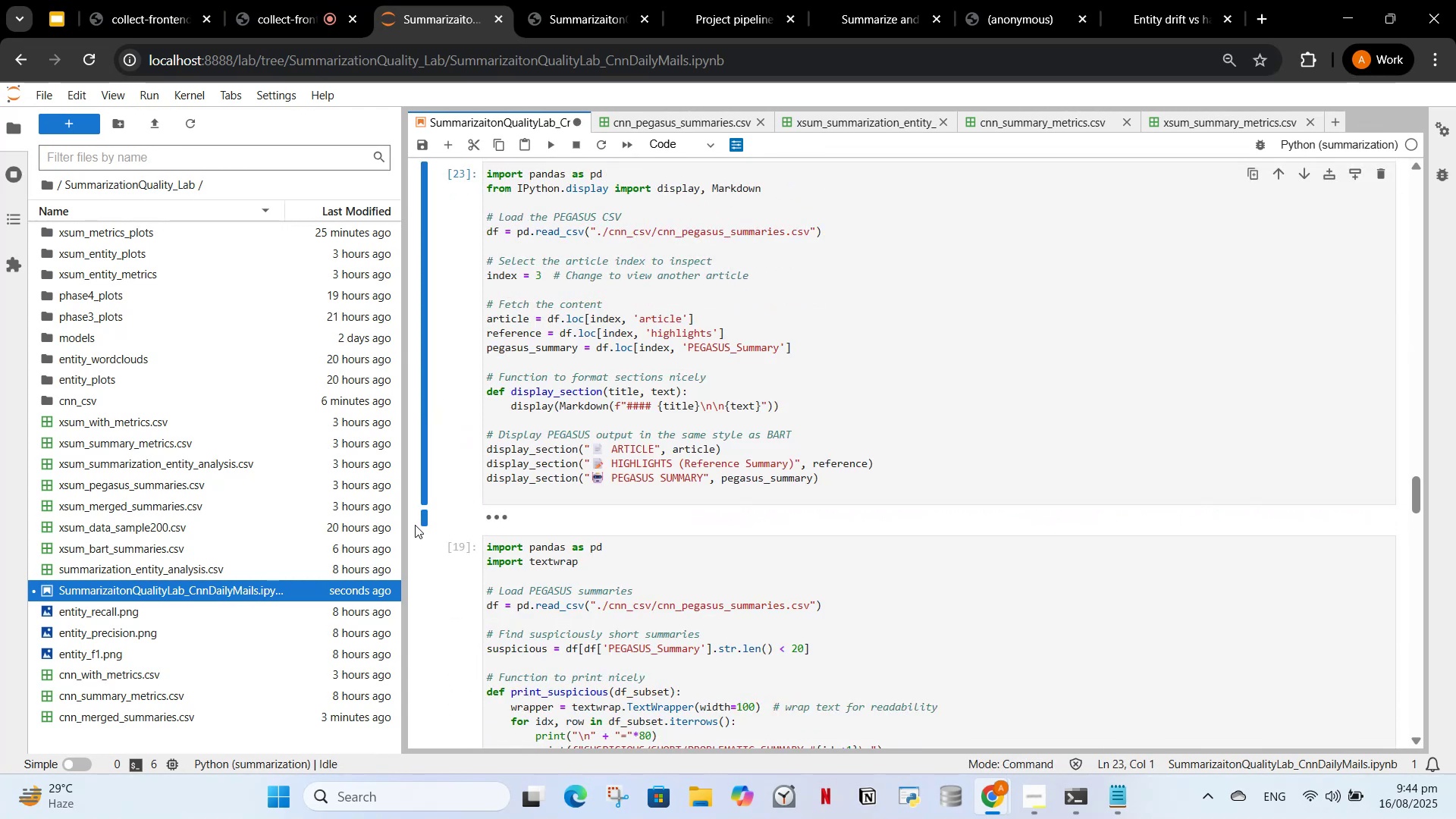 
left_click([423, 513])
 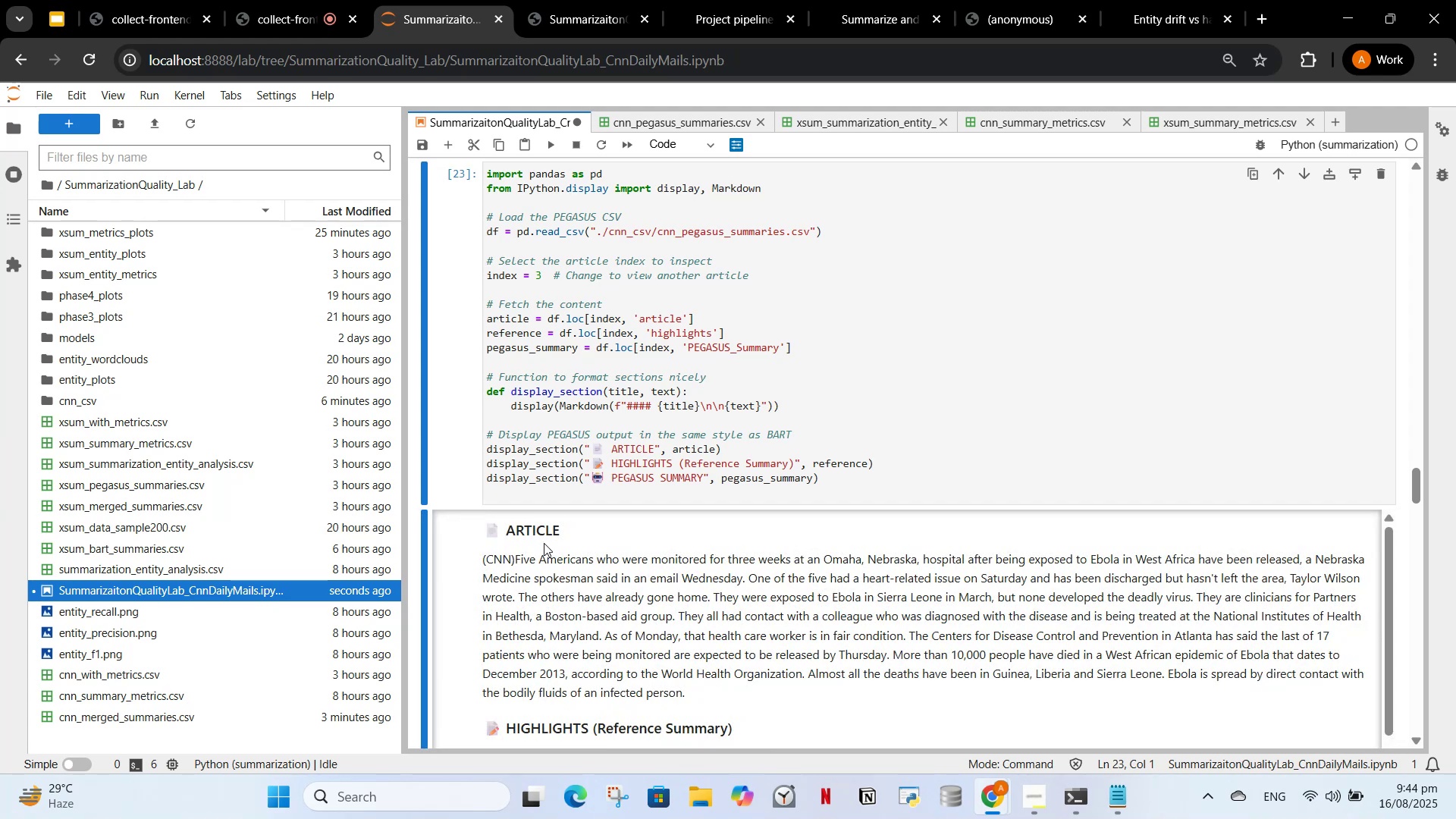 
scroll: coordinate [544, 554], scroll_direction: down, amount: 2.0
 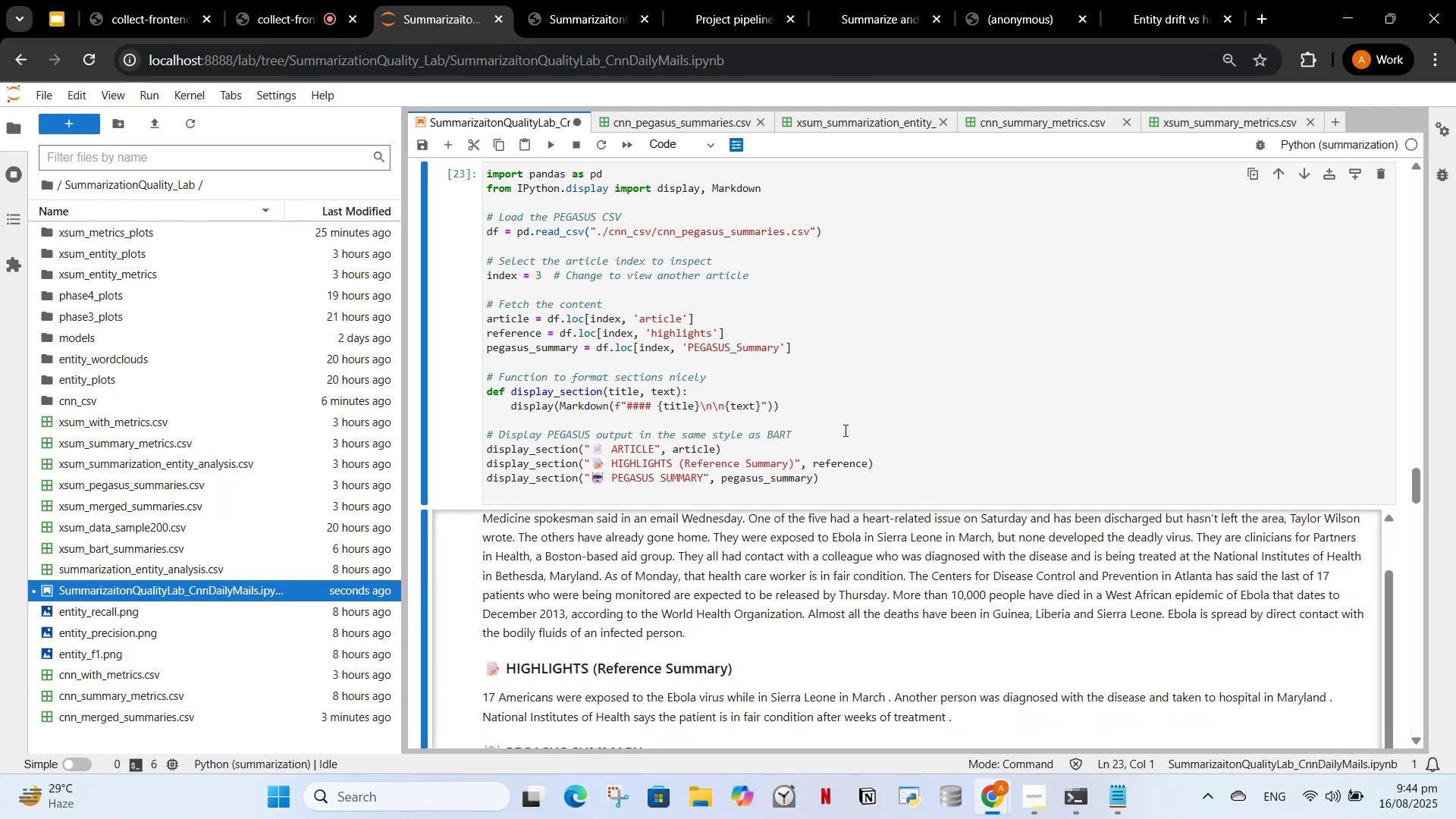 
scroll: coordinate [852, 610], scroll_direction: up, amount: 15.0
 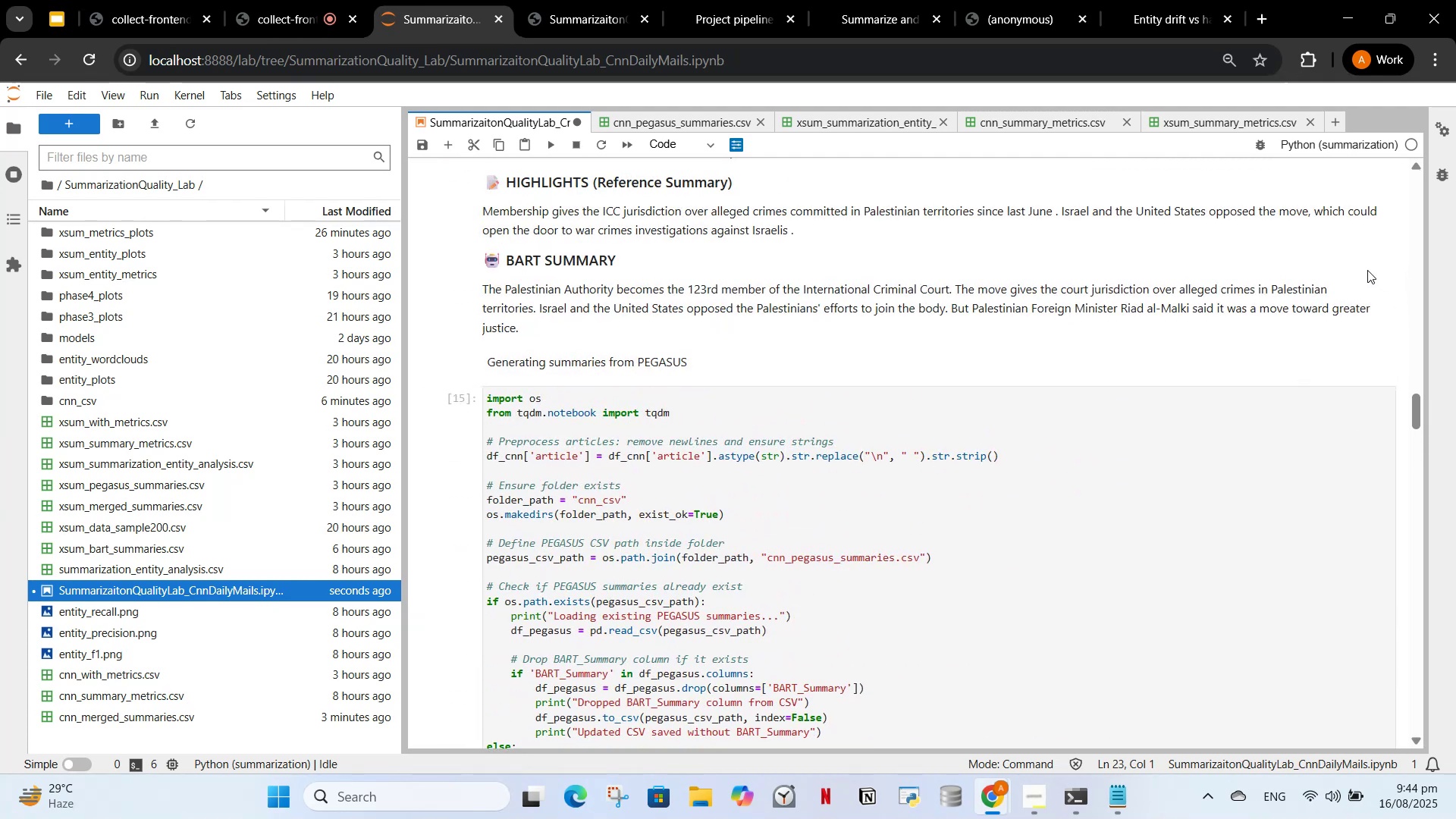 
double_click([1367, 270])
 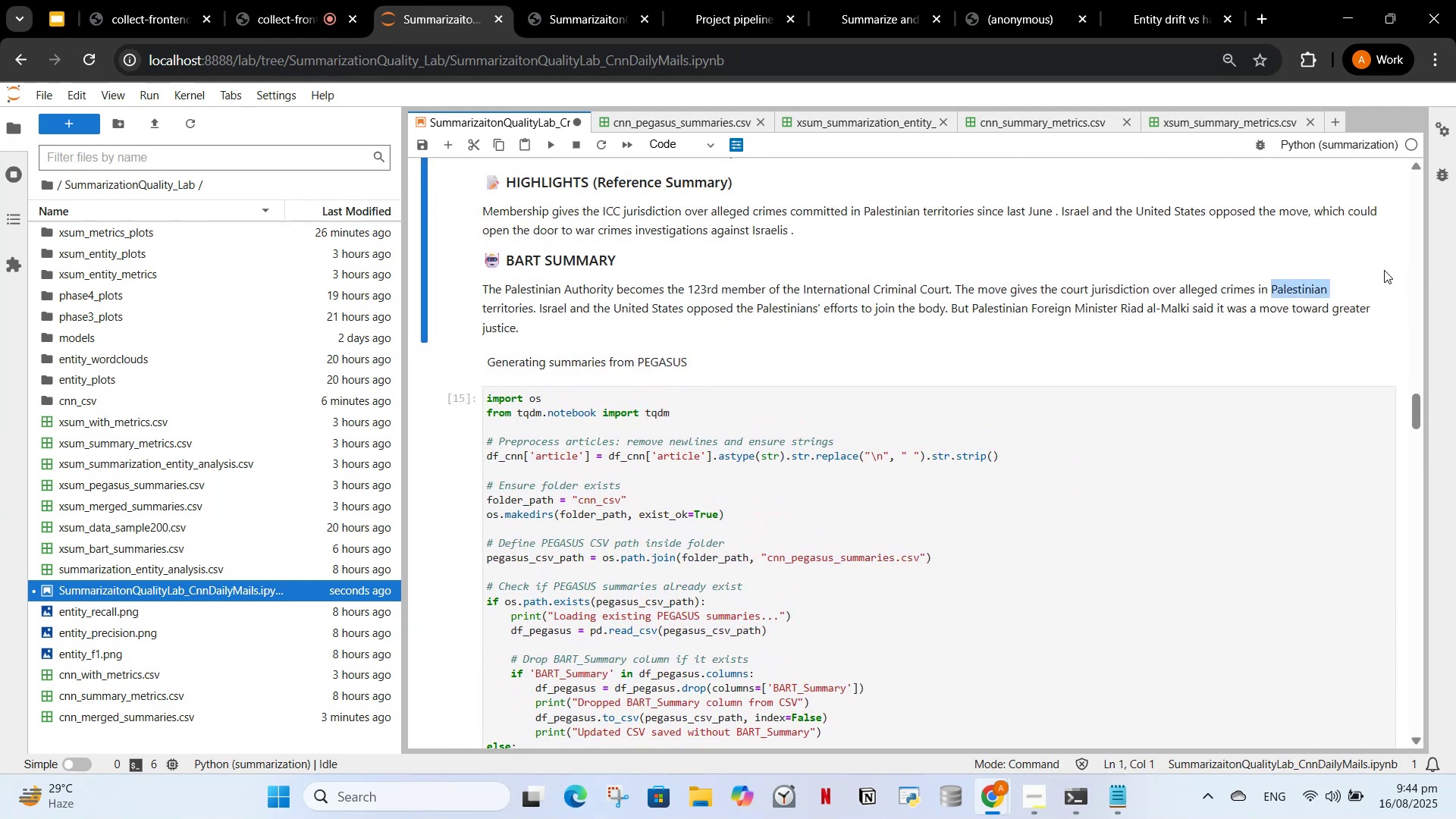 
triple_click([1384, 270])
 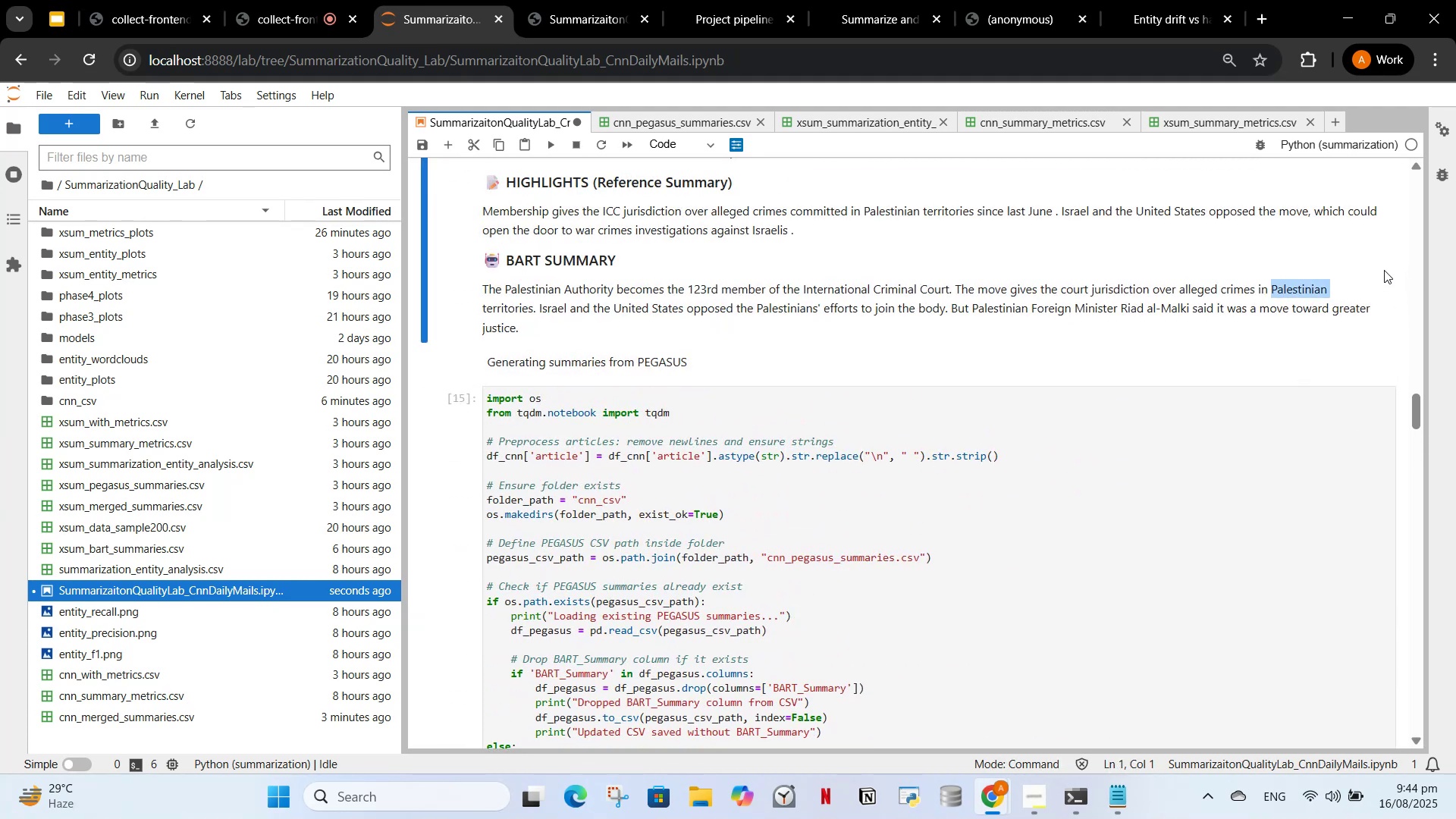 
triple_click([1384, 270])
 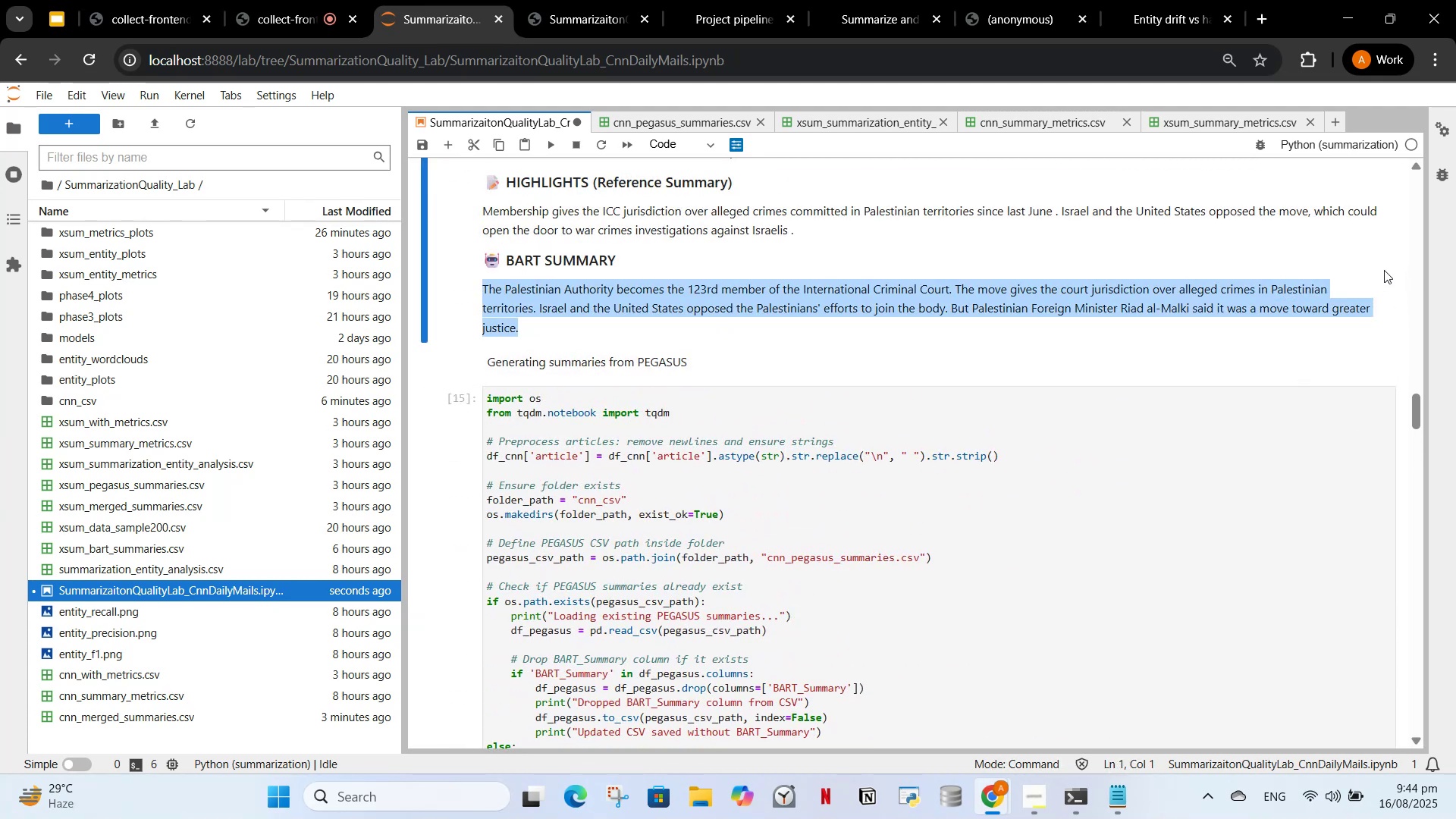 
triple_click([1384, 270])
 